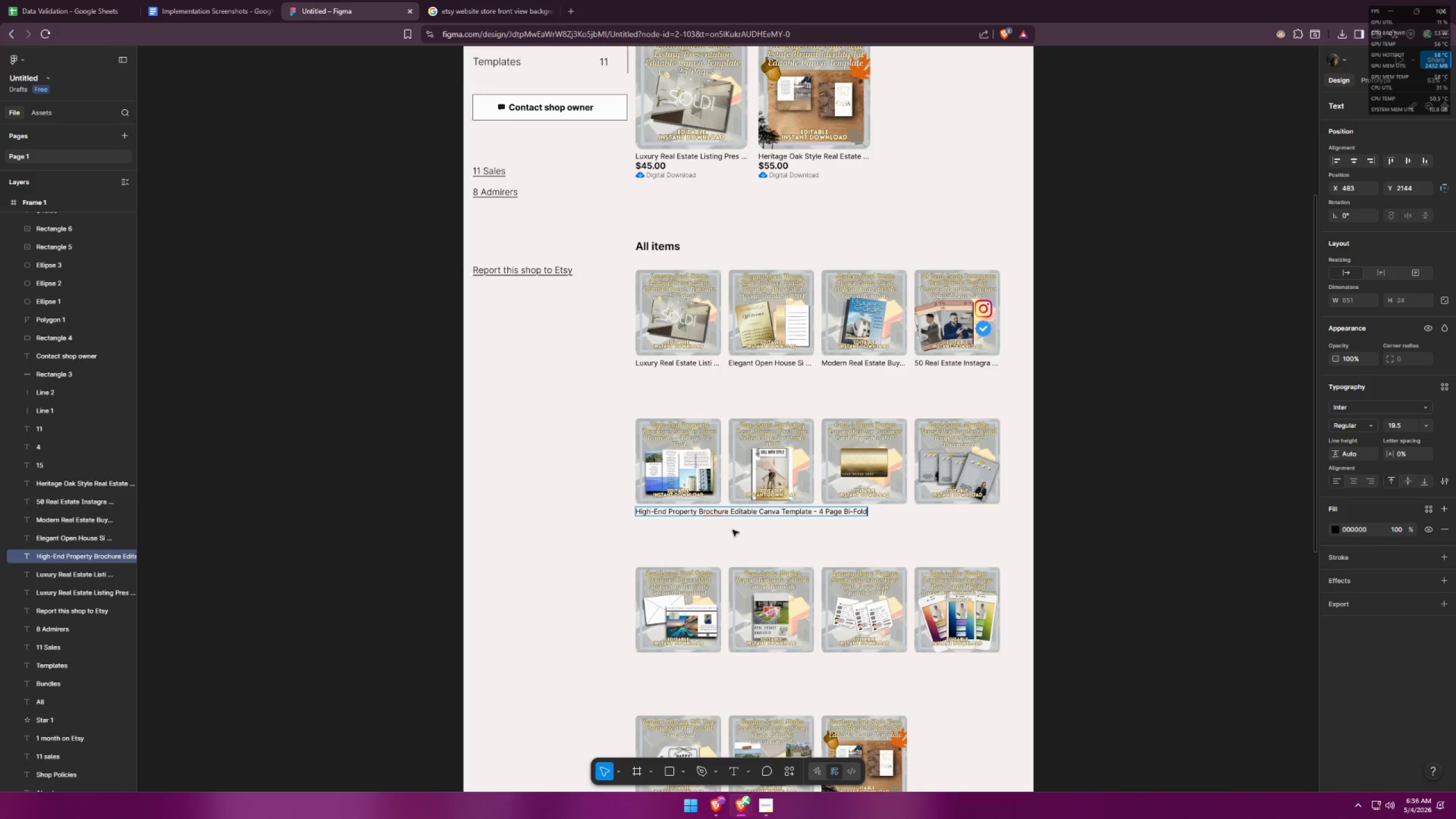 
left_click([739, 529])
 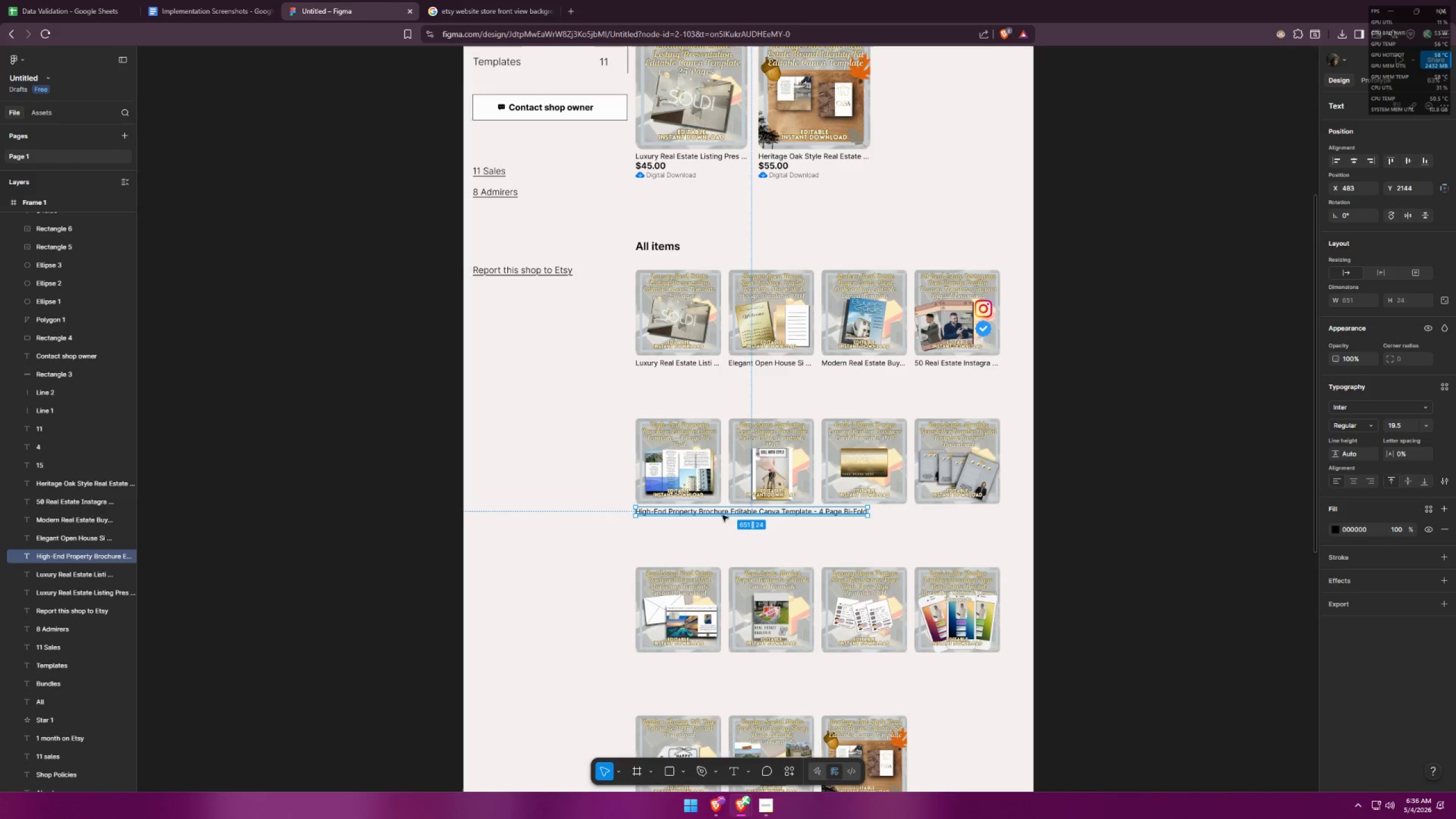 
double_click([720, 513])
 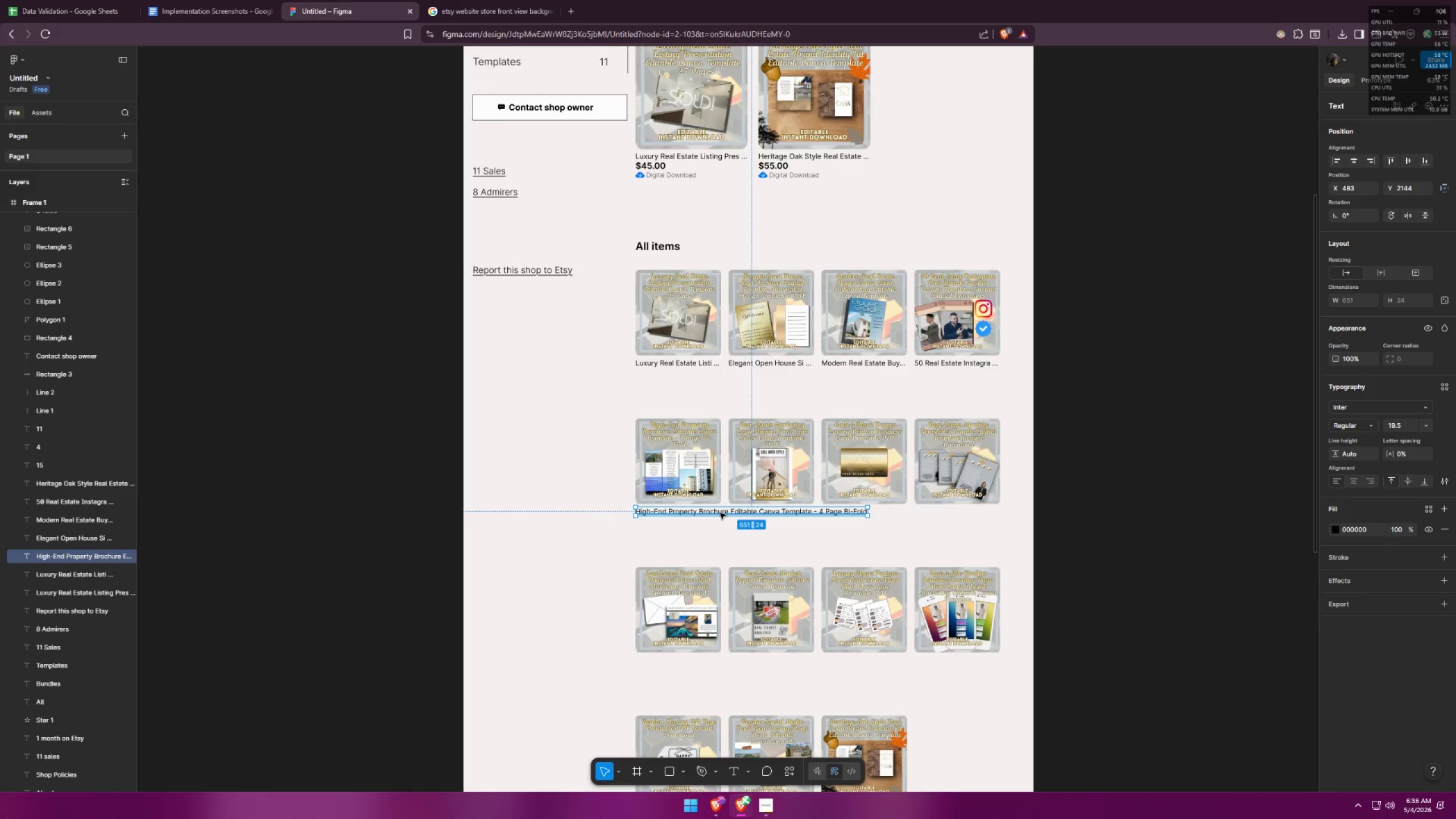 
triple_click([720, 513])
 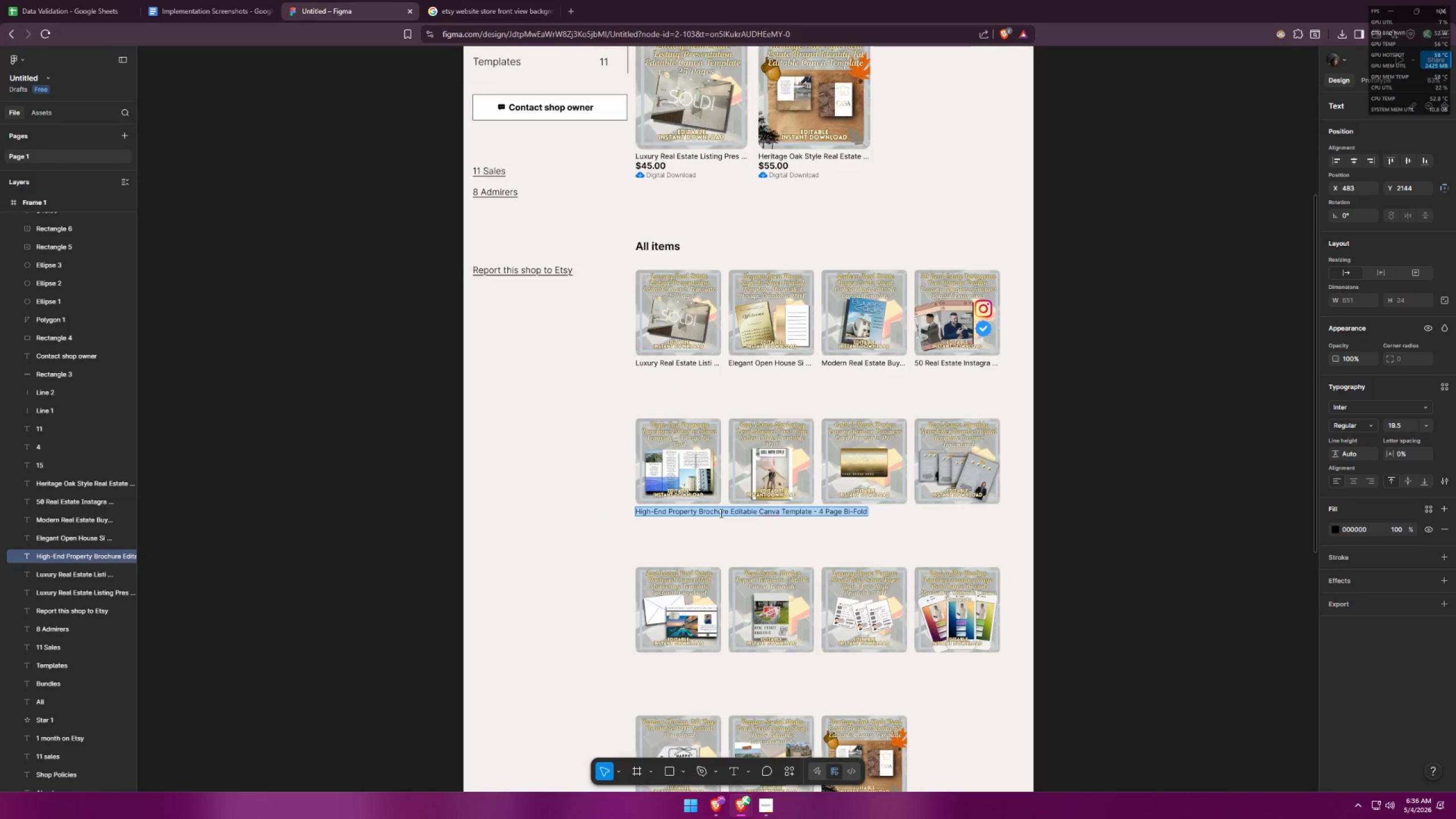 
triple_click([718, 513])
 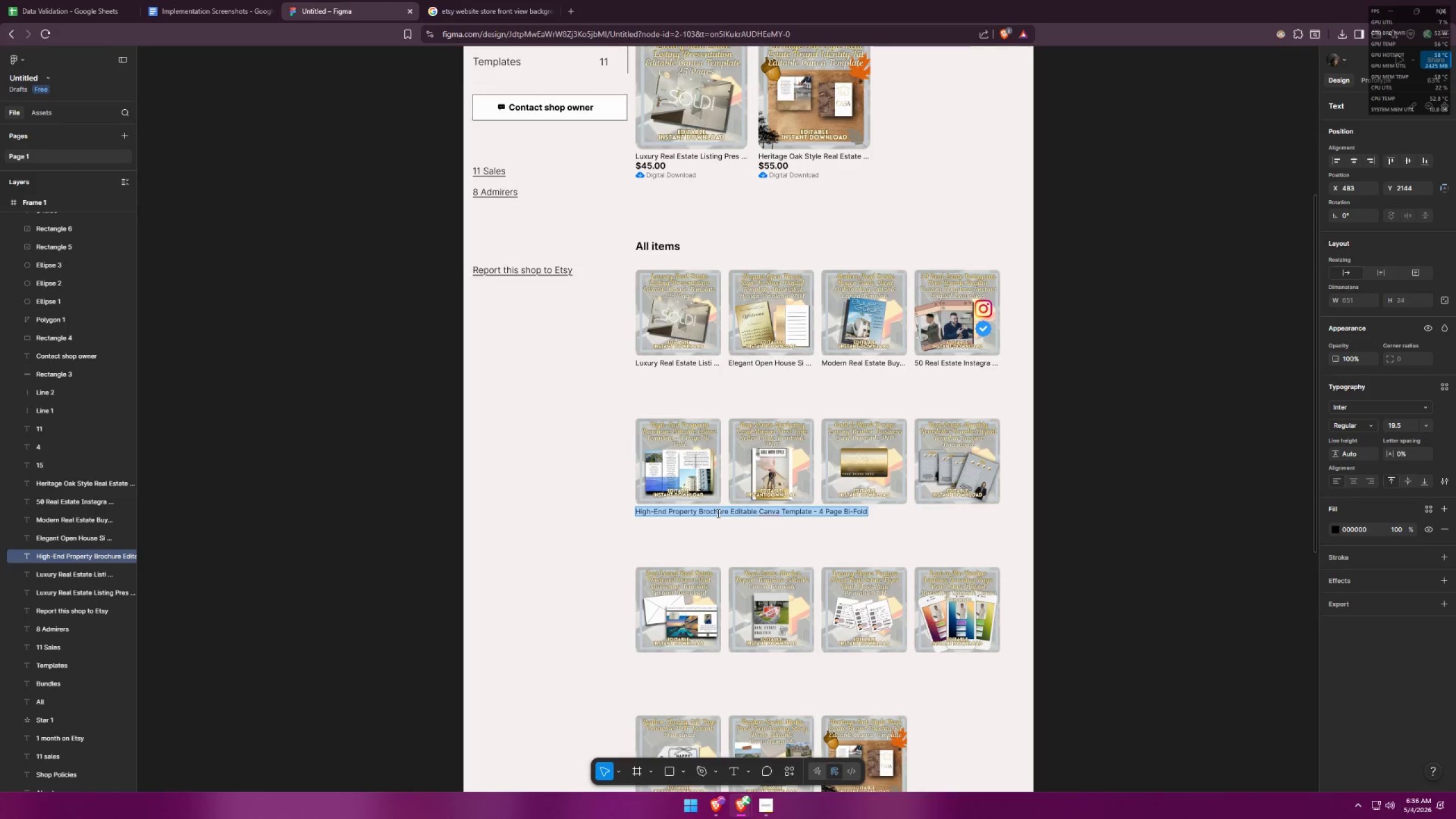 
left_click_drag(start_coordinate=[717, 513], to_coordinate=[1028, 534])
 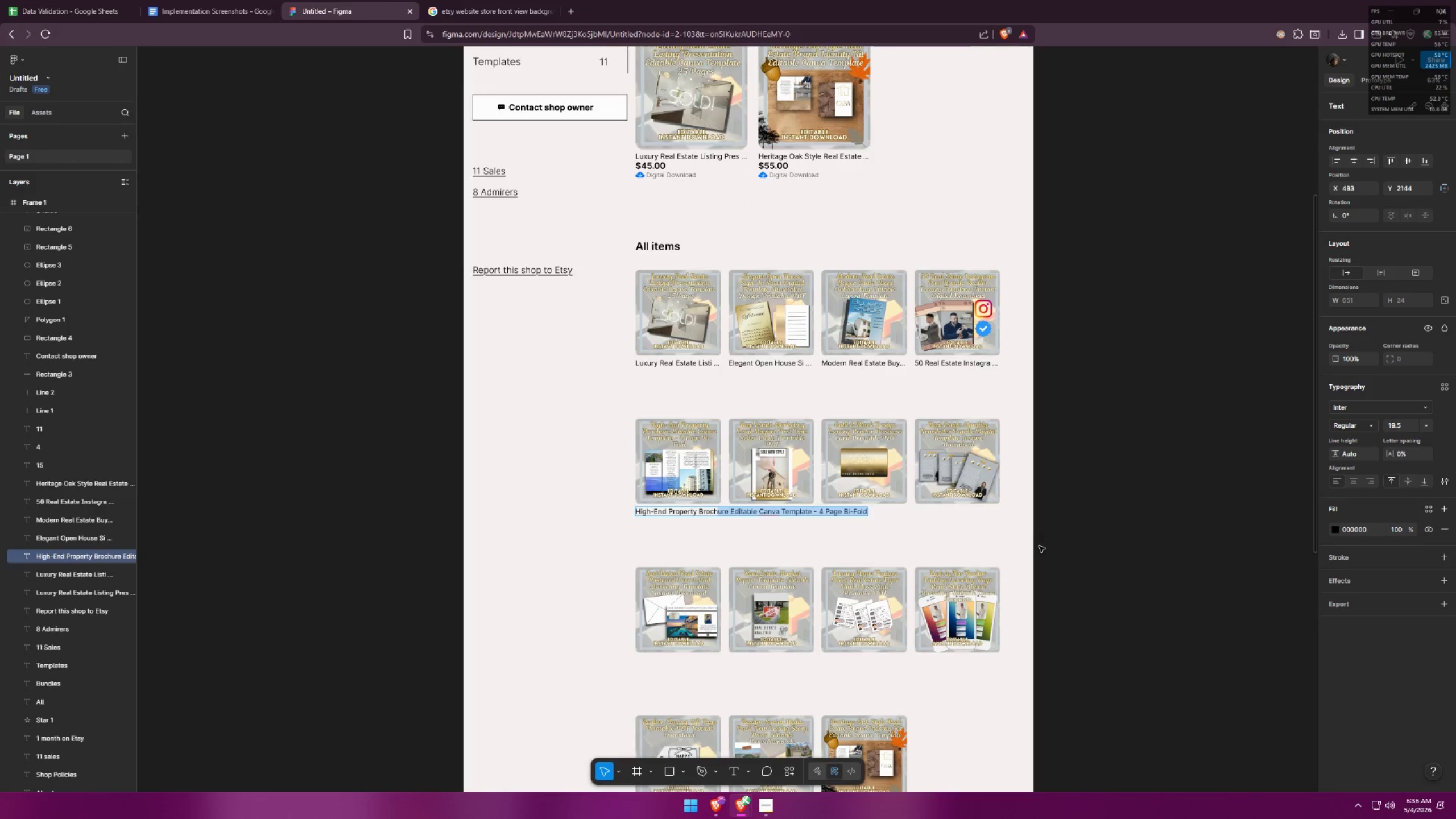 
key(Backspace)
 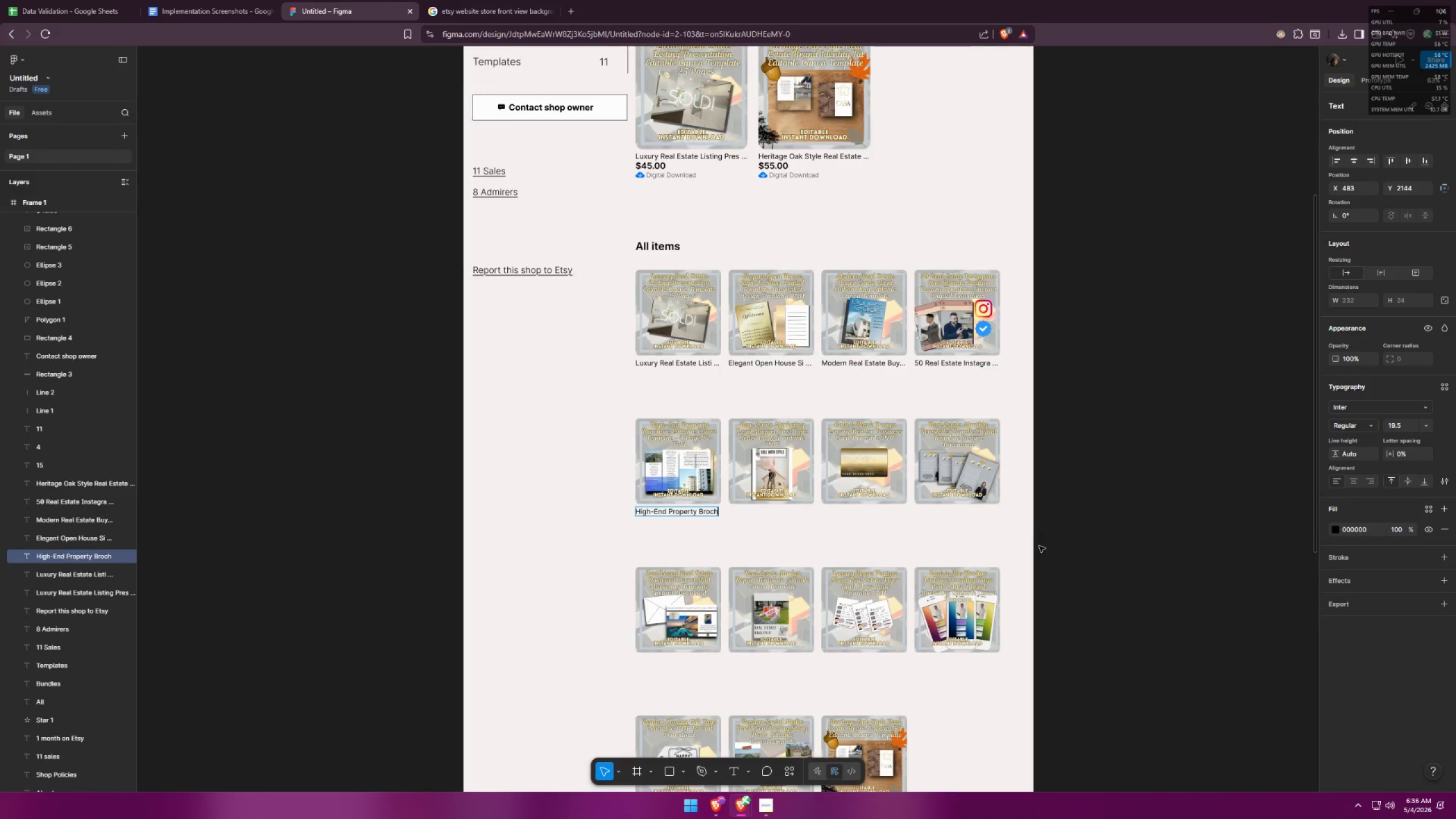 
key(Backspace)
 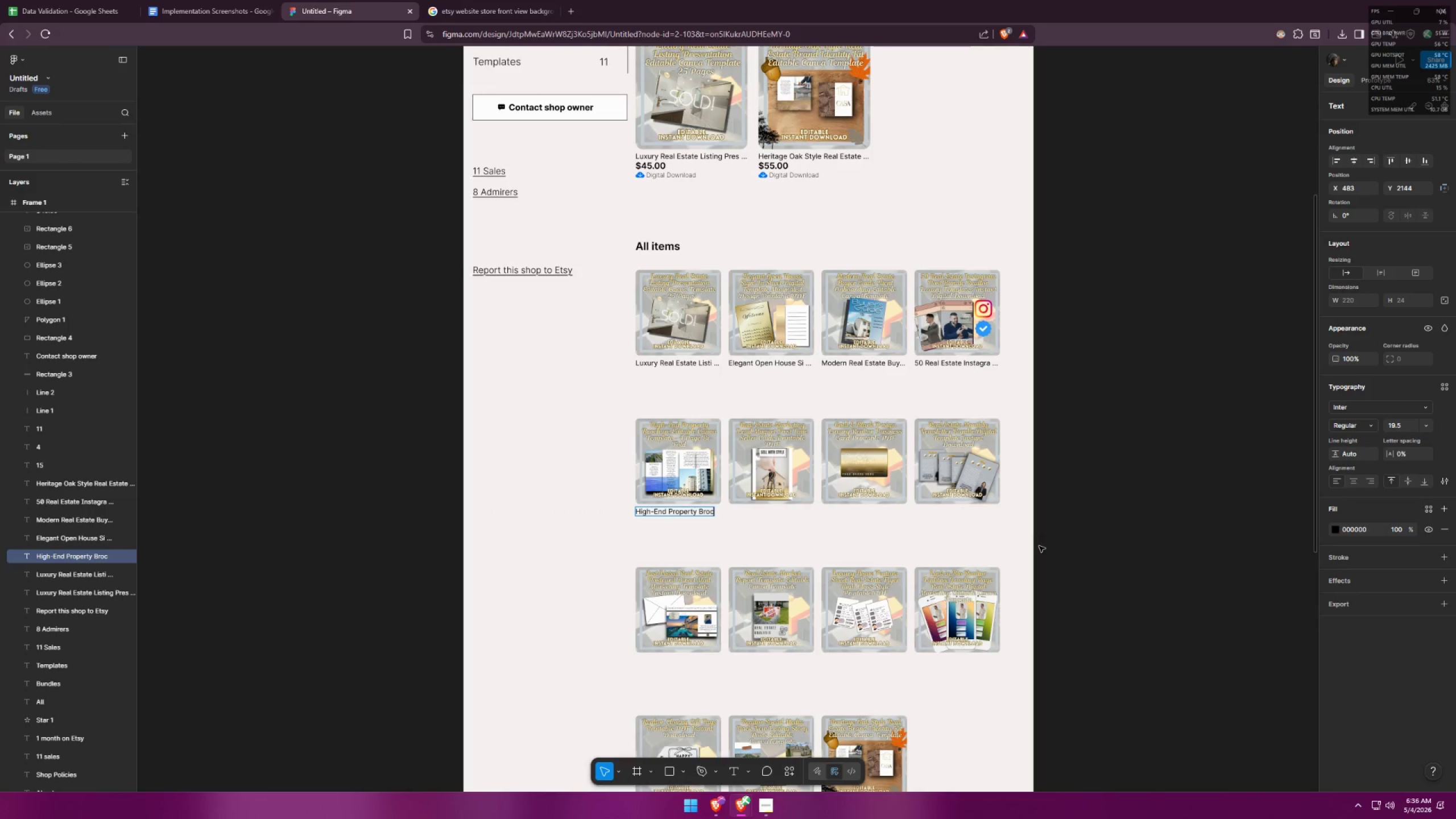 
key(Space)
 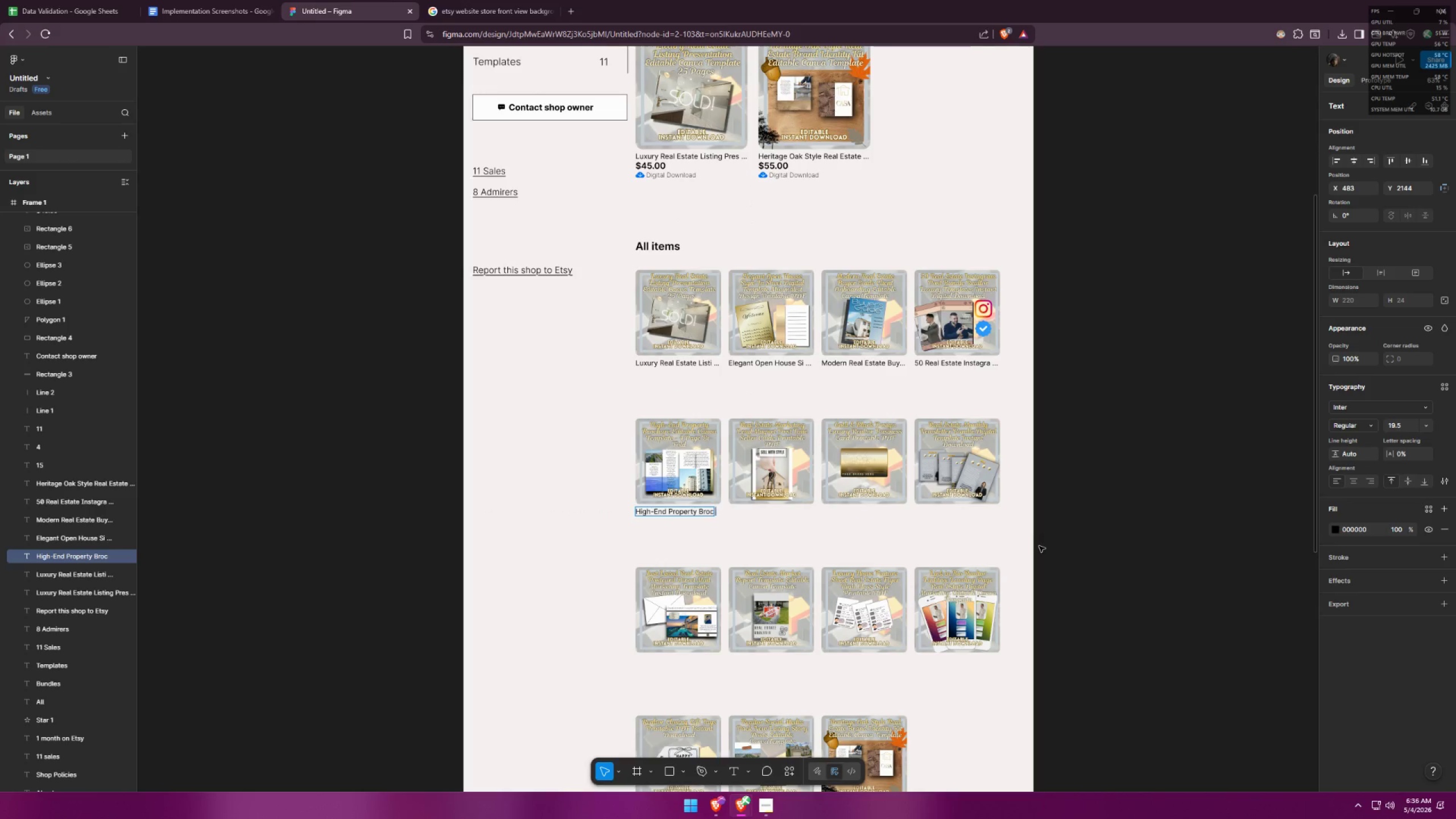 
key(Period)
 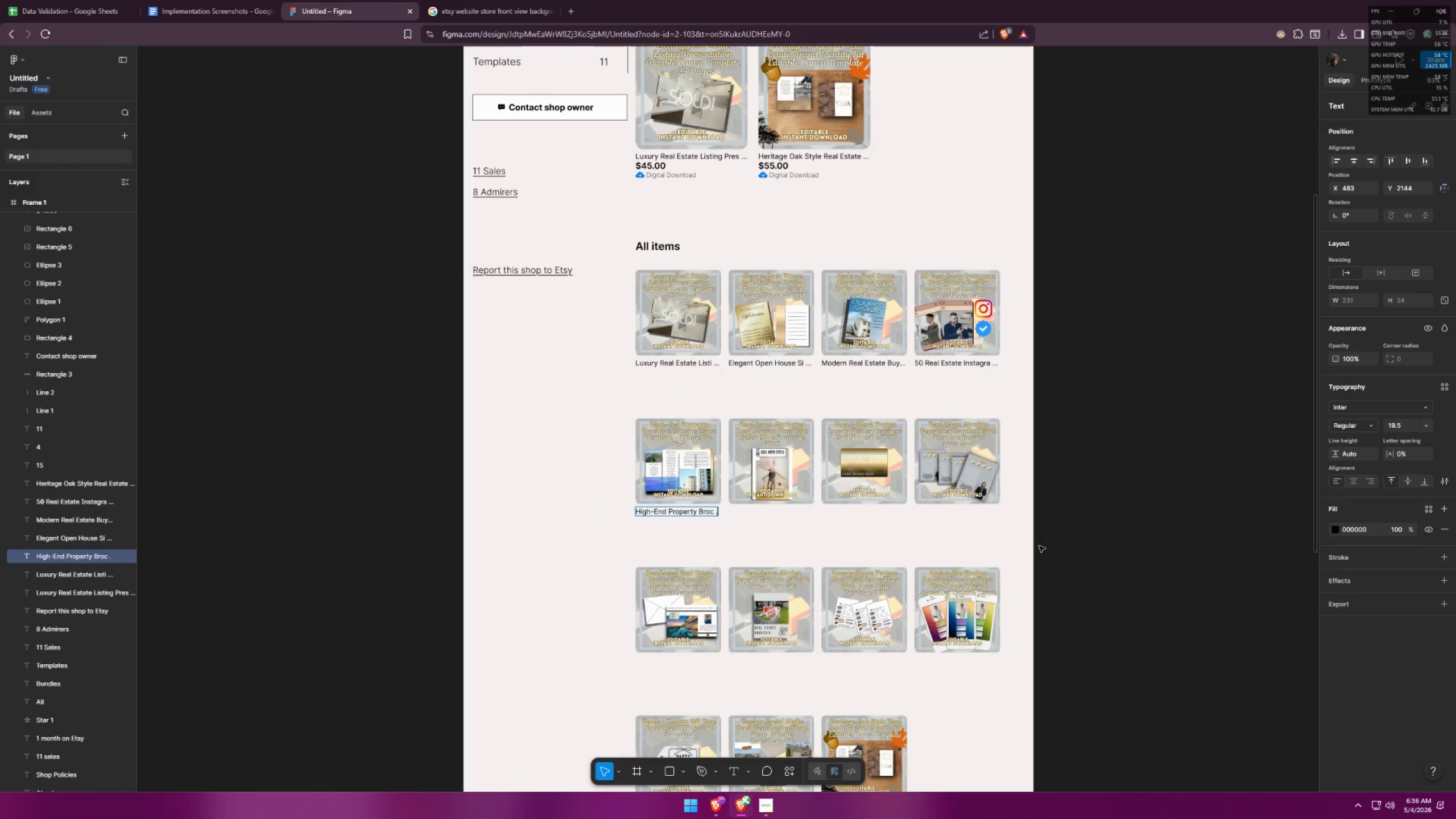 
key(Period)
 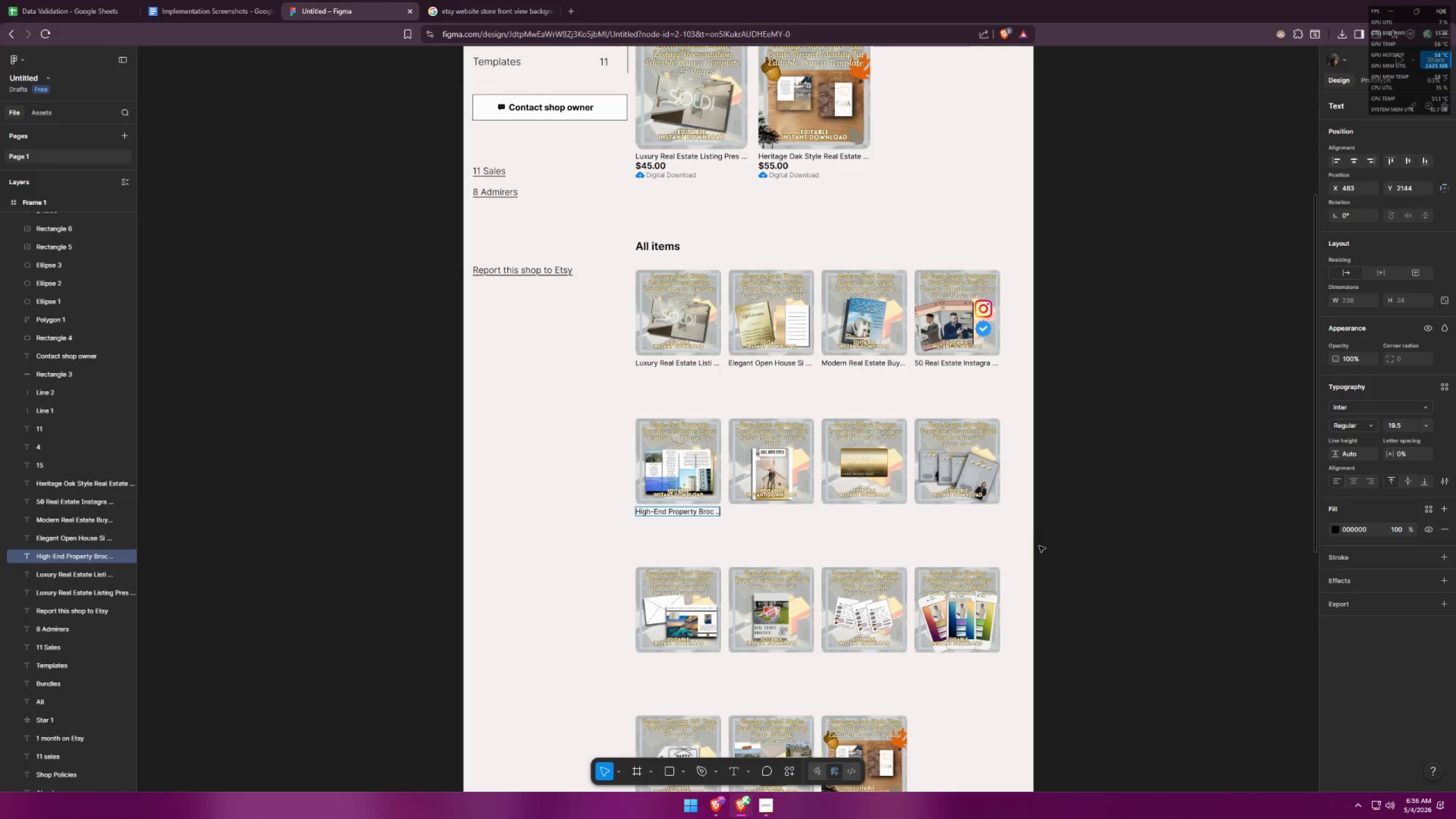 
key(Period)
 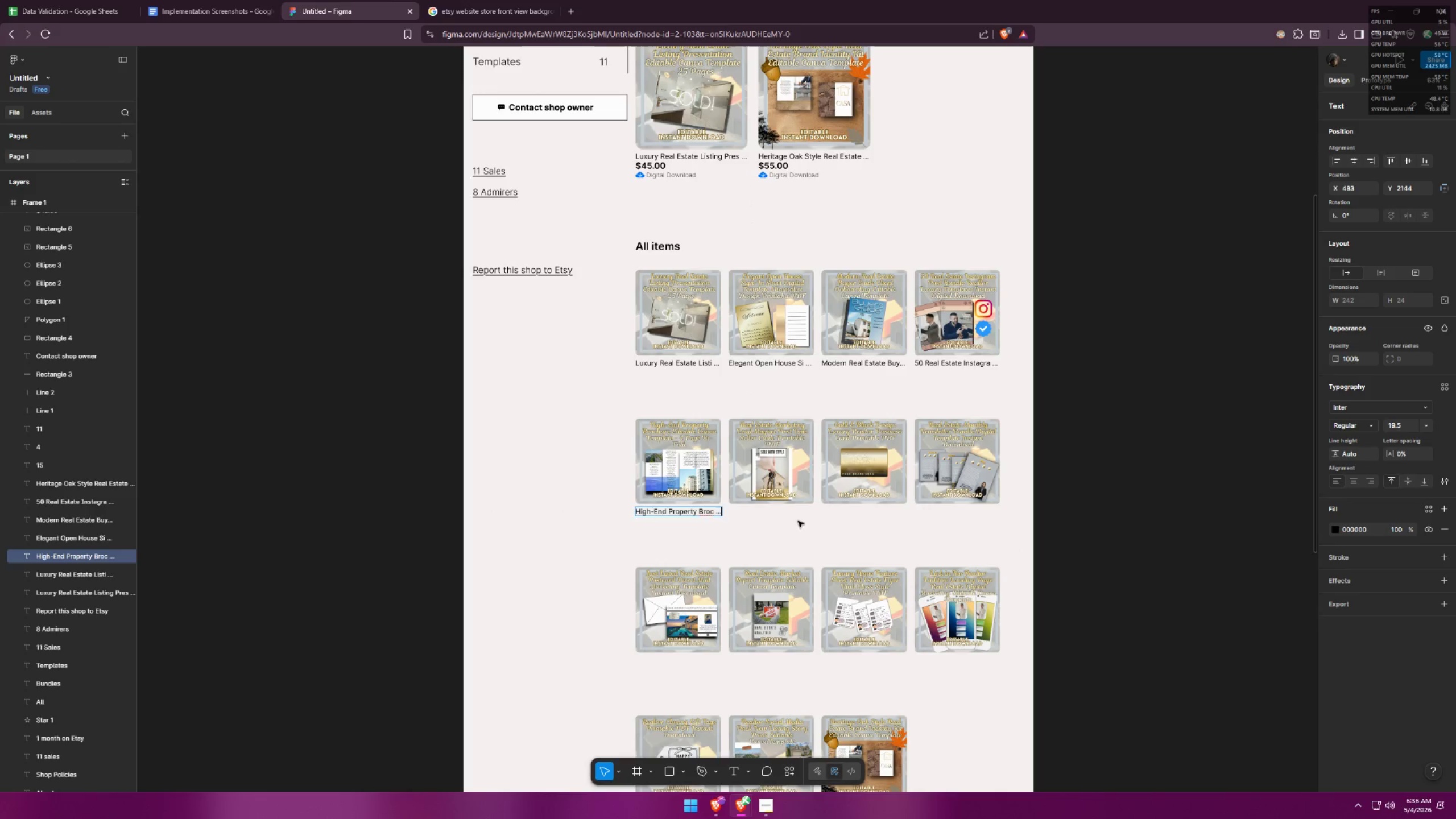 
double_click([800, 520])
 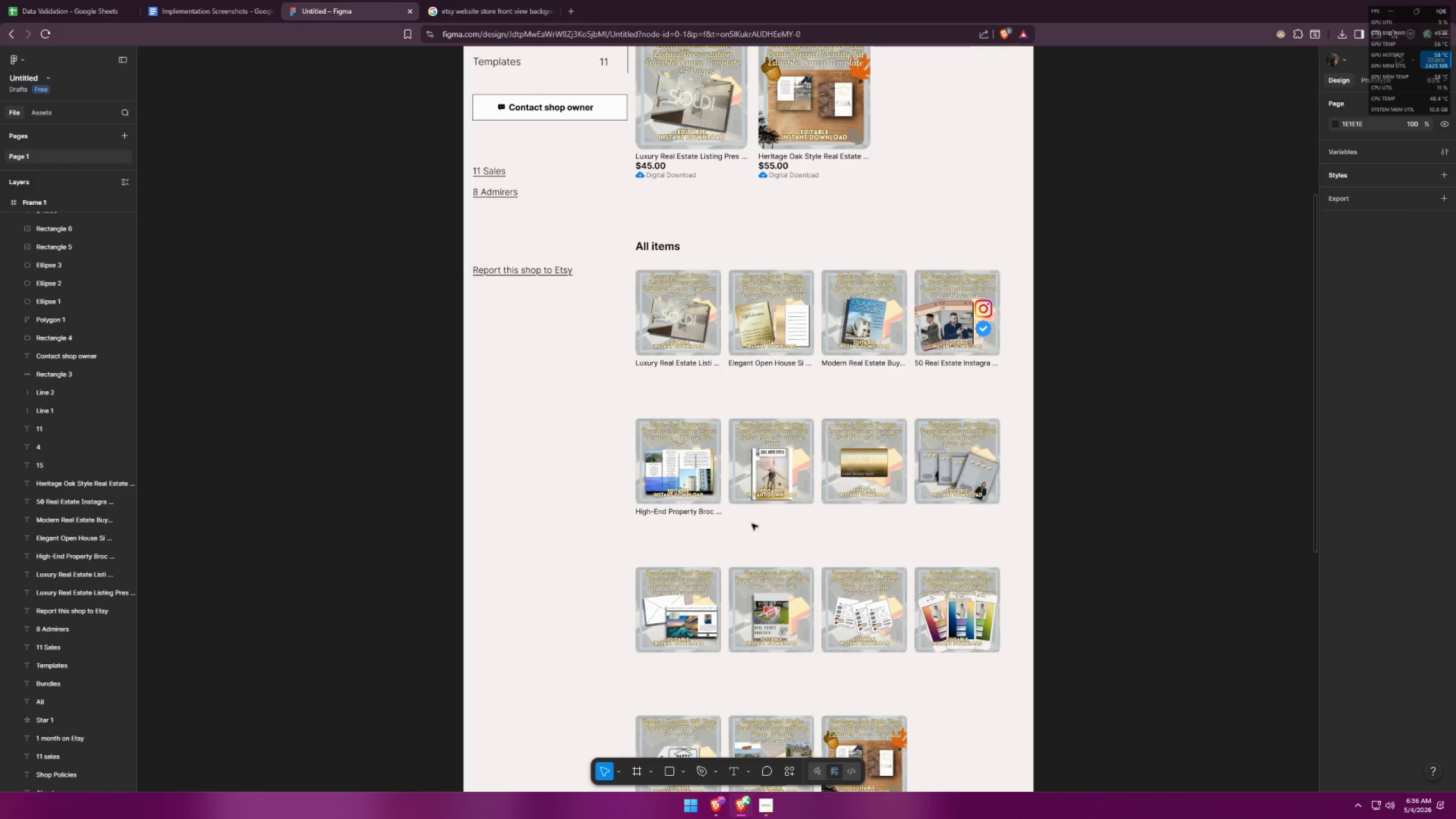 
hold_key(key=AltLeft, duration=3.22)
hold_key(key=ShiftLeft, duration=1.53)
left_click_drag(start_coordinate=[690, 514], to_coordinate=[784, 515])
 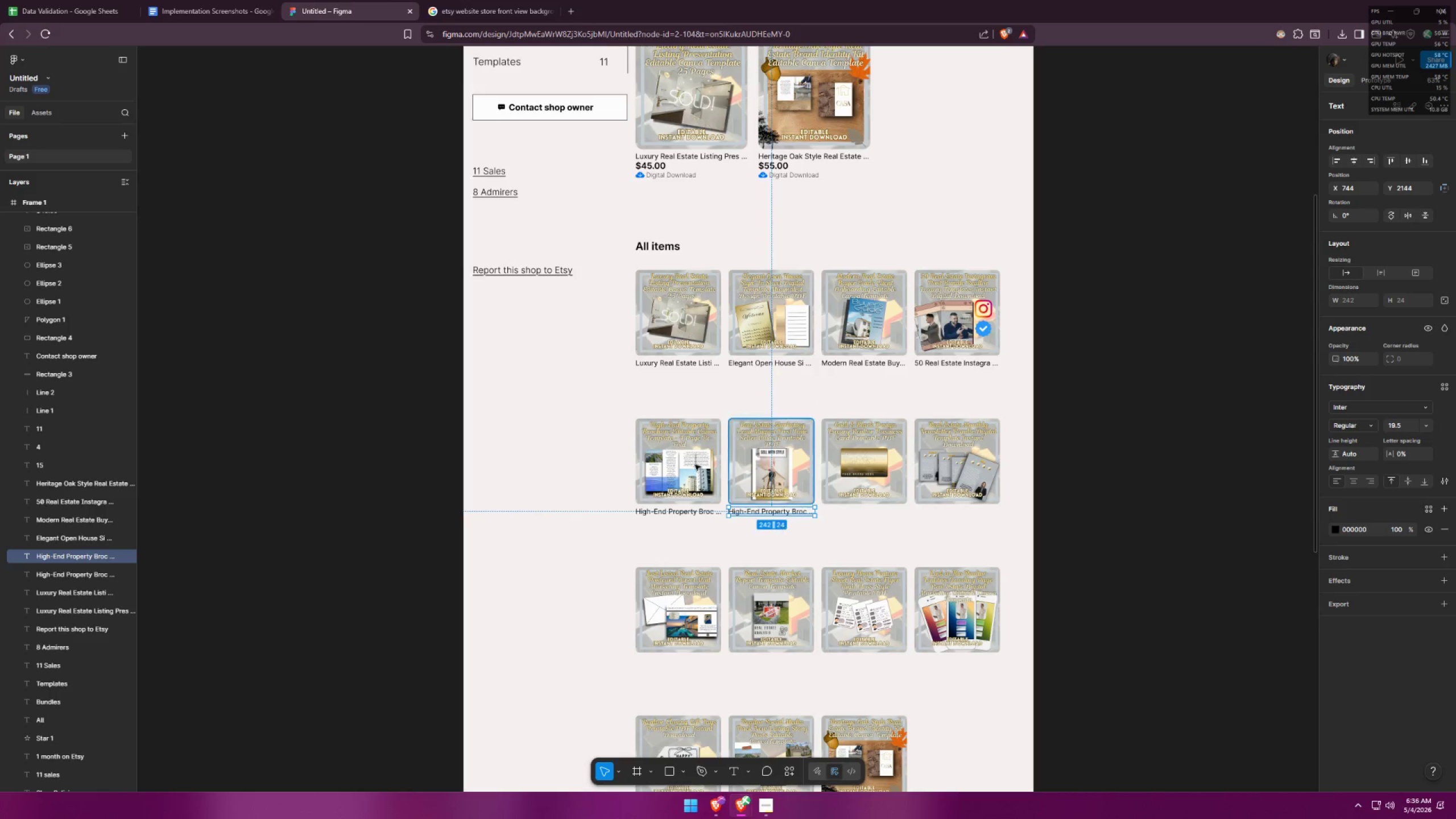 
hold_key(key=ShiftLeft, duration=1.52)
 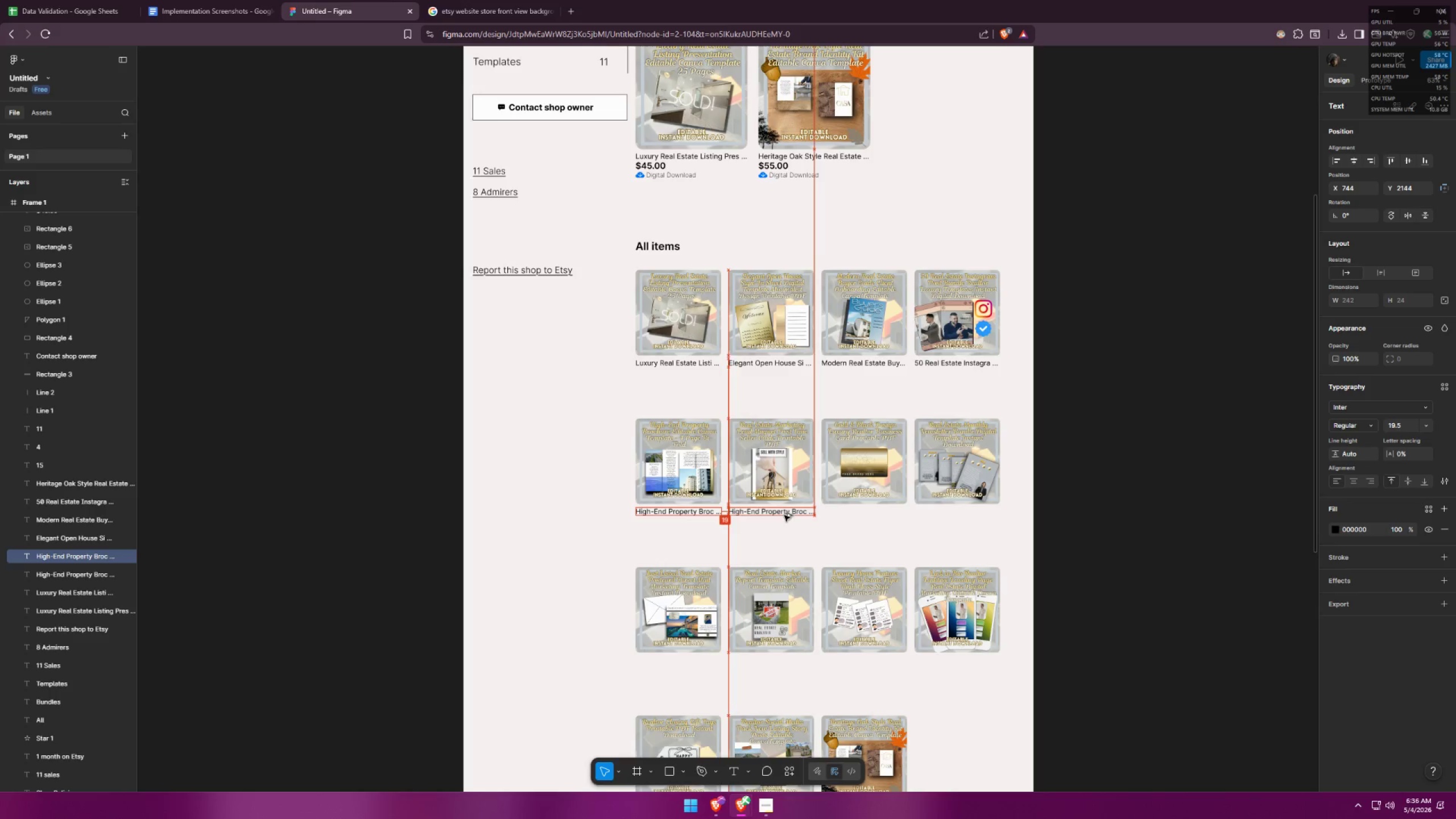 
key(Alt+Shift+ShiftLeft)
 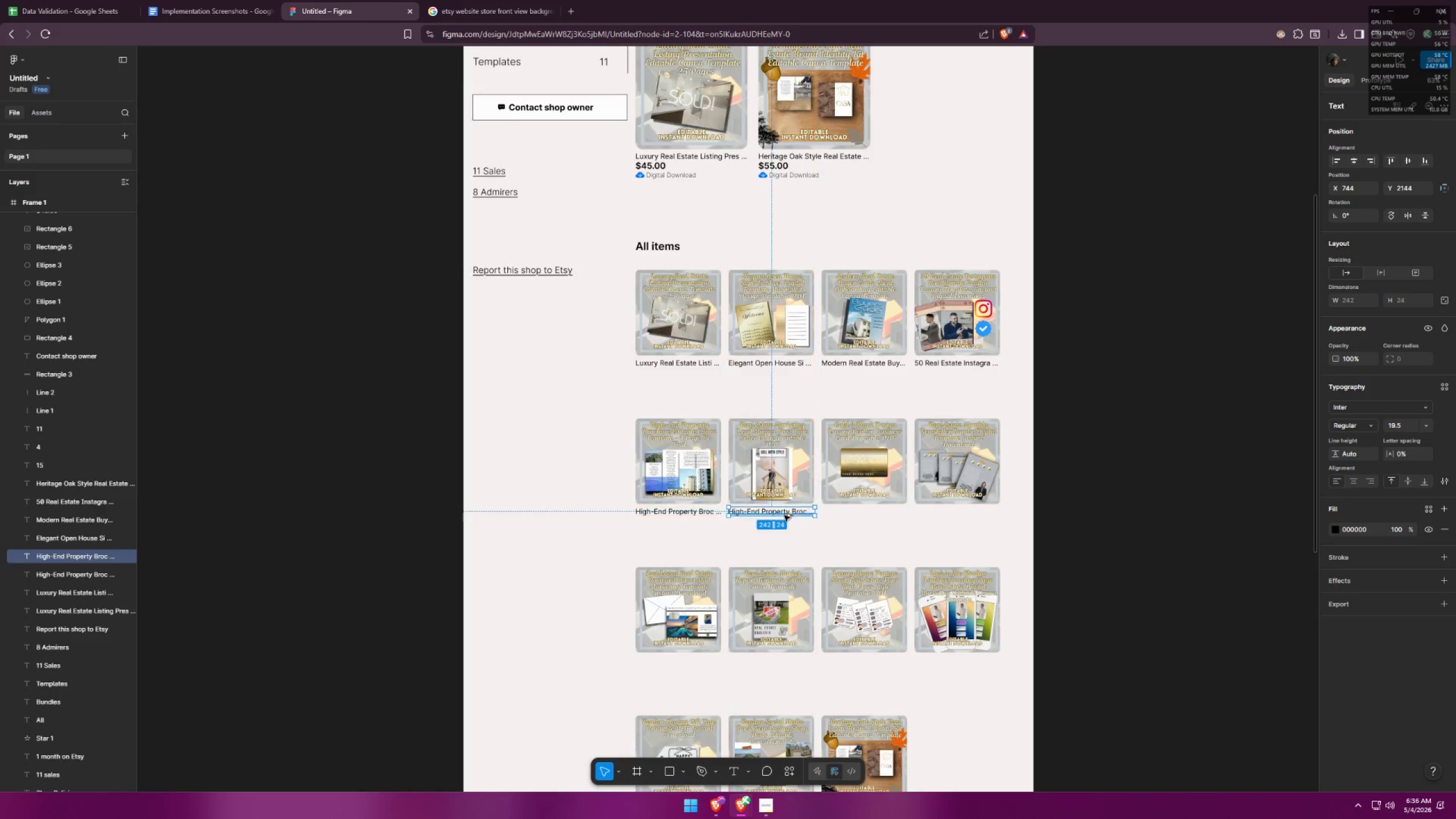 
key(Alt+Shift+ShiftLeft)
 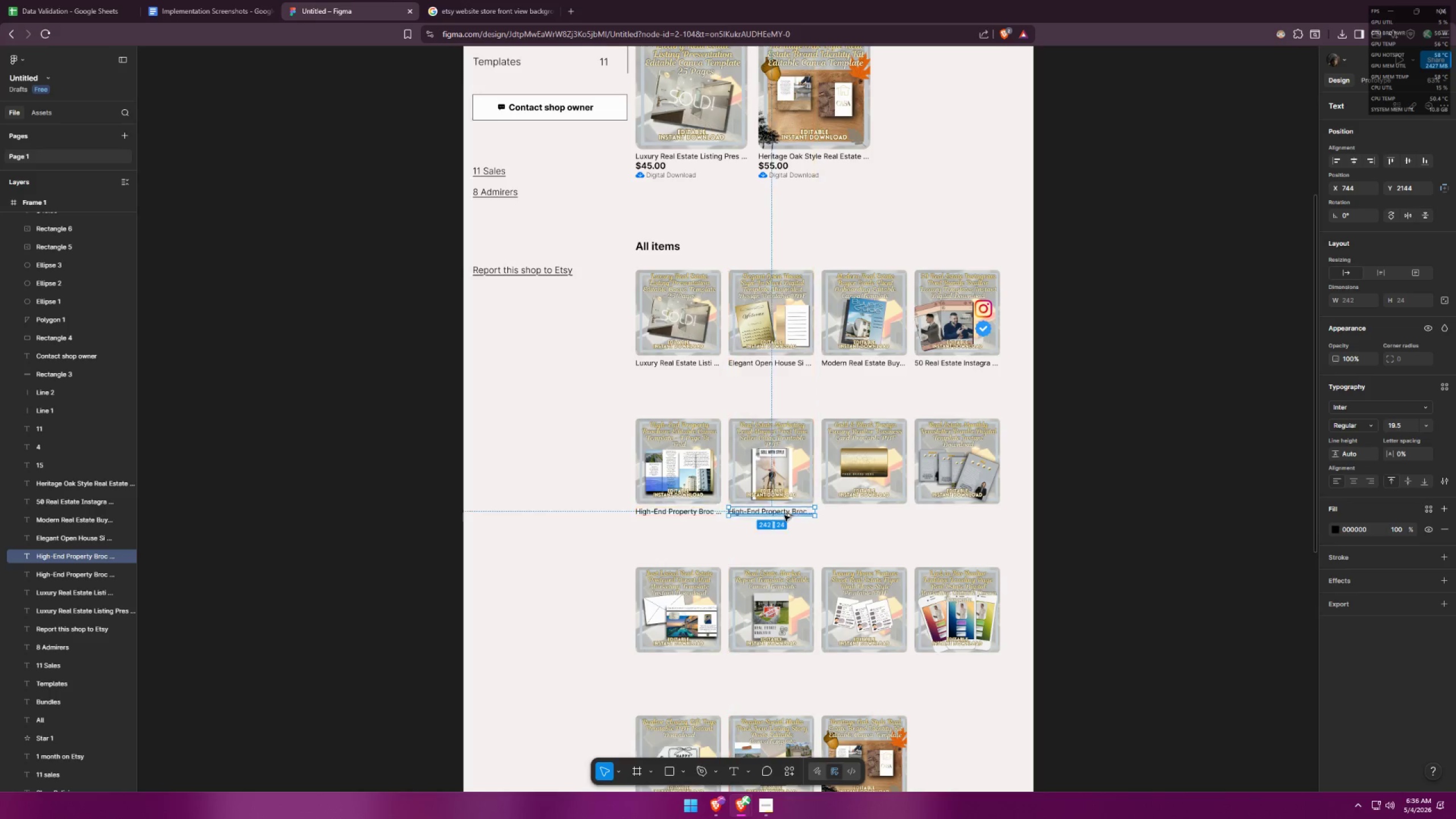 
key(Alt+Shift+ShiftLeft)
 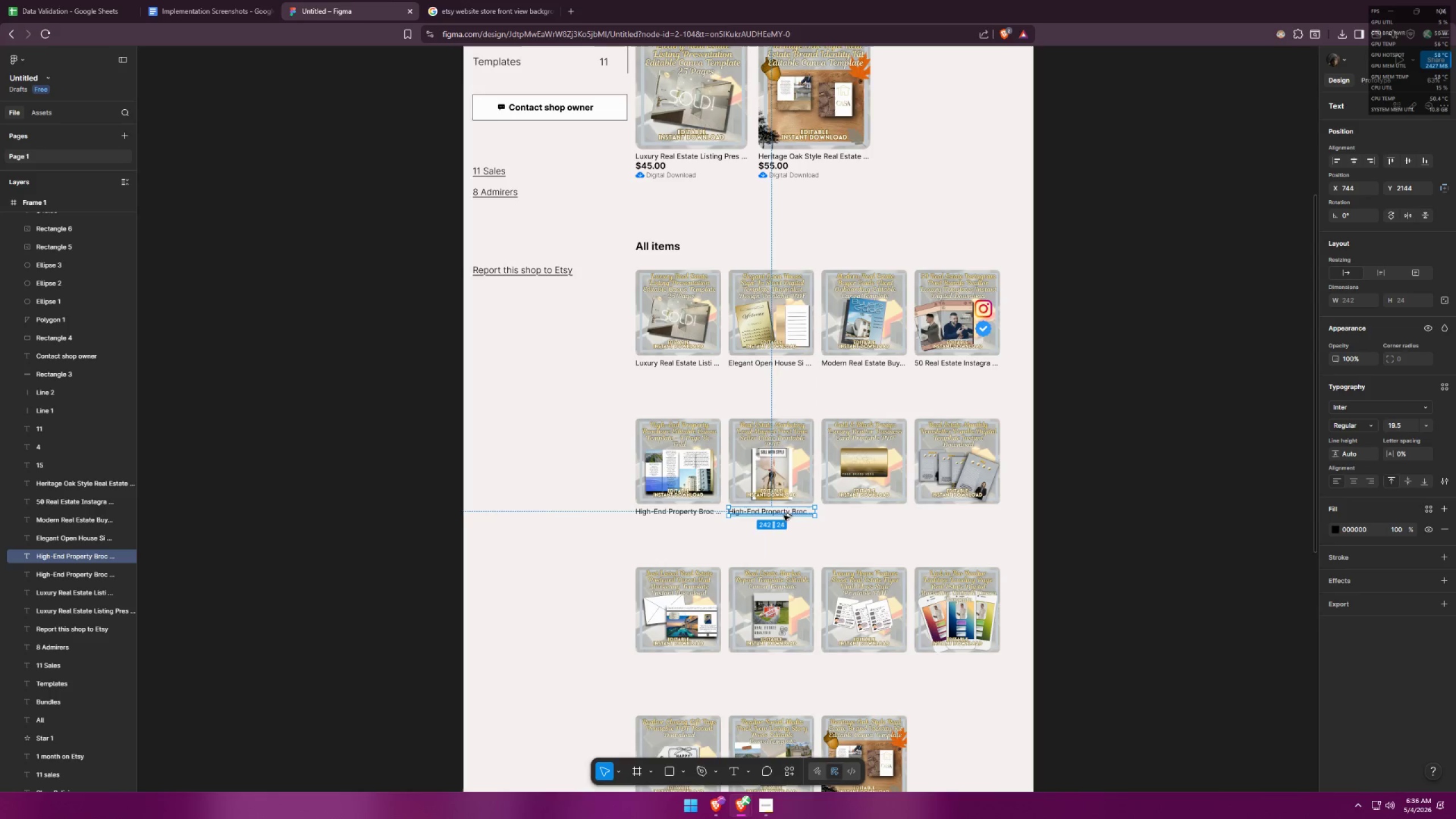 
key(Alt+Shift+ShiftLeft)
 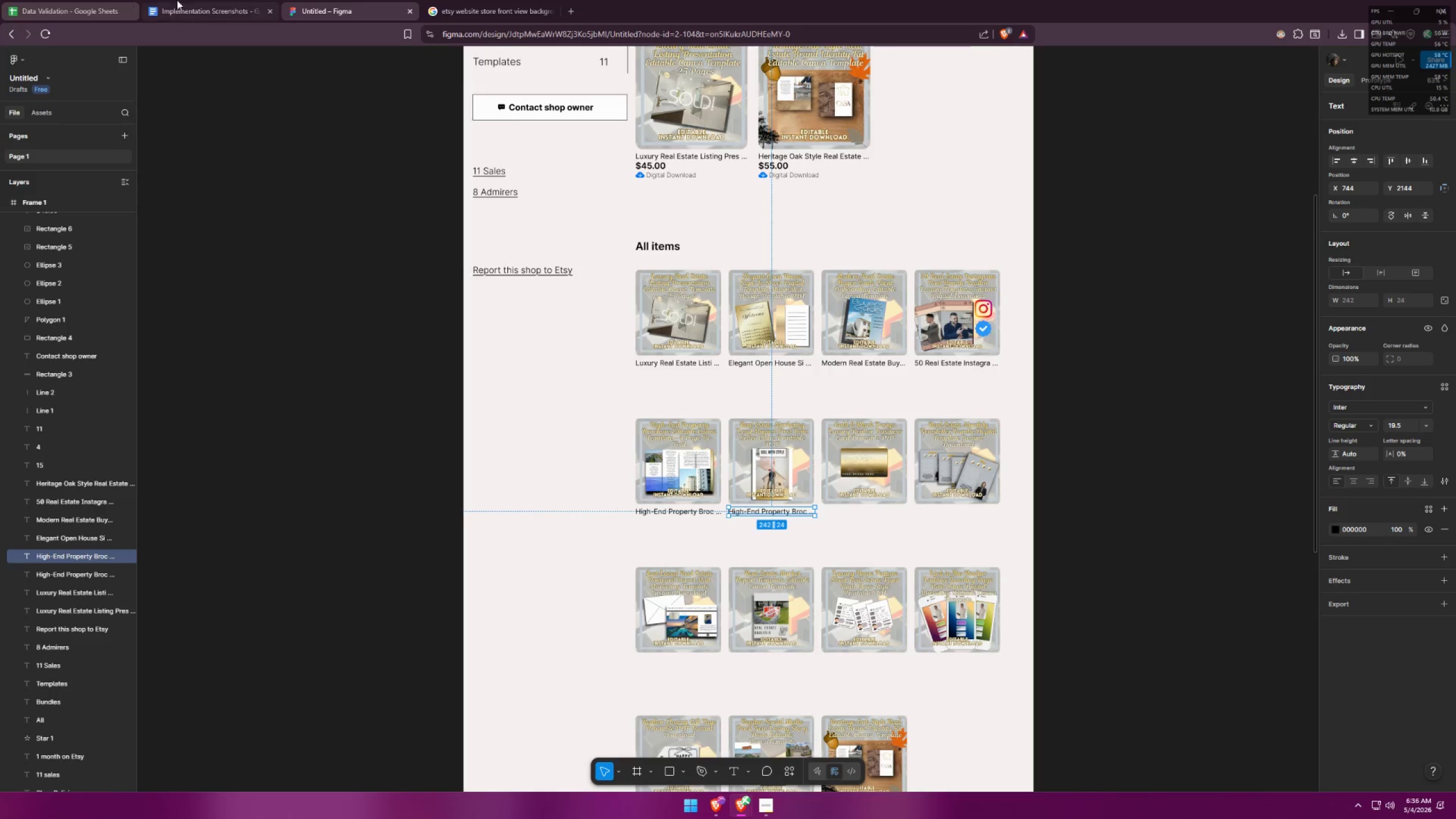 
left_click([82, 0])
 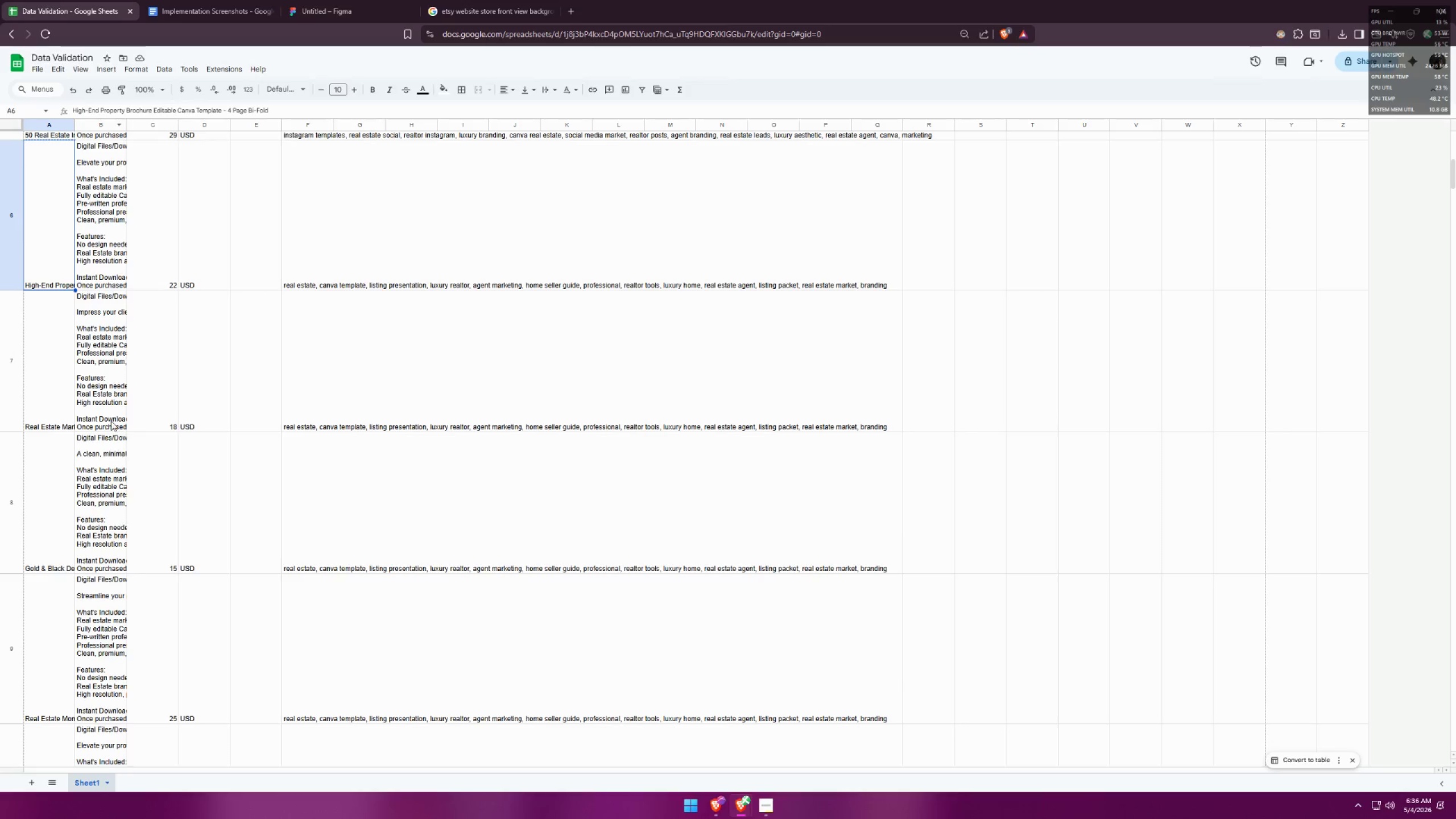 
left_click([59, 353])
 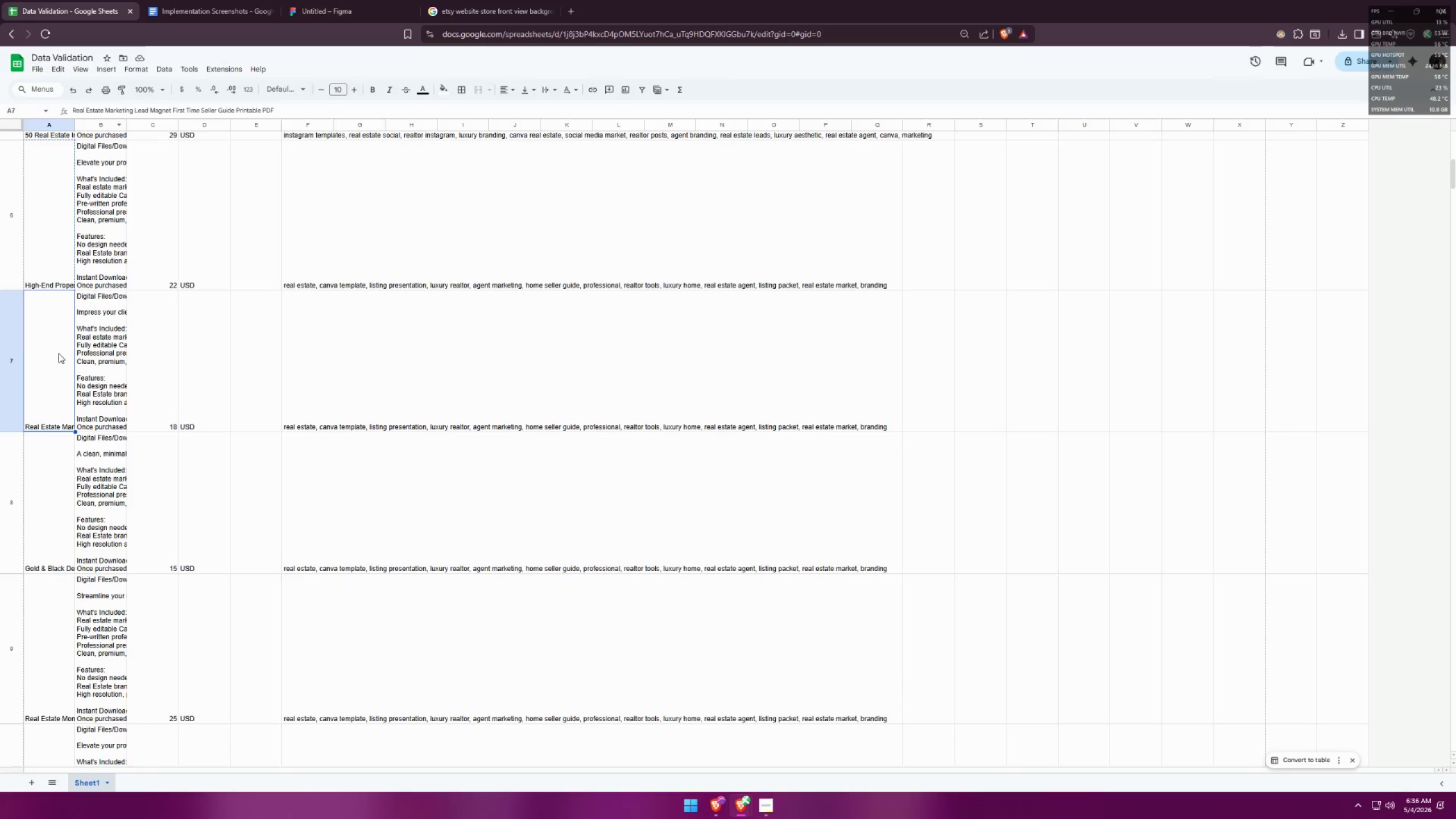 
key(Control+ControlLeft)
 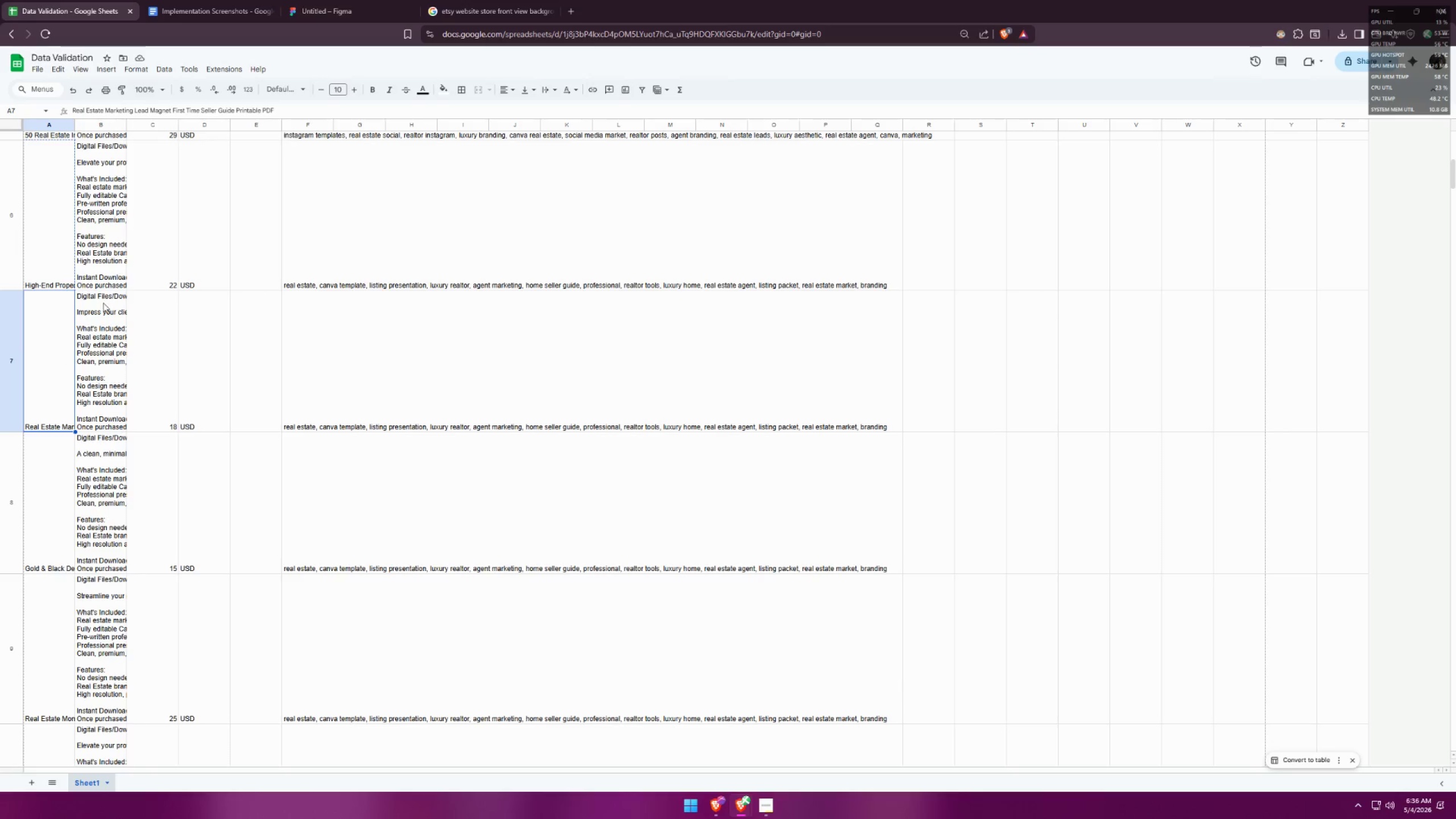 
key(Control+C)
 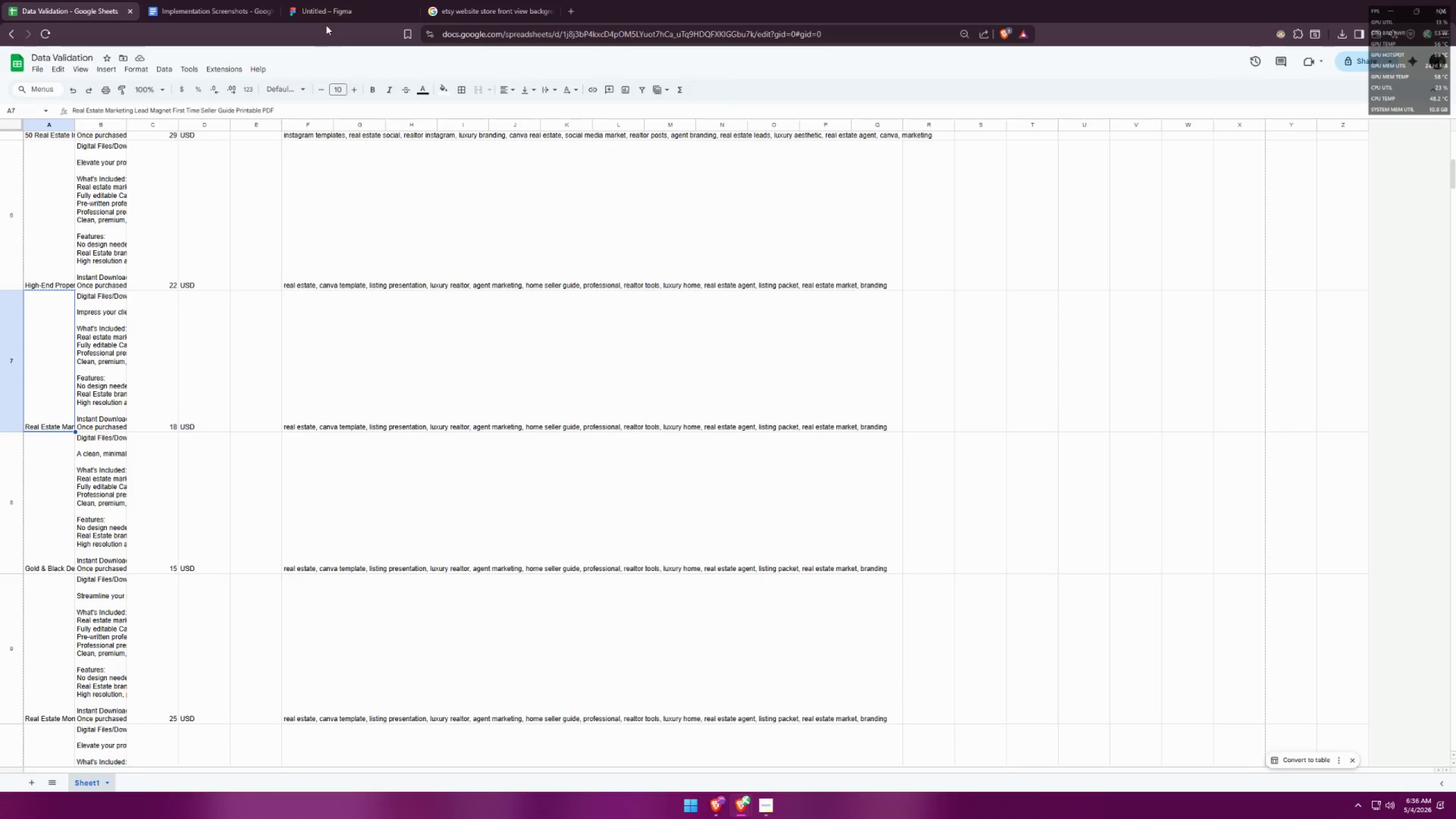 
left_click([336, 11])
 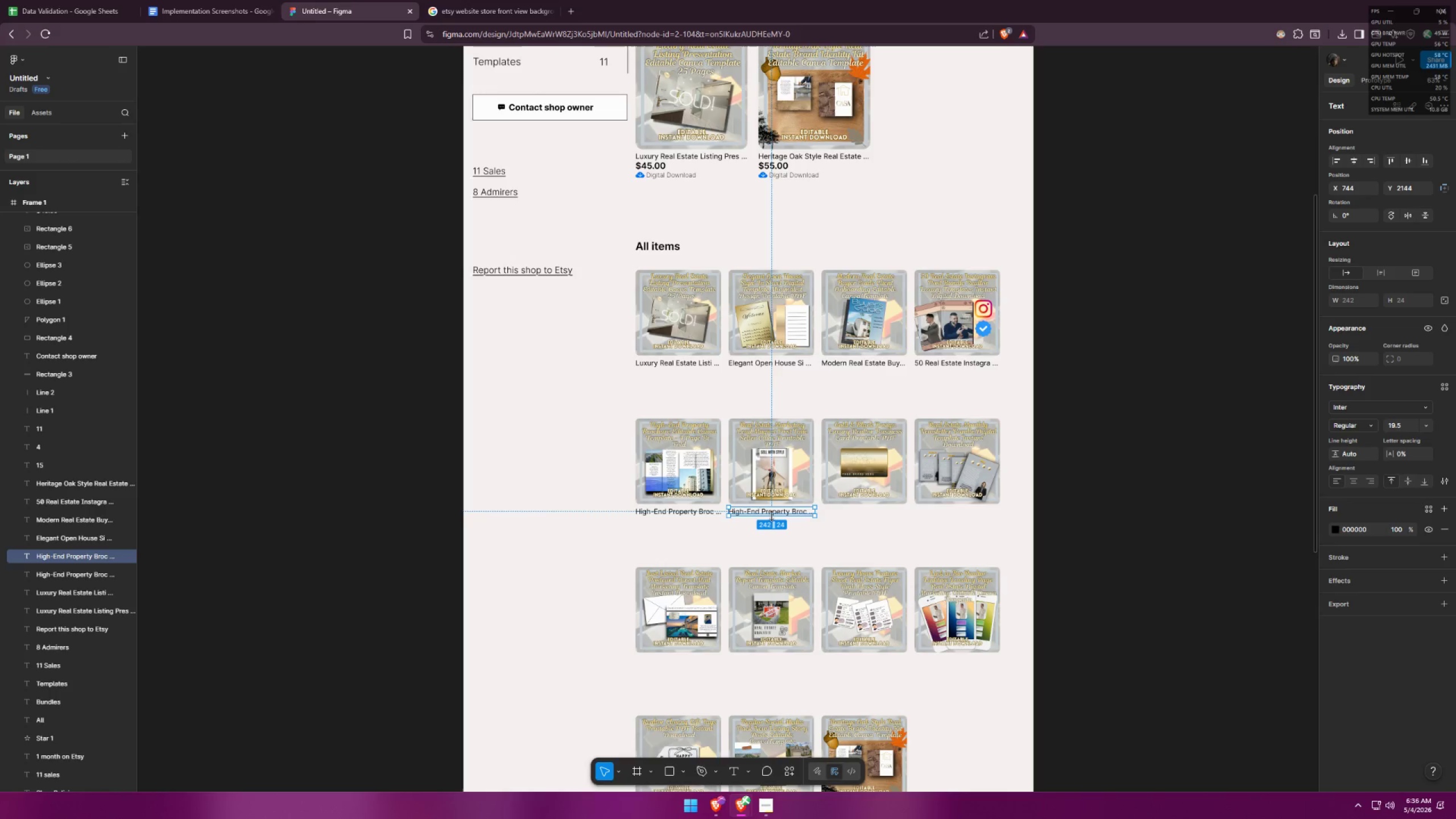 
double_click([779, 511])
 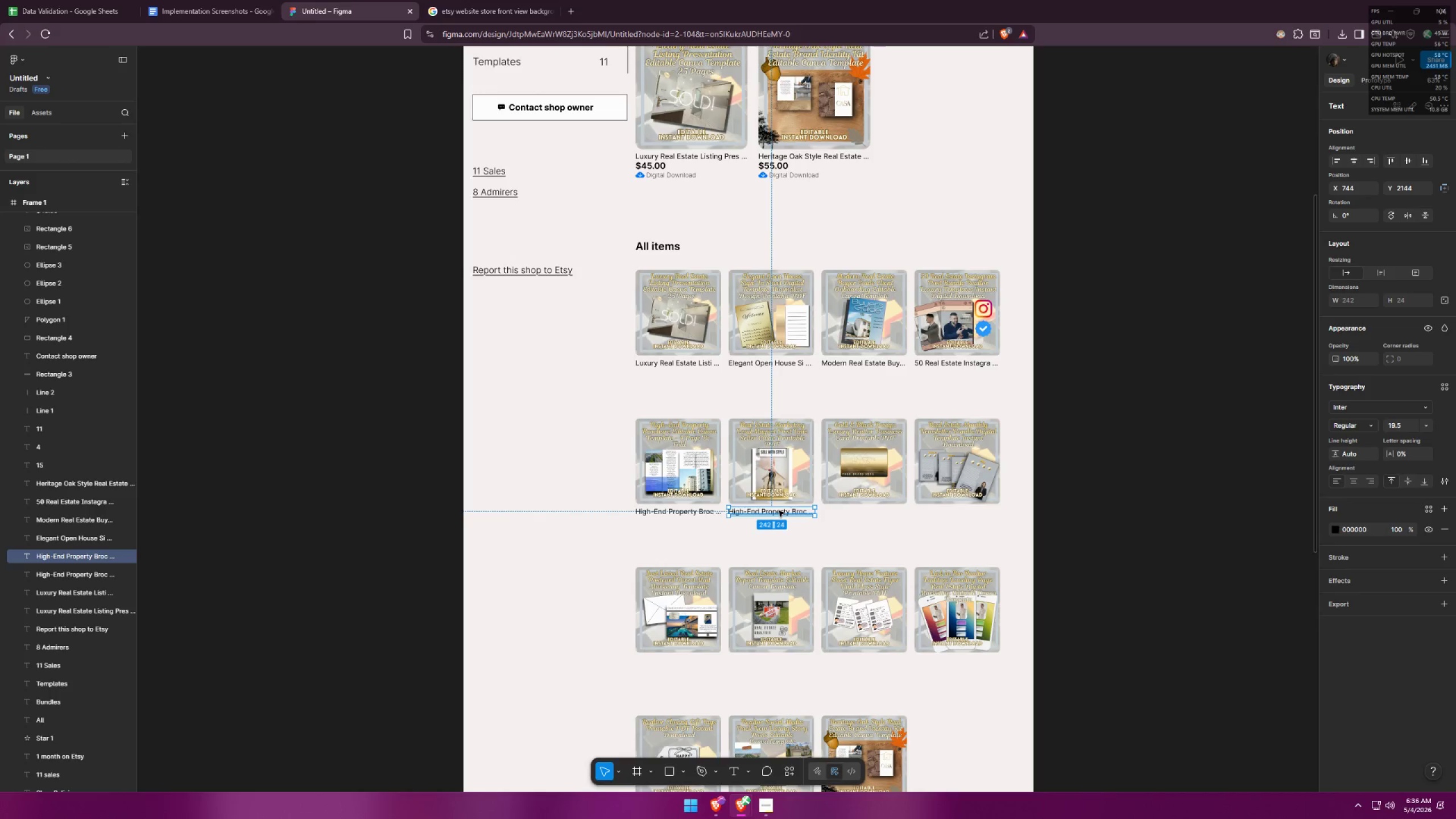 
triple_click([779, 511])
 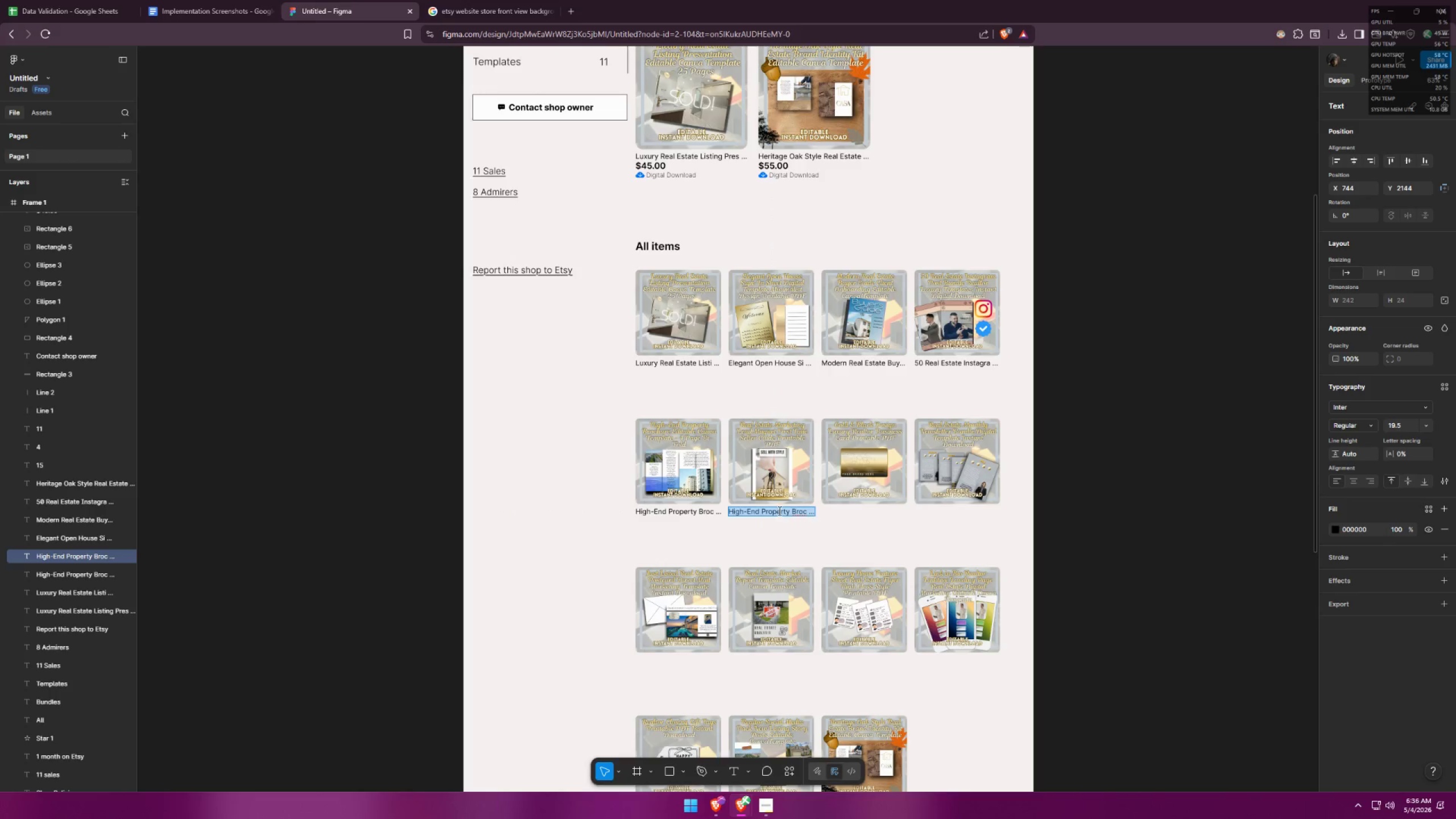 
key(Control+ControlLeft)
 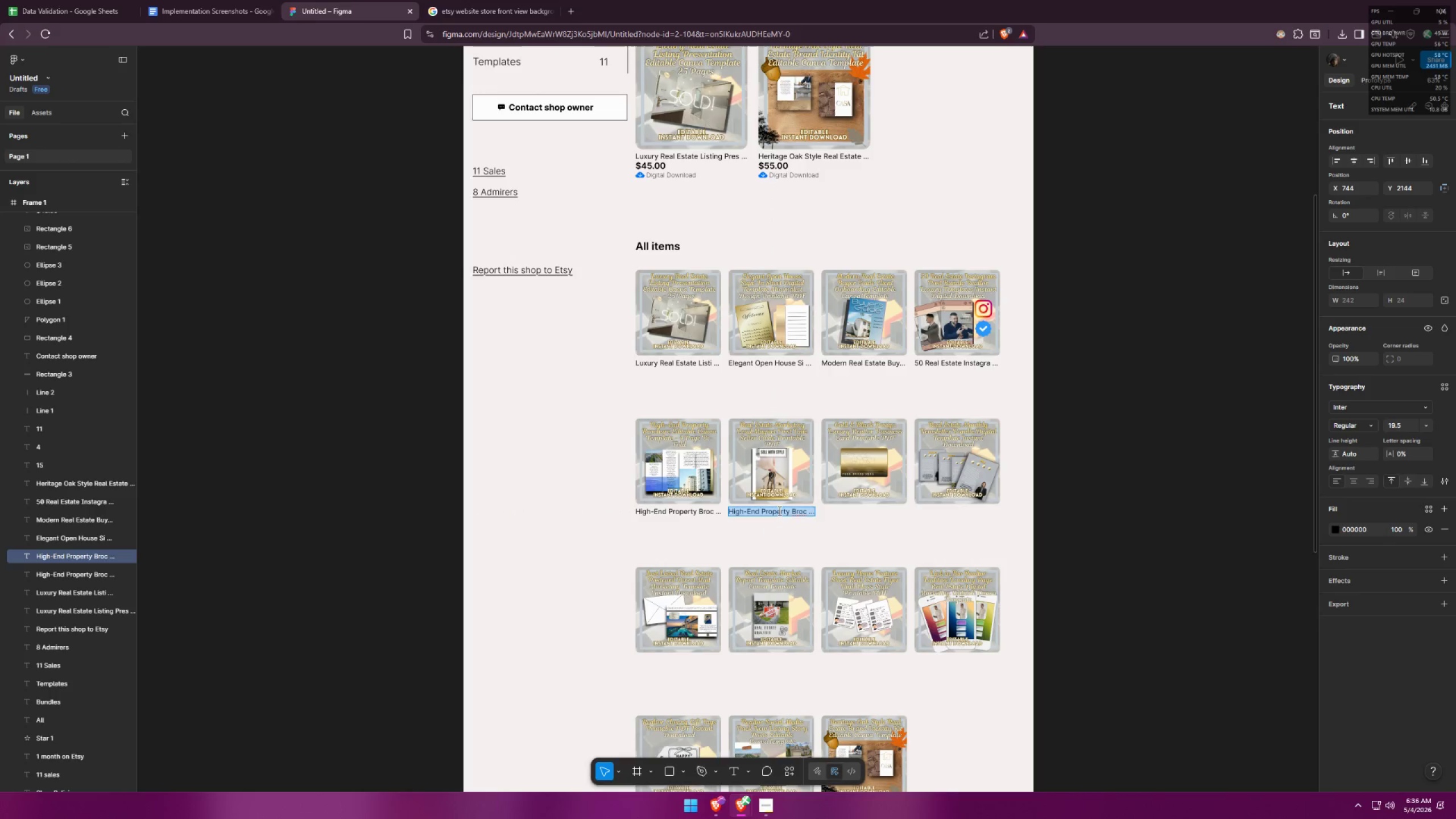 
key(Control+V)
 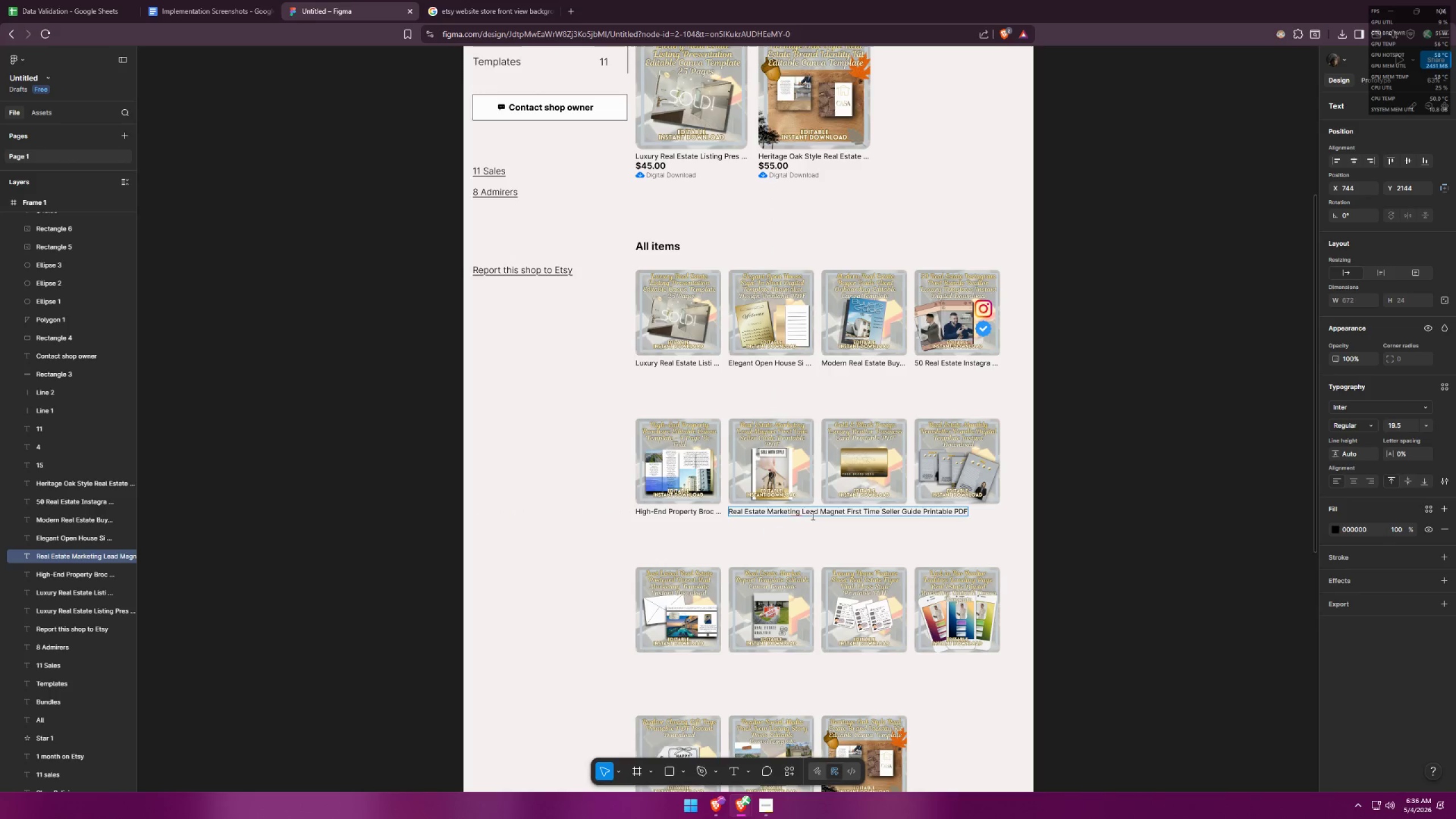 
left_click([812, 514])
 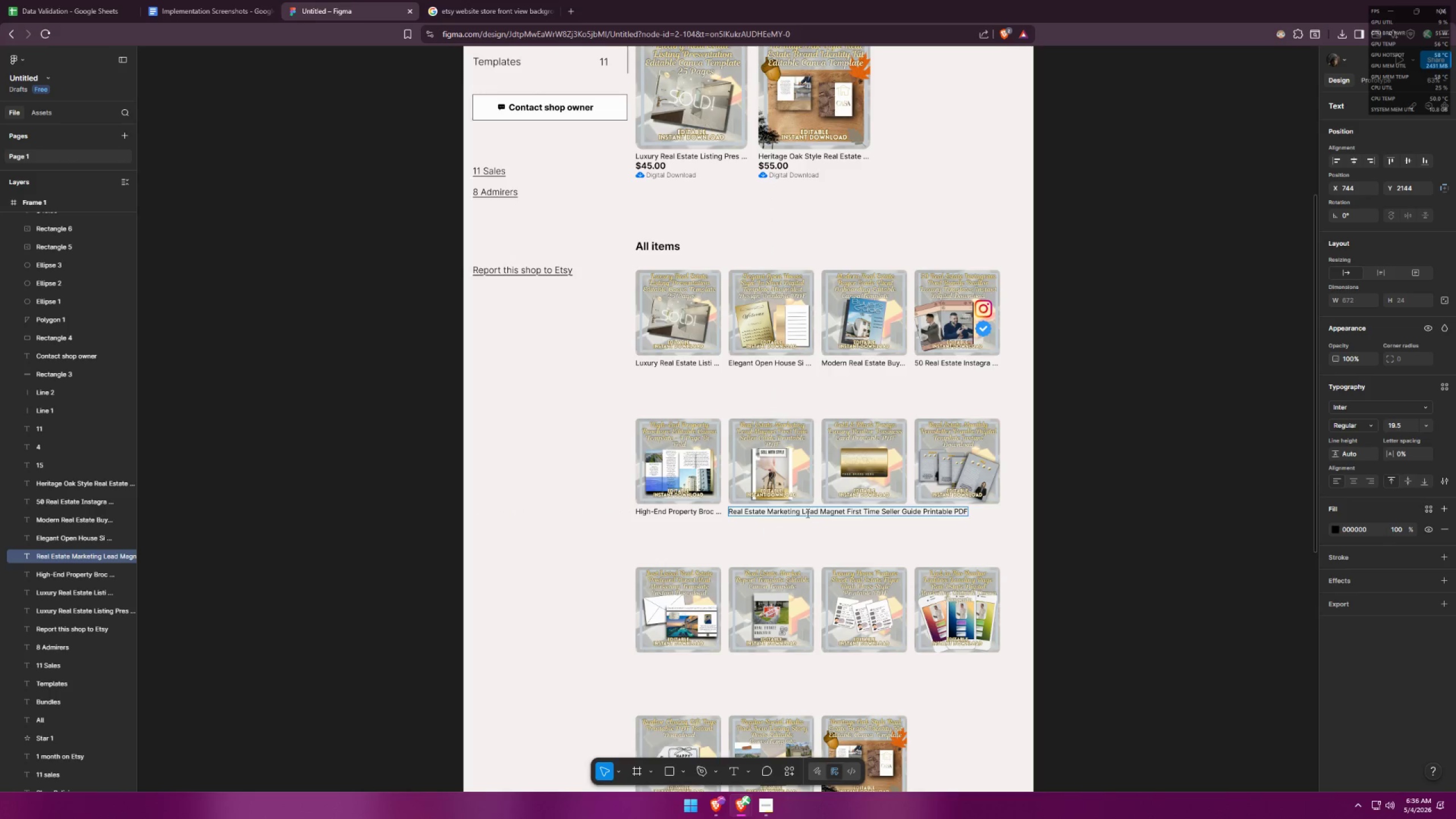 
left_click_drag(start_coordinate=[806, 512], to_coordinate=[1068, 530])
 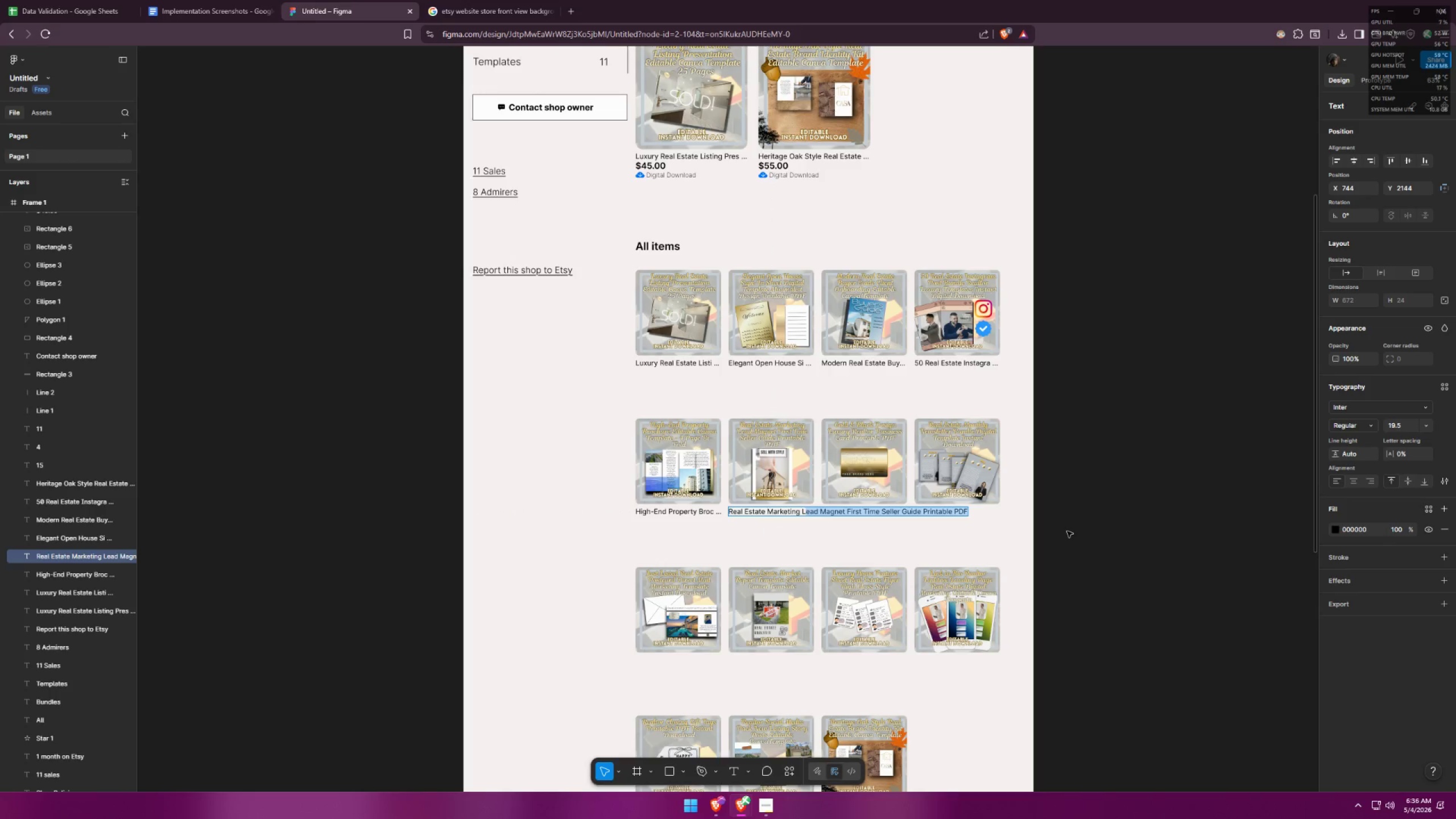 
key(Backspace)
 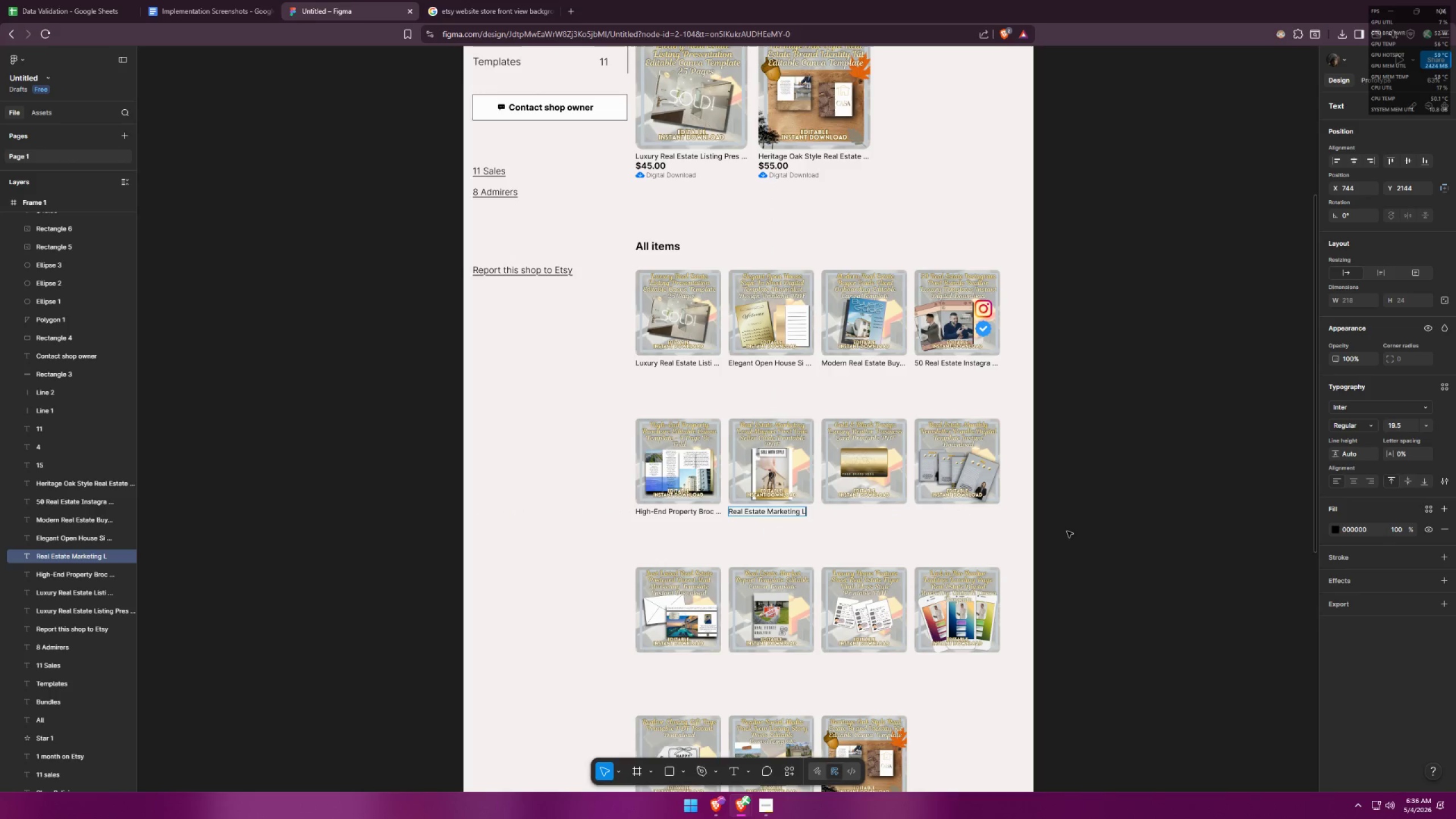 
key(Space)
 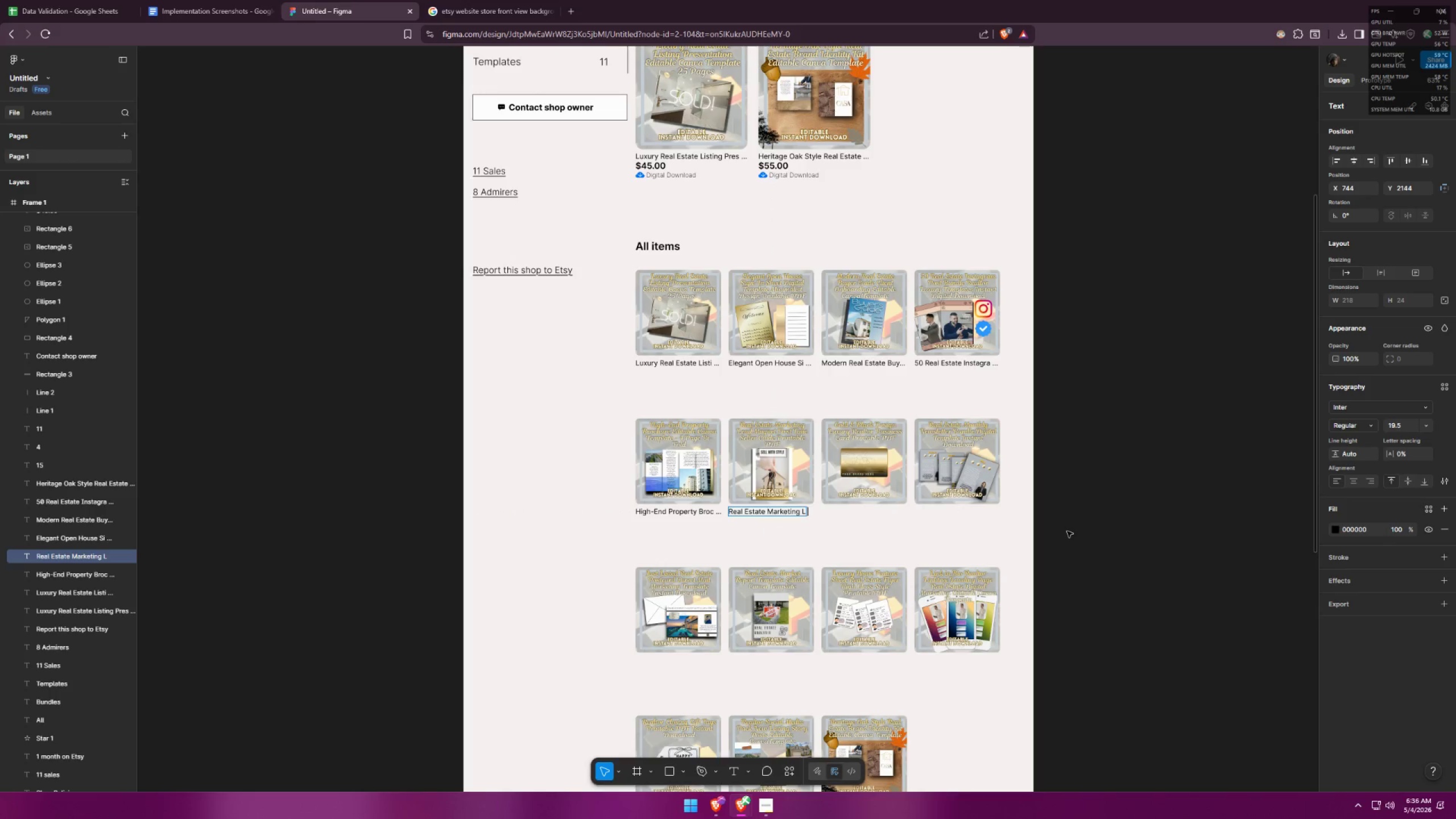 
key(Period)
 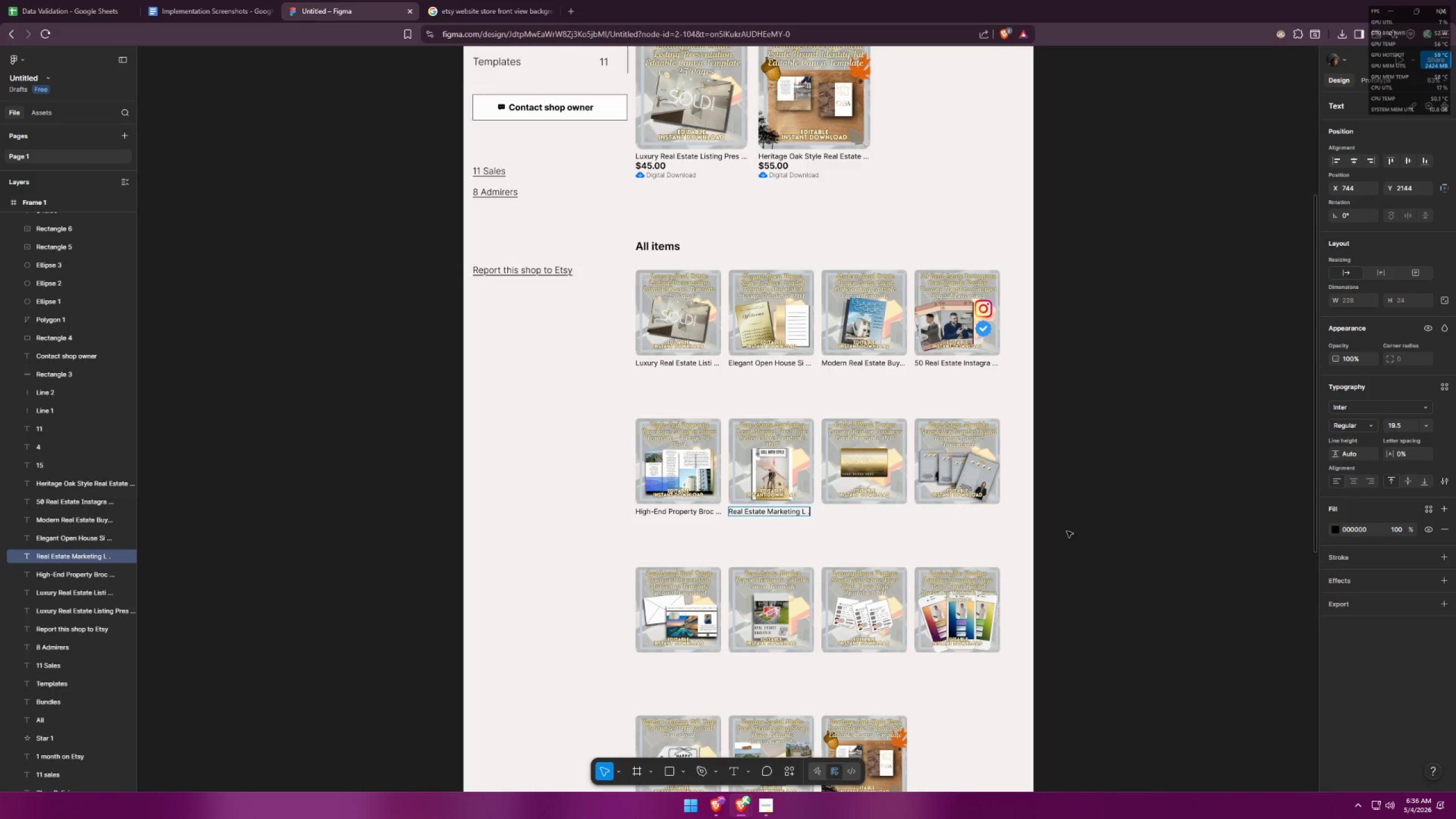 
key(Period)
 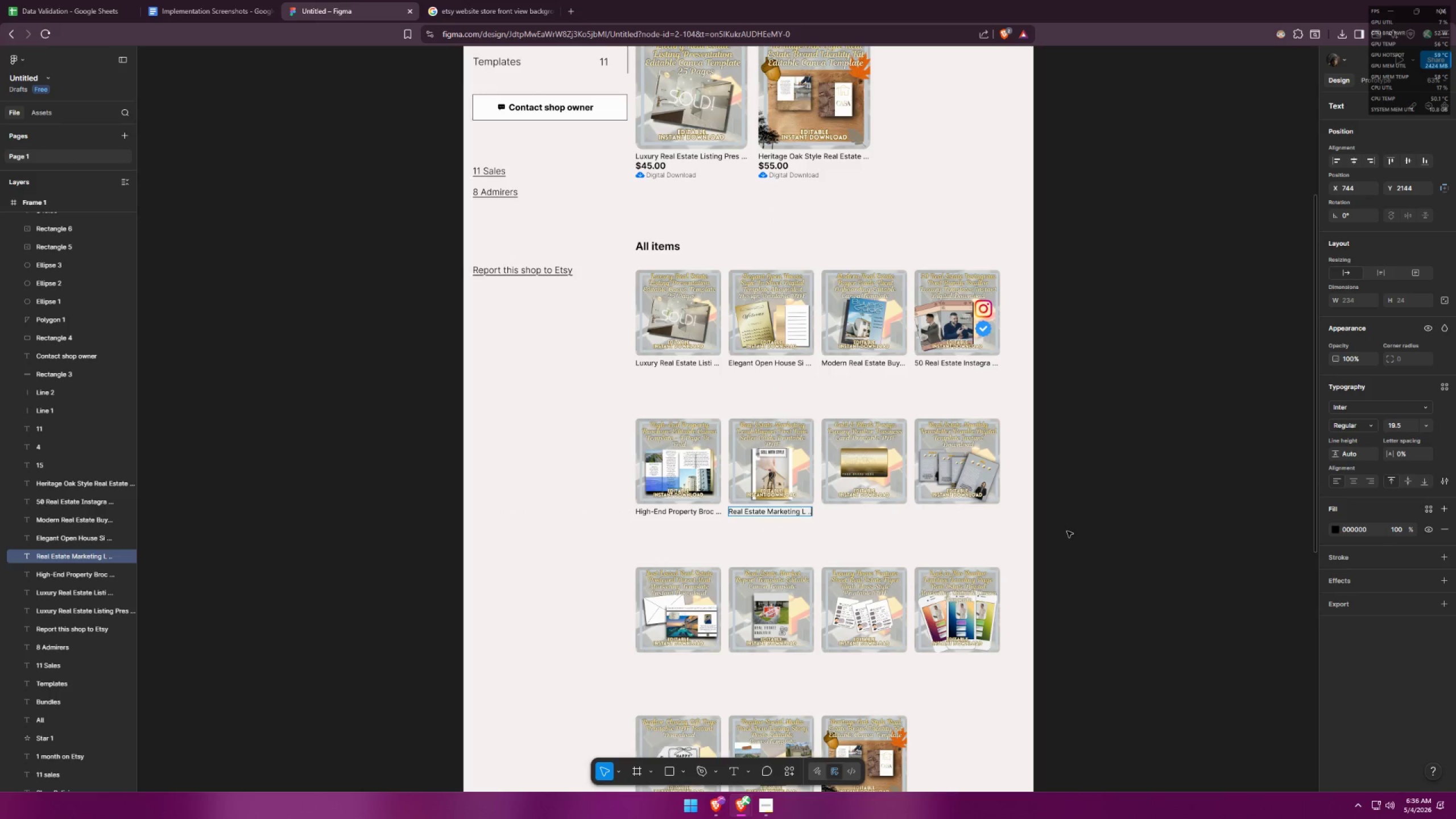 
key(Period)
 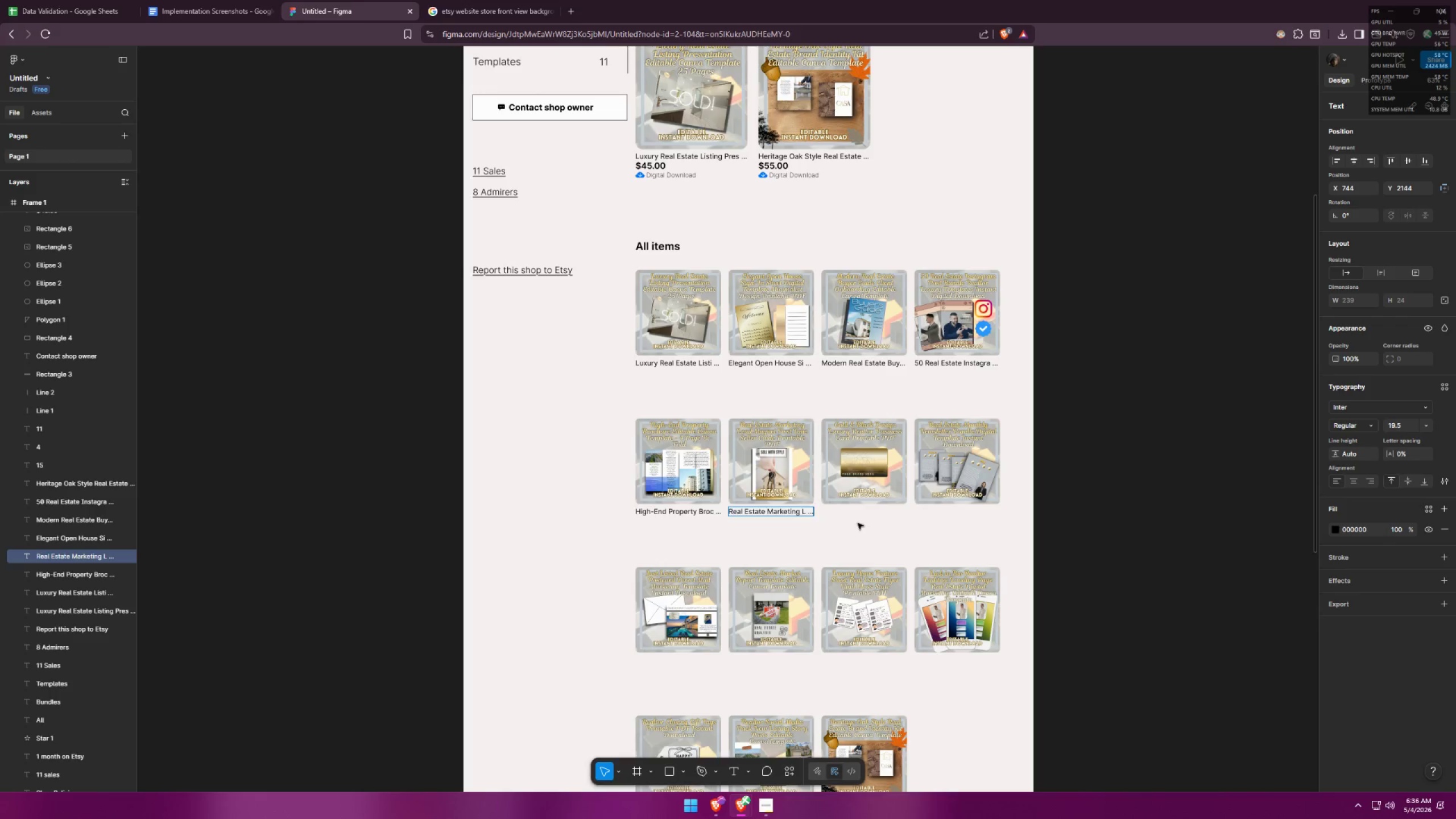 
double_click([858, 523])
 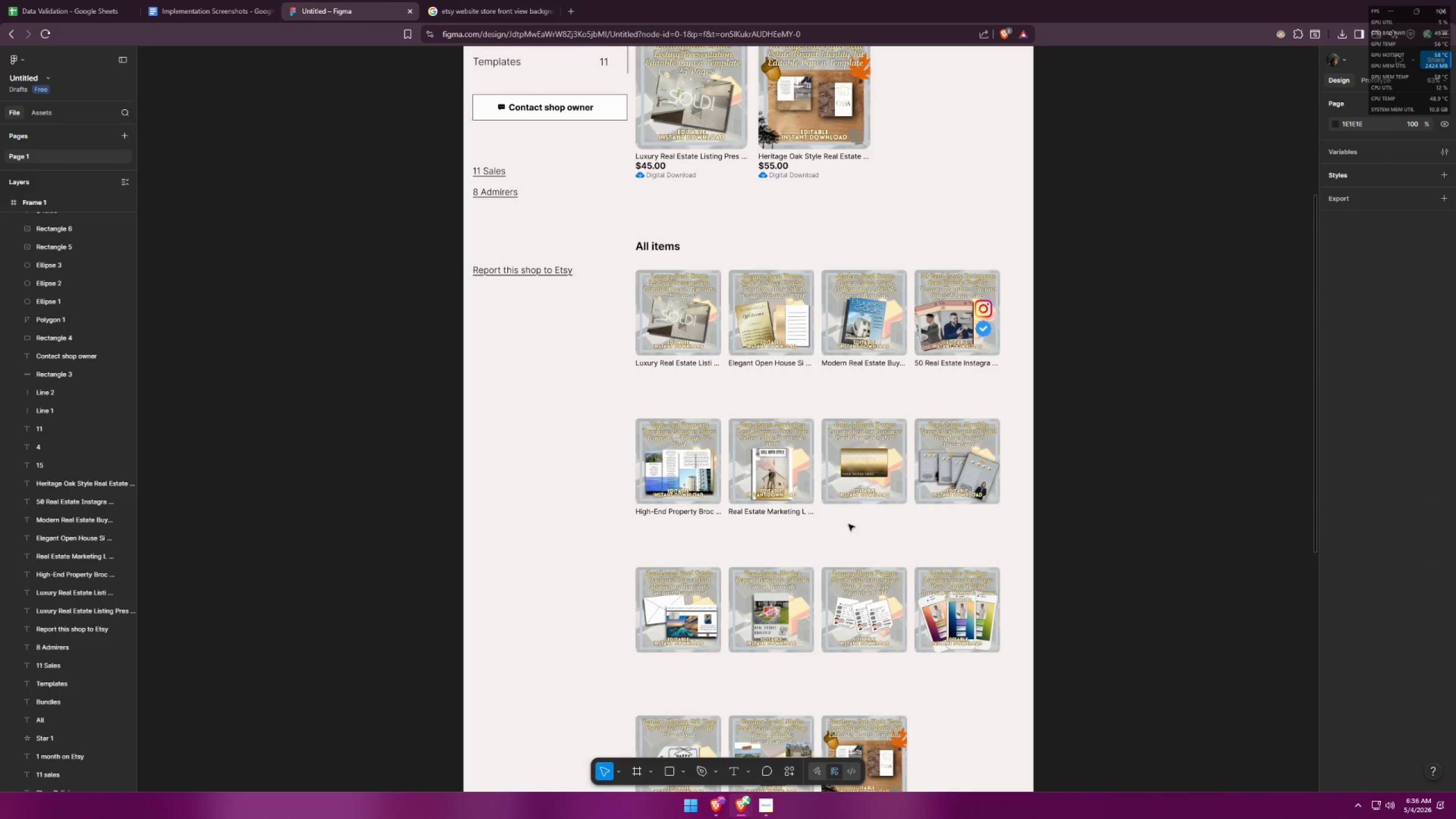 
hold_key(key=AltLeft, duration=2.2)
hold_key(key=ShiftLeft, duration=1.5)
left_click_drag(start_coordinate=[789, 515], to_coordinate=[882, 512])
 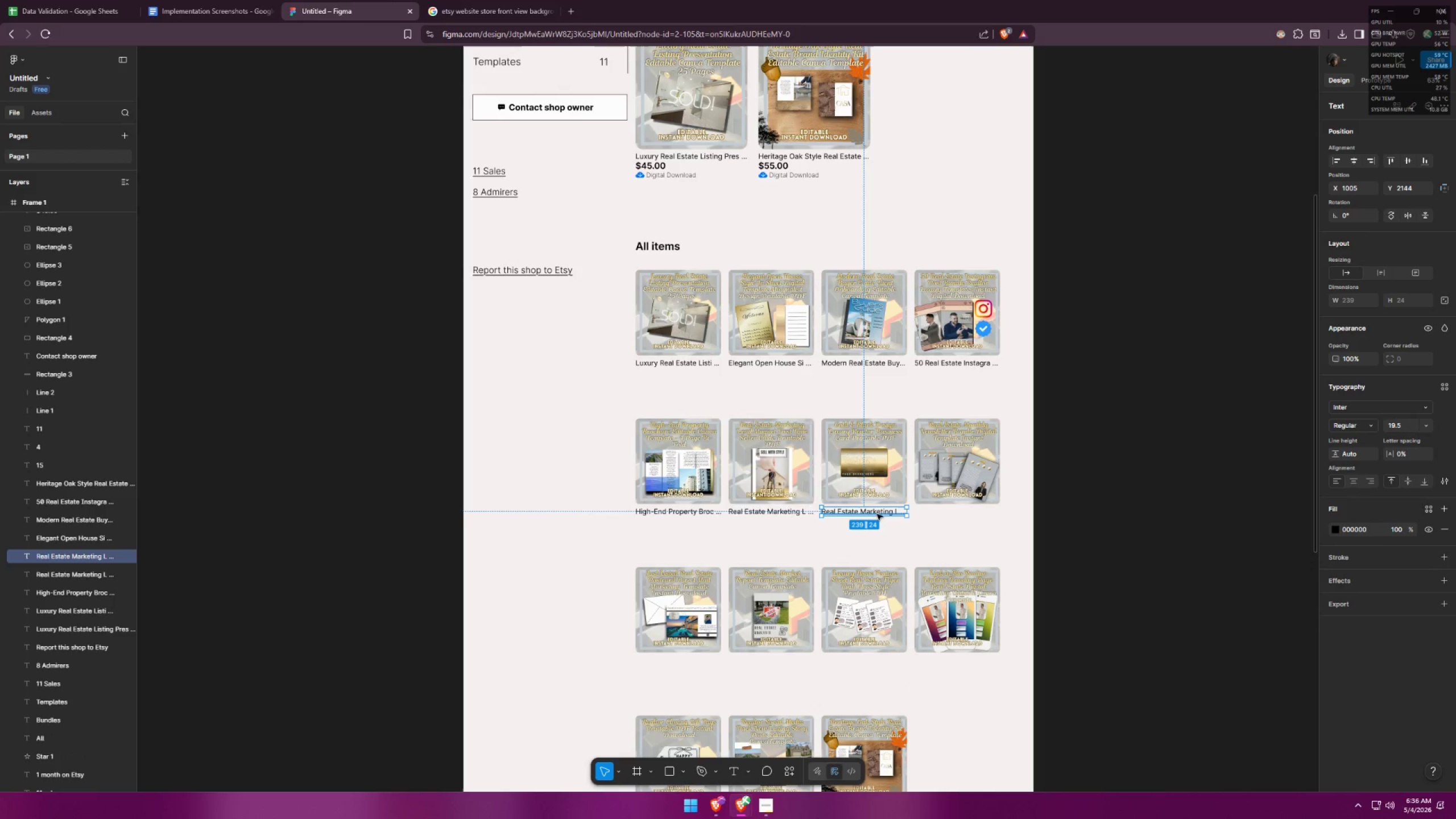 
hold_key(key=ShiftLeft, duration=0.69)
 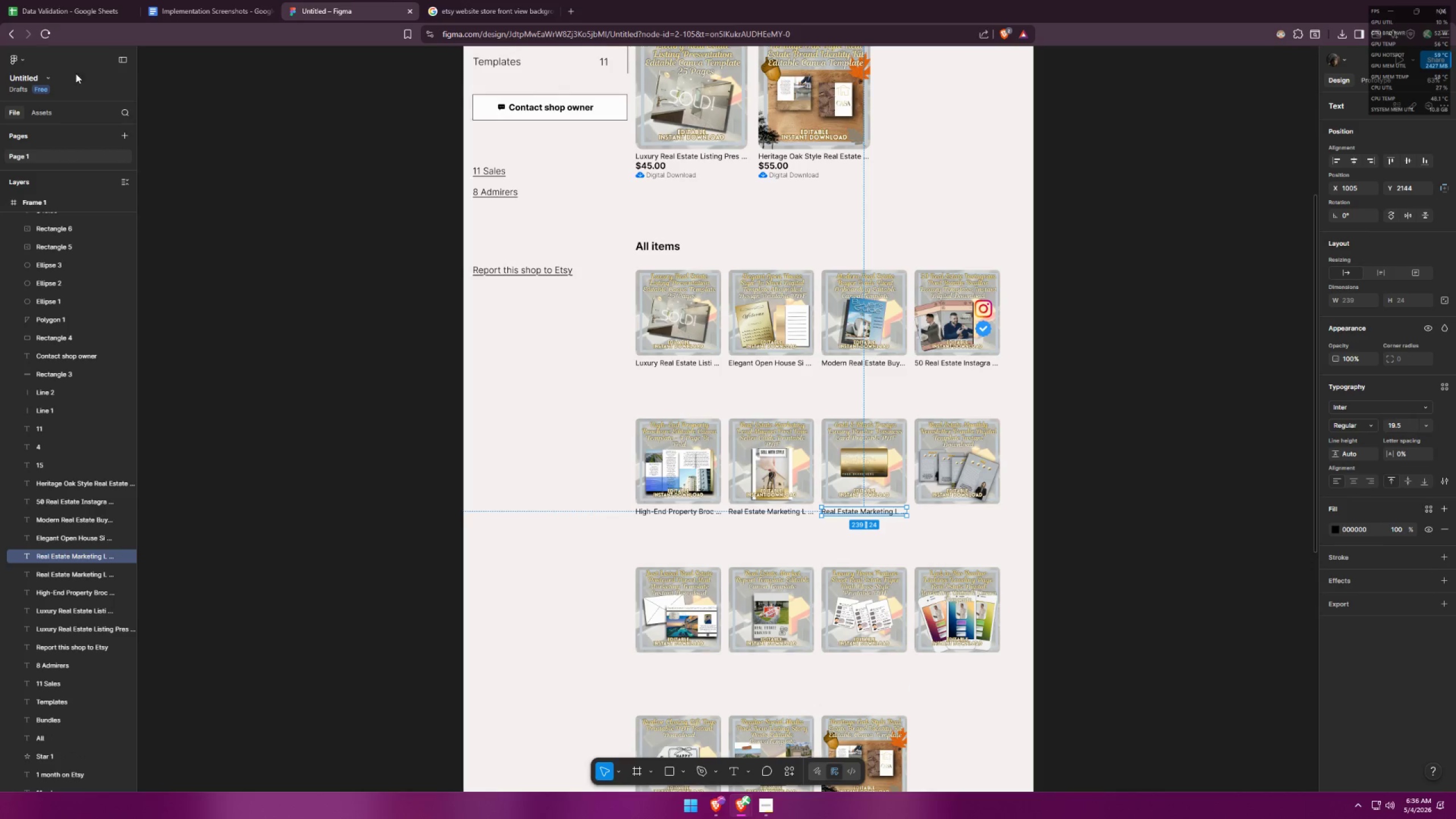 
left_click([39, 0])
 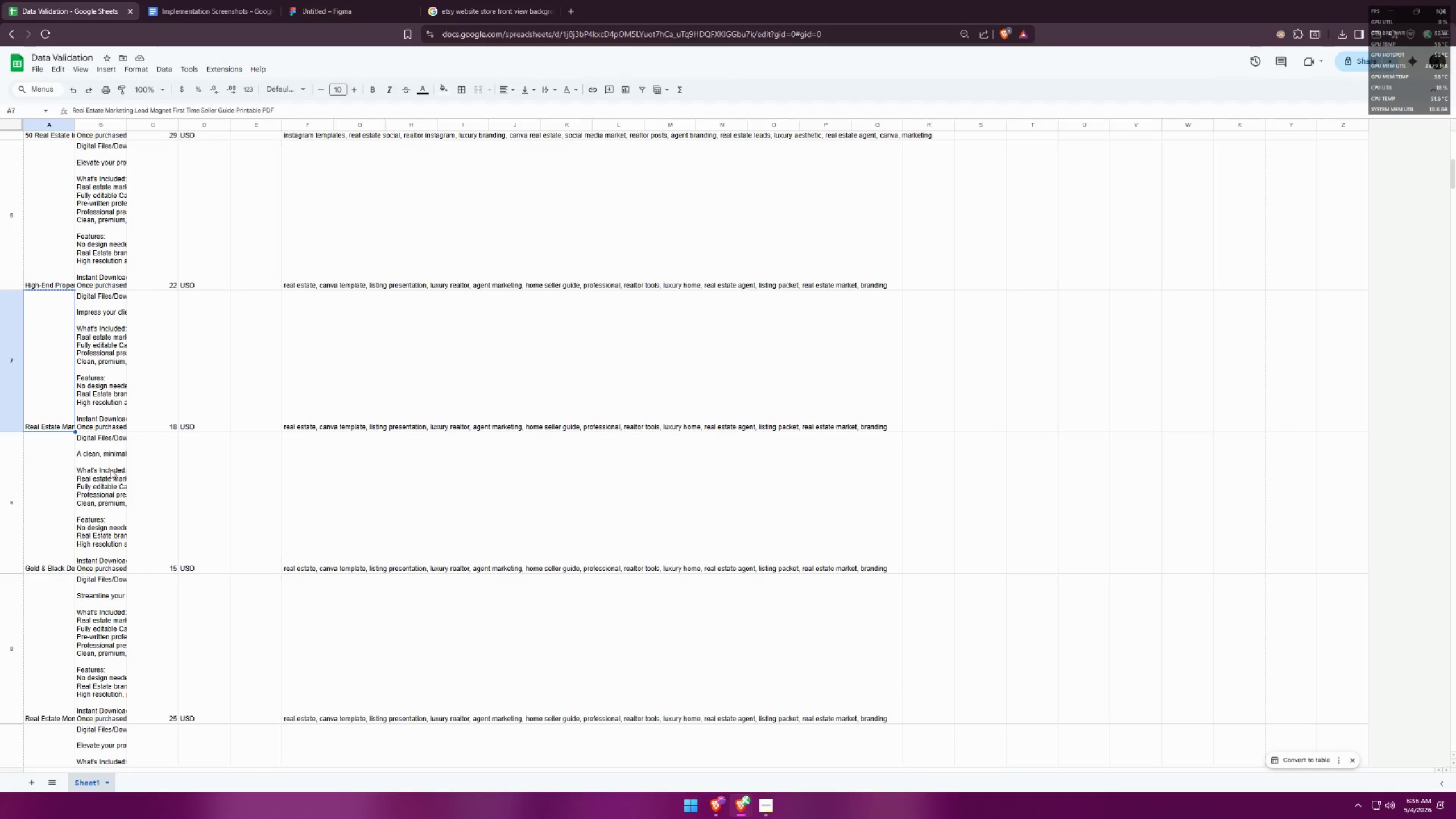 
left_click([58, 499])
 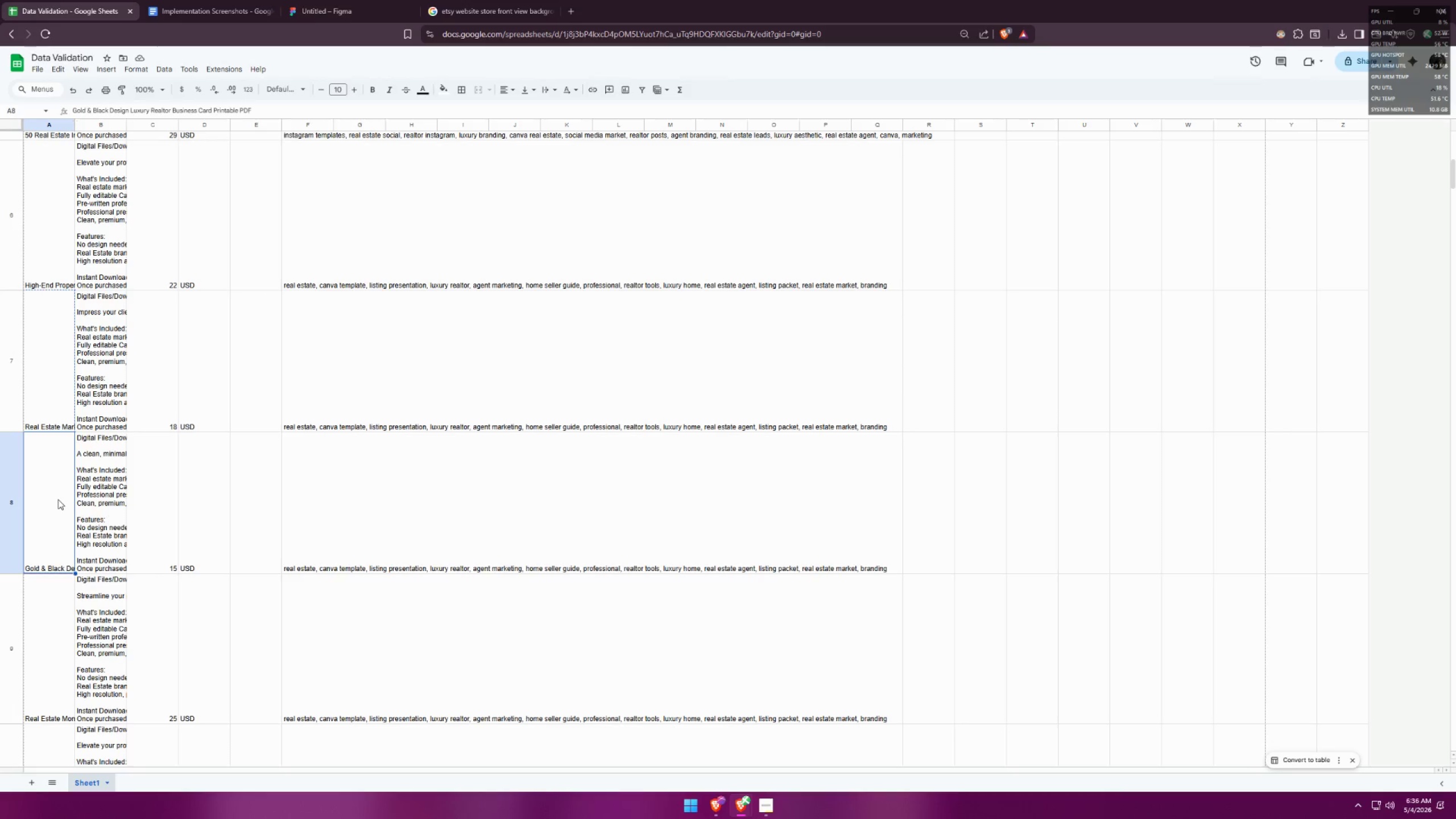 
key(Control+C)
 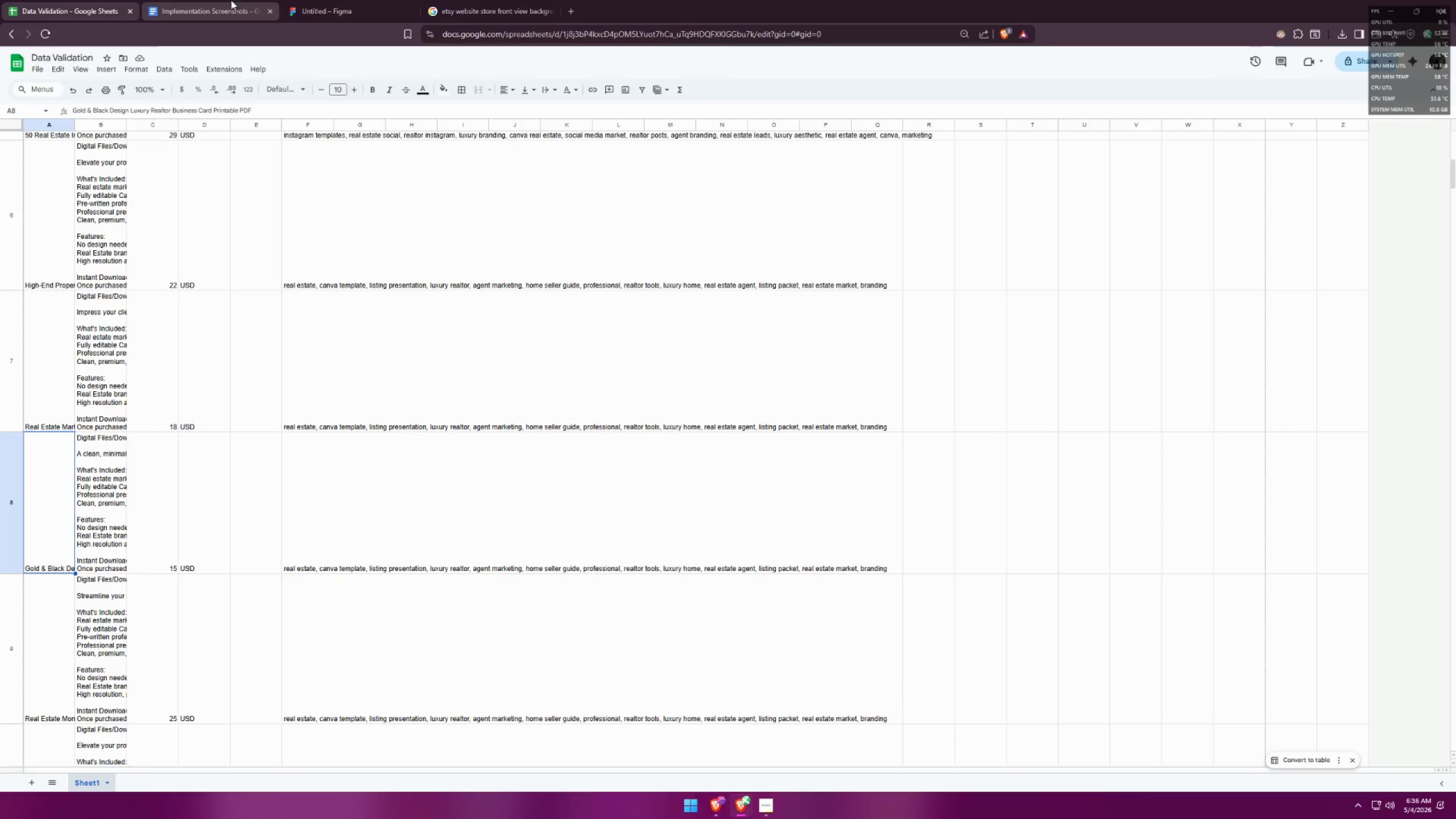 
left_click([336, 0])
 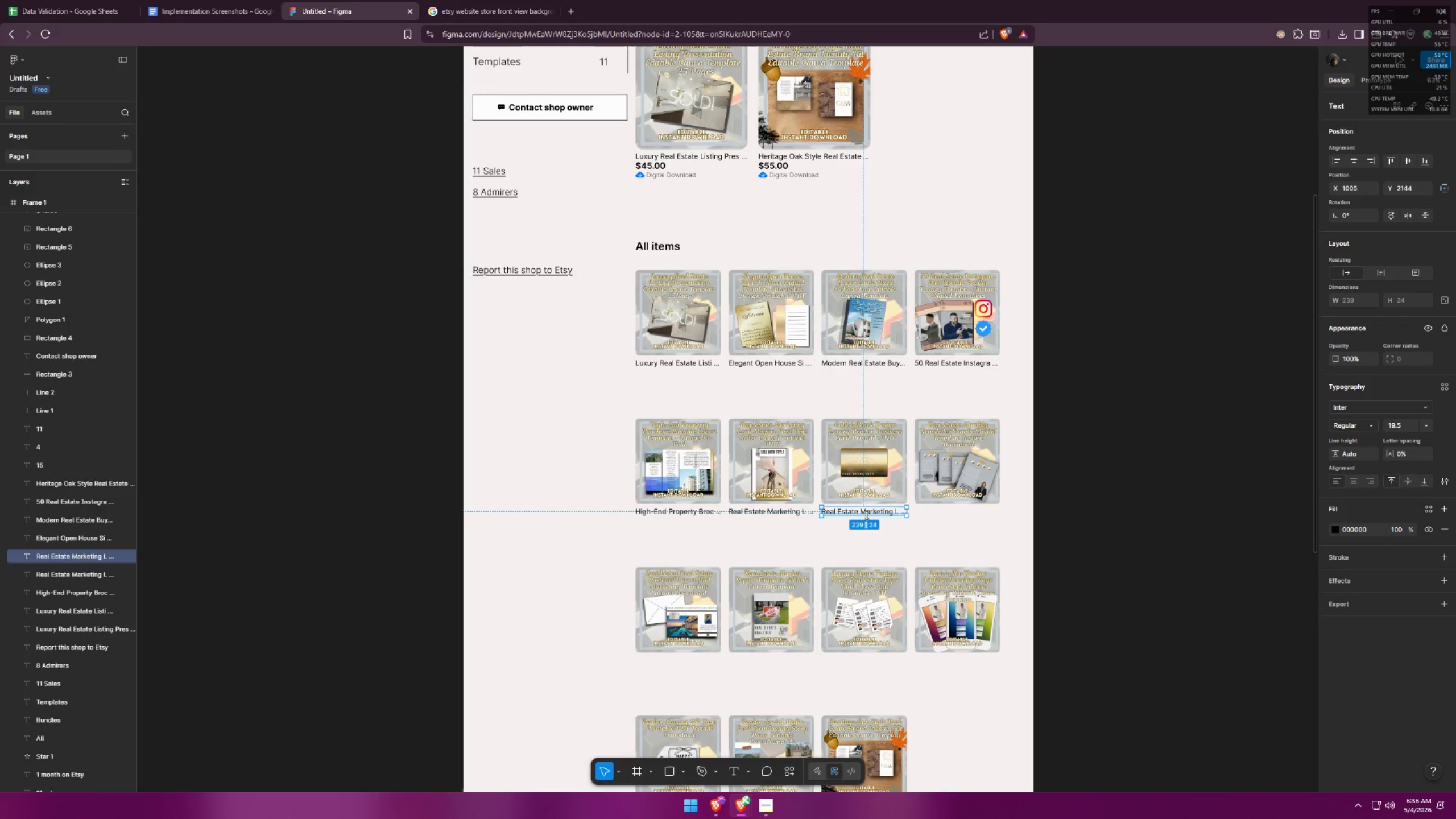 
double_click([871, 511])
 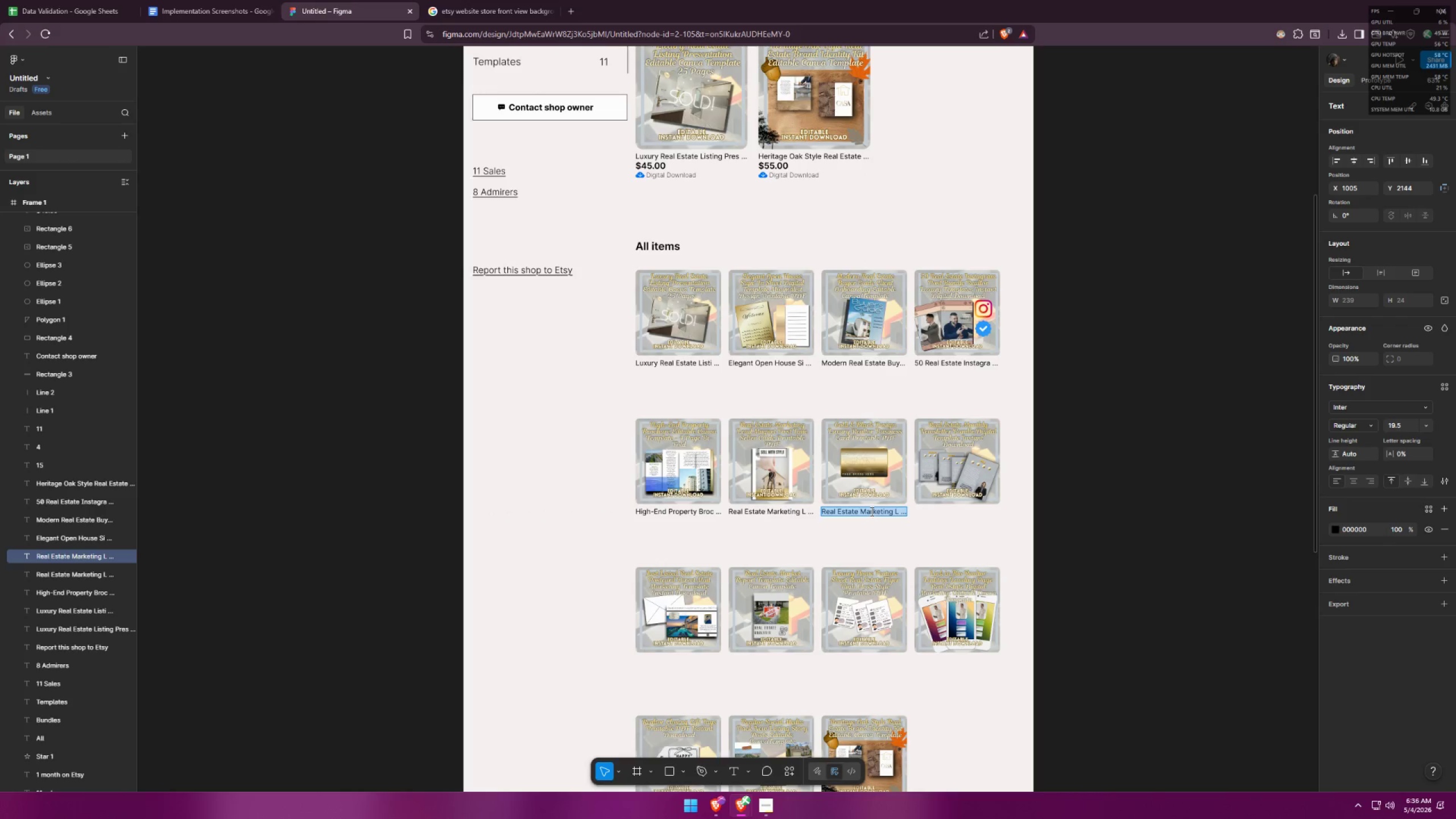 
key(Control+V)
 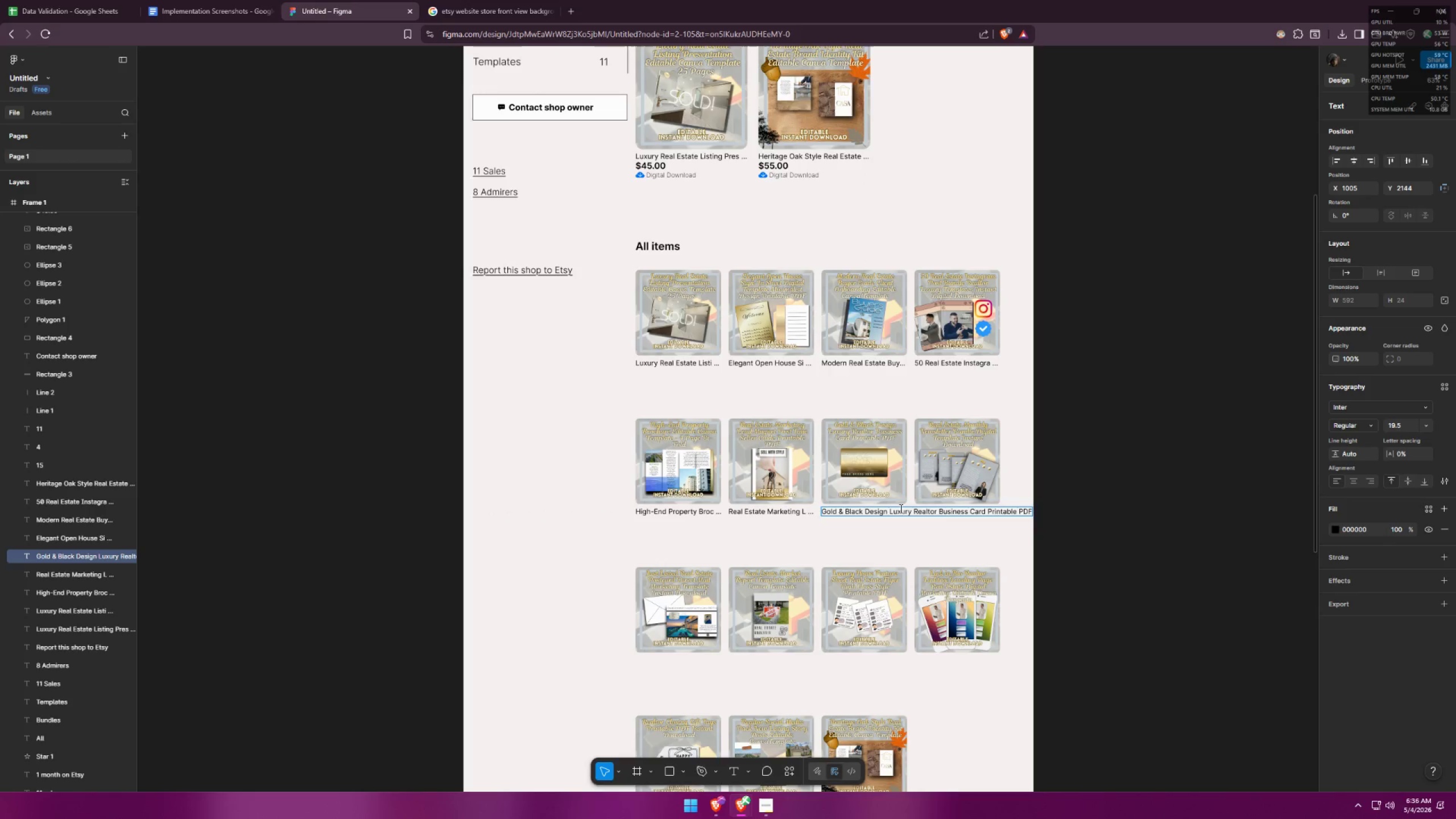 
left_click_drag(start_coordinate=[899, 508], to_coordinate=[1104, 517])
 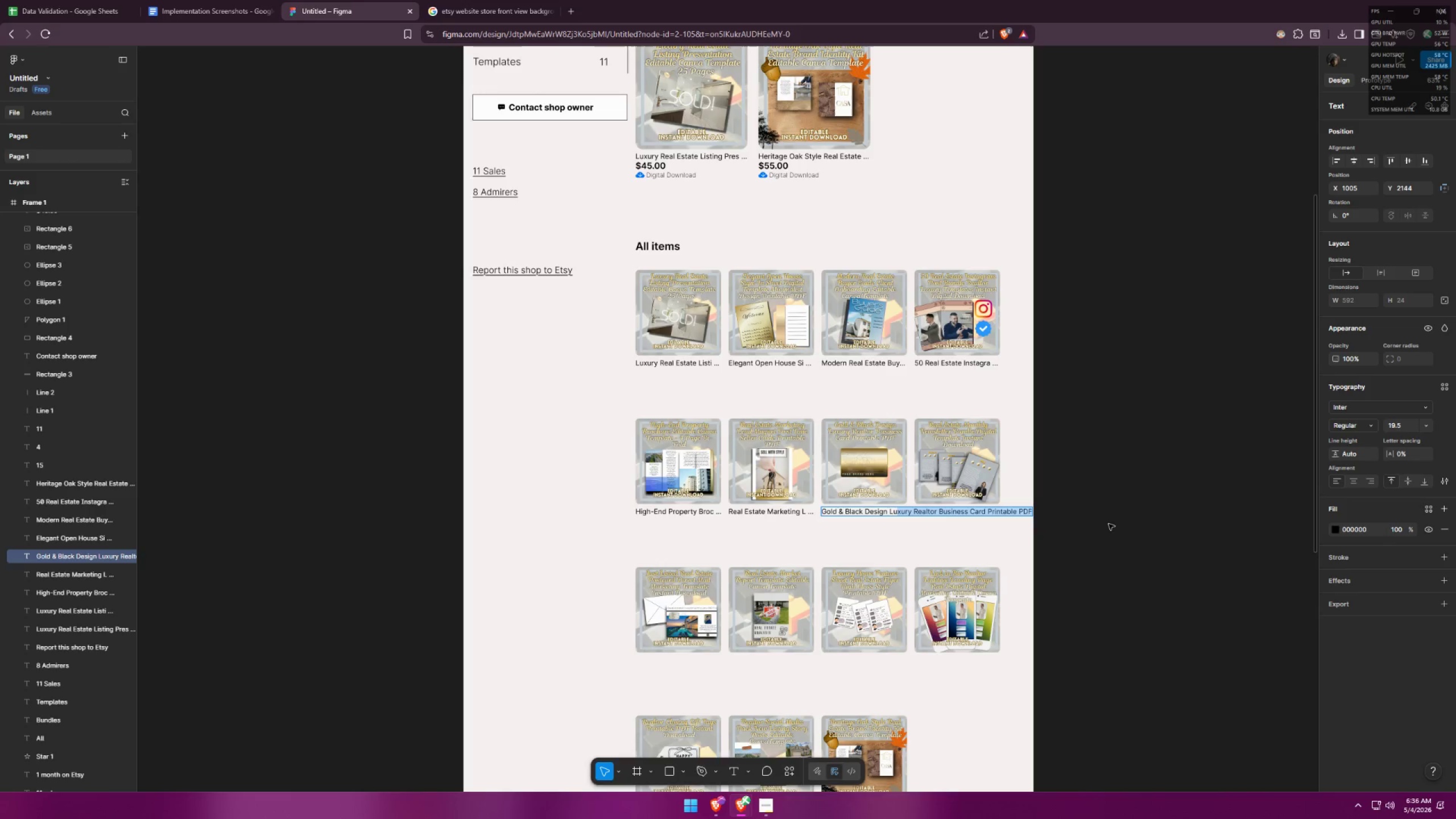 
key(Backspace)
 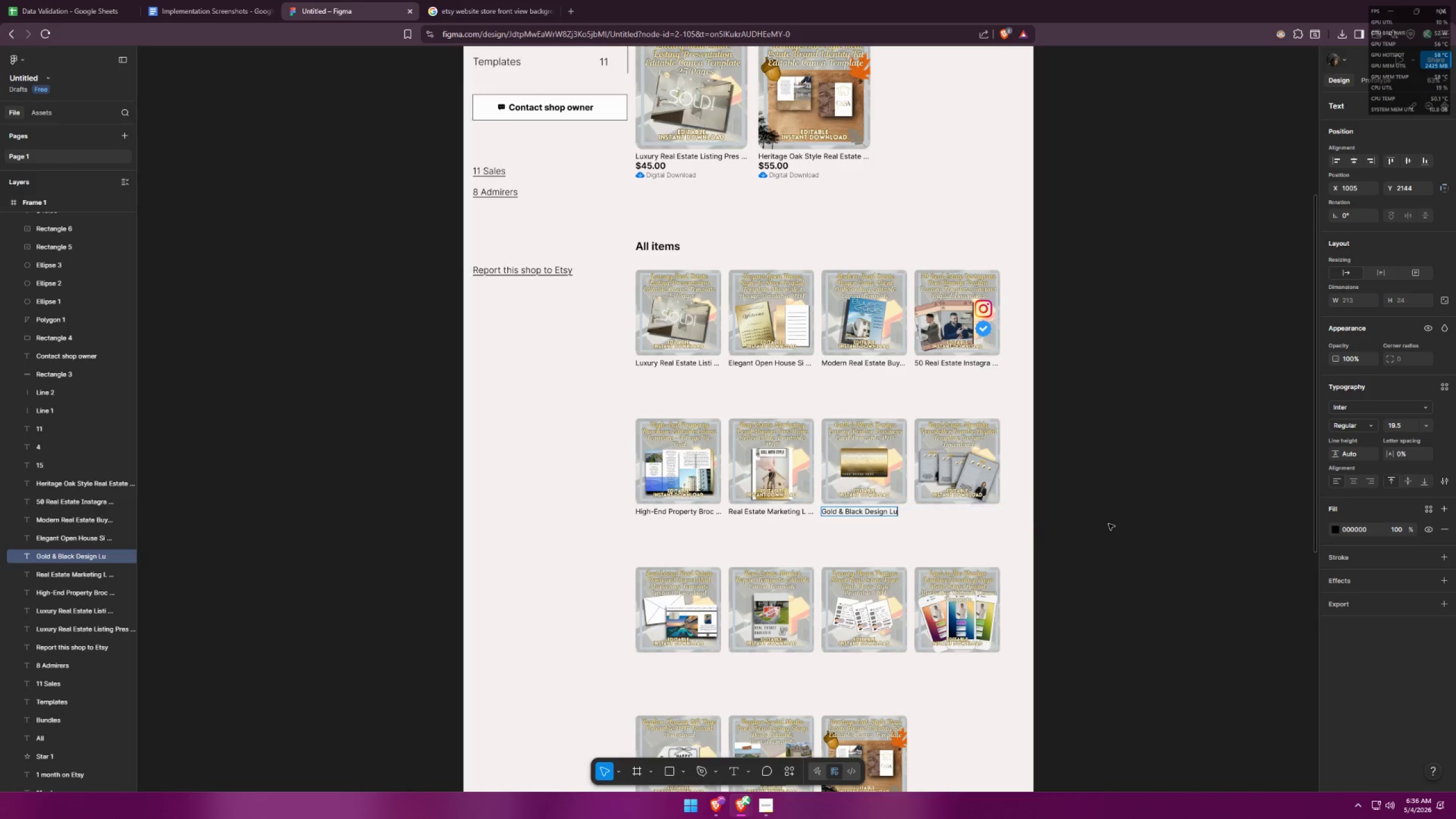 
key(Space)
 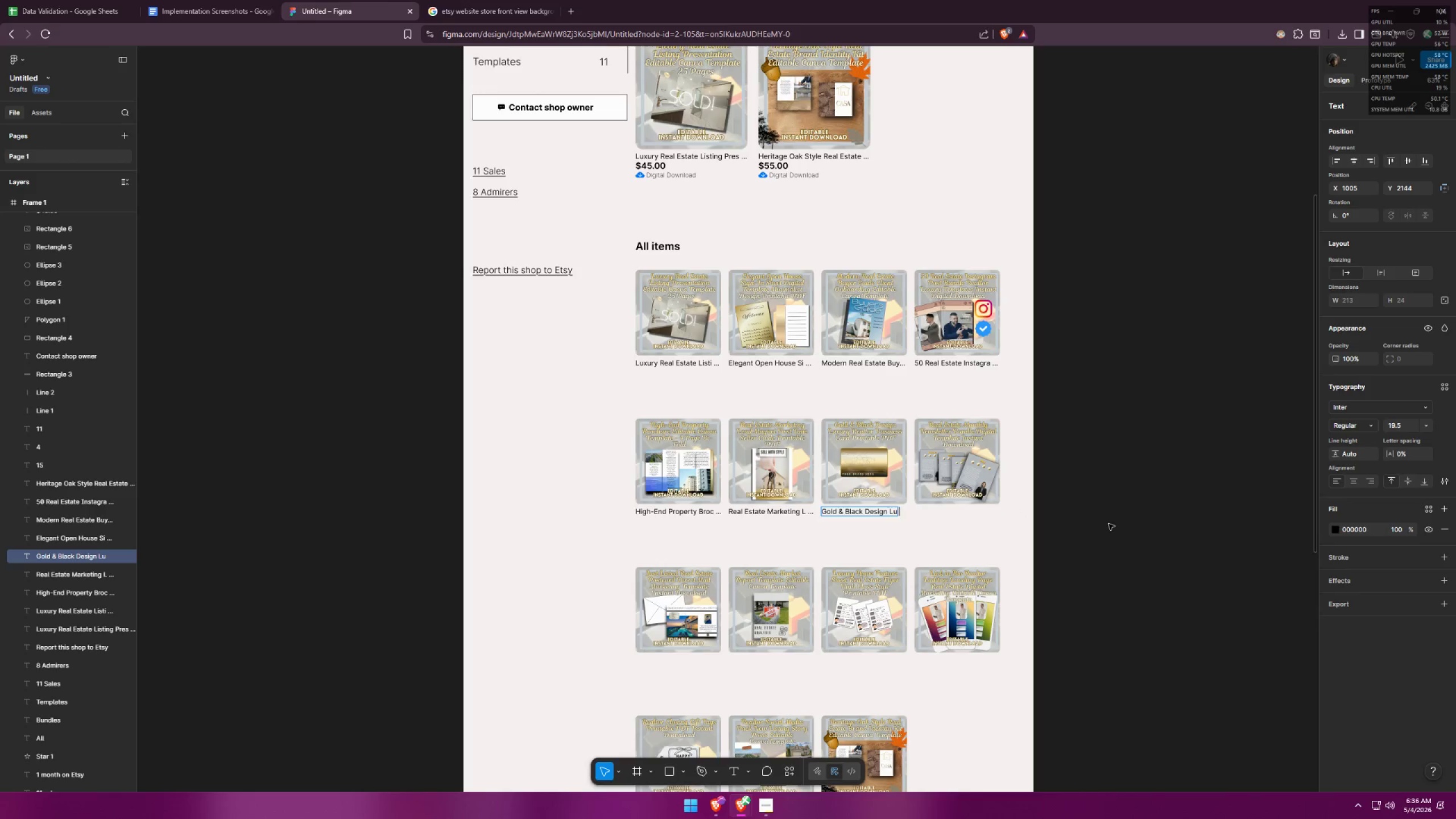 
key(Period)
 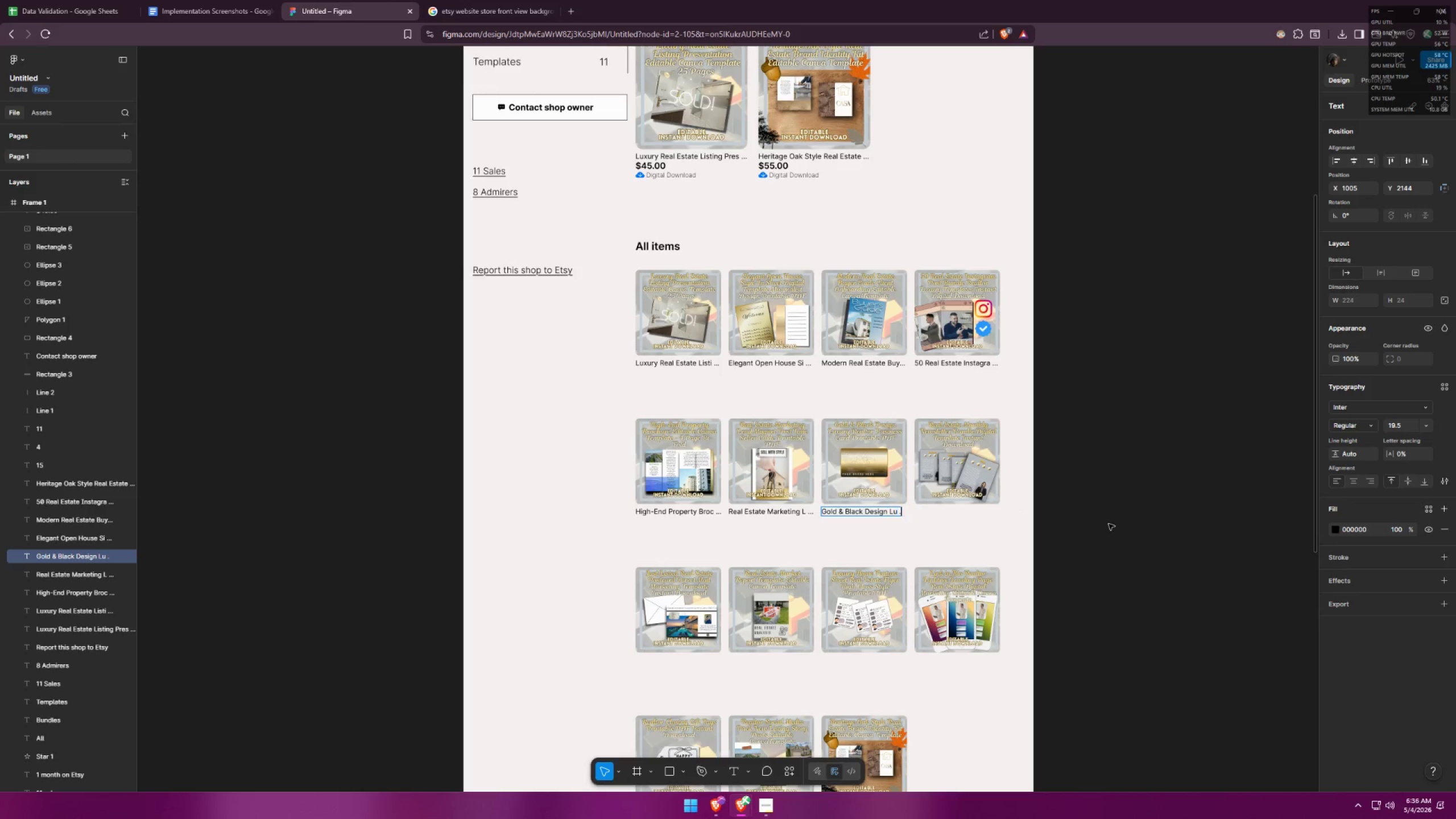 
key(Period)
 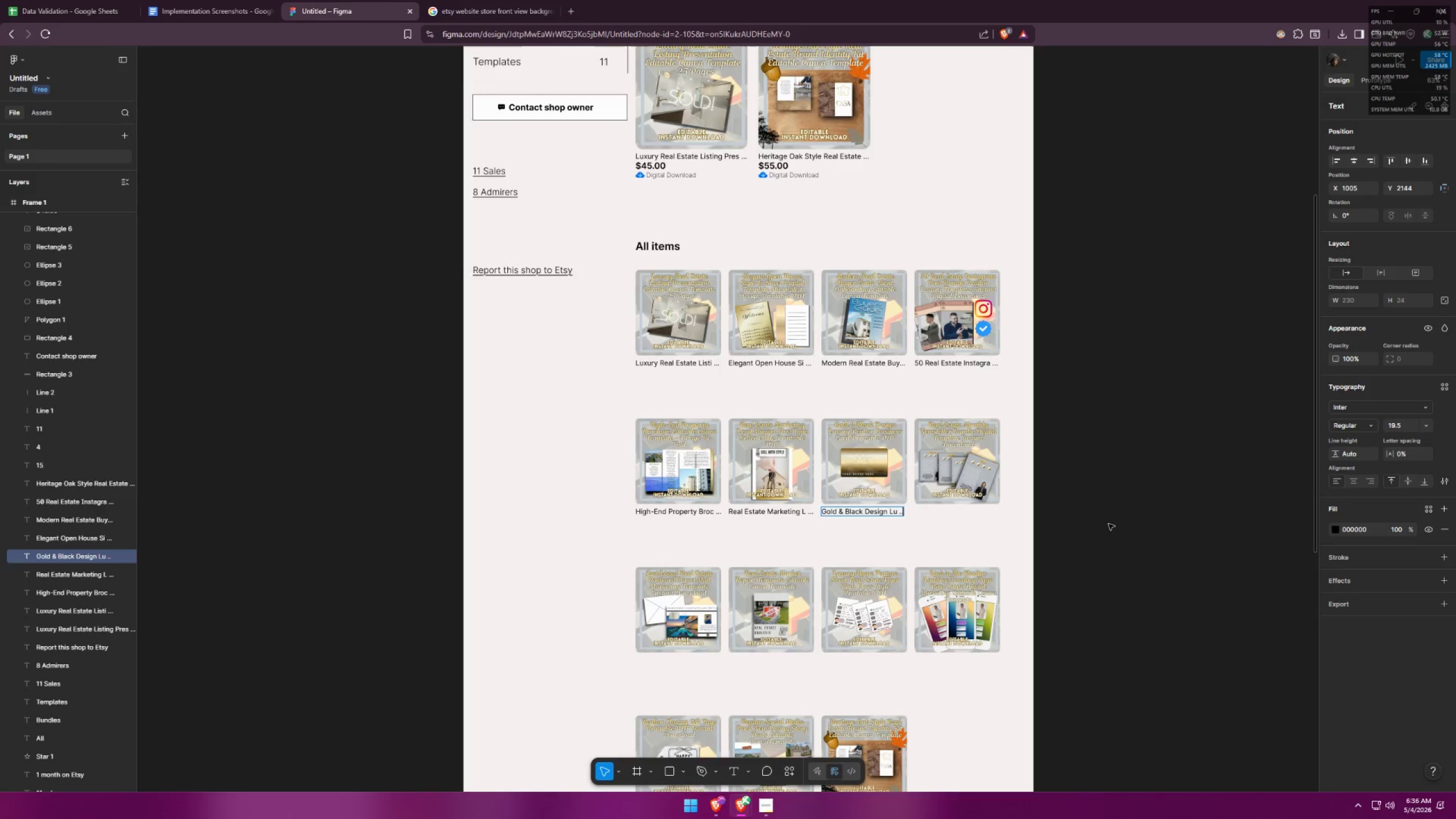 
key(Period)
 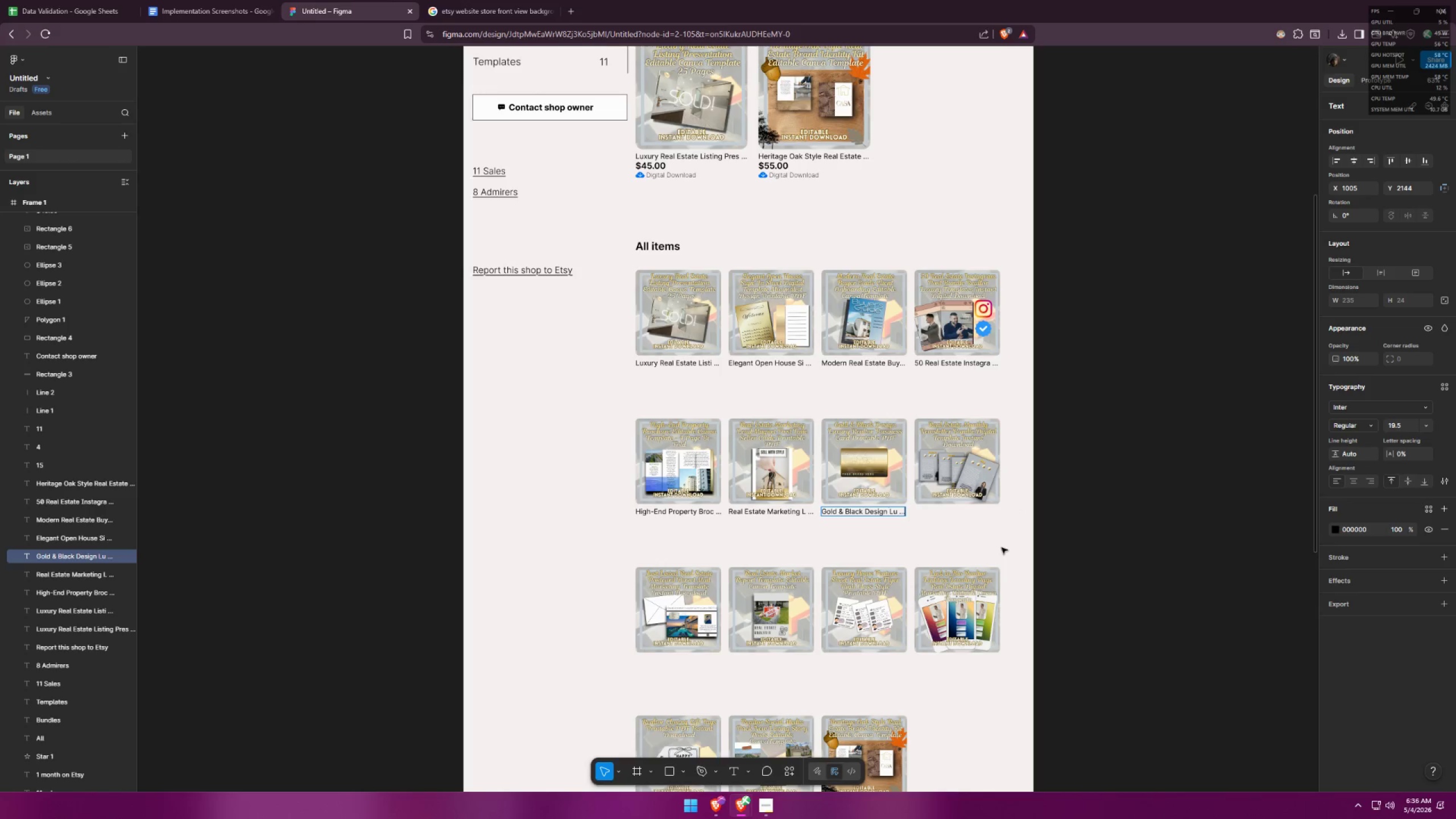 
double_click([990, 541])
 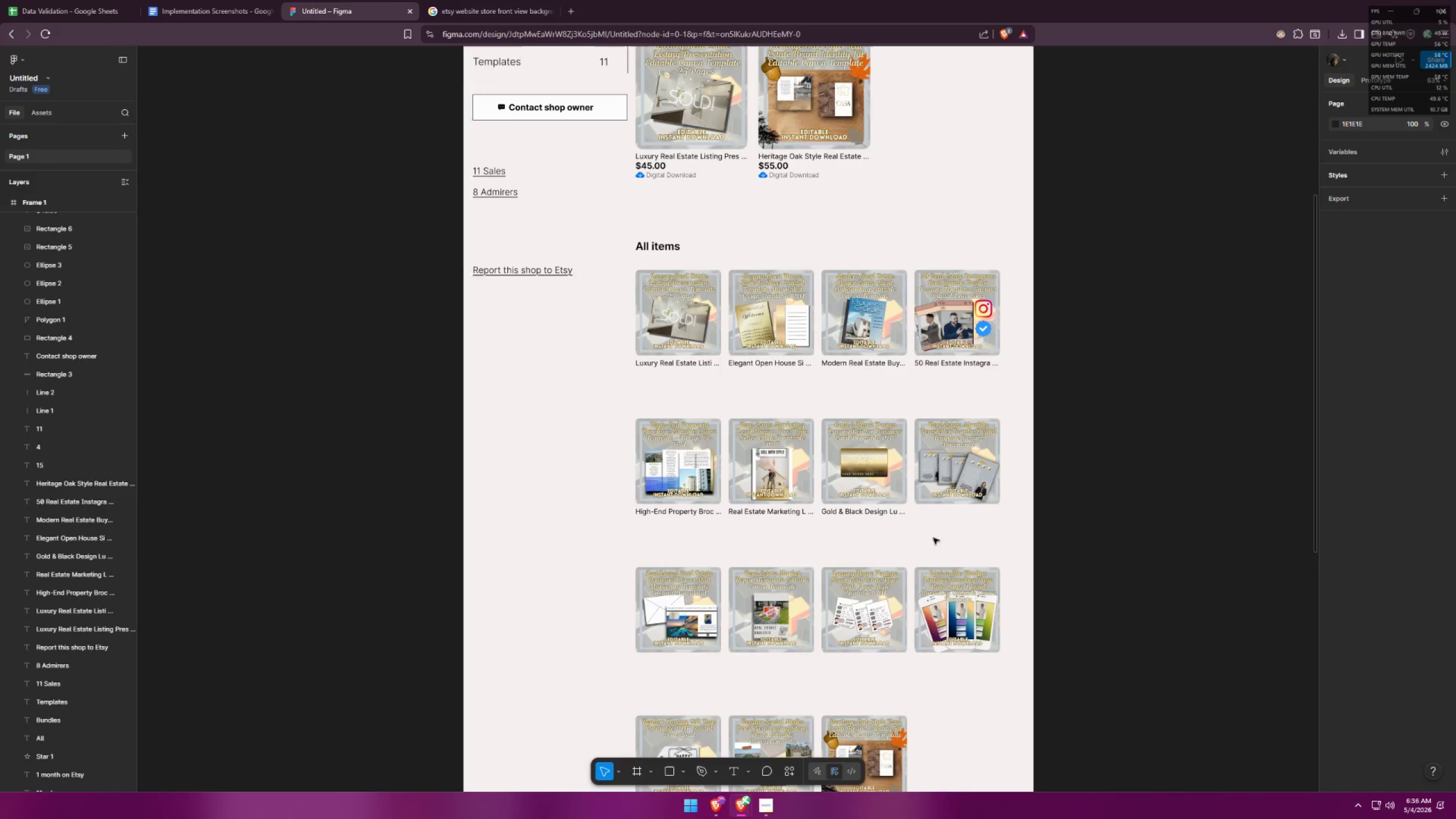 
hold_key(key=AltLeft, duration=1.48)
hold_key(key=ShiftLeft, duration=1.44)
left_click_drag(start_coordinate=[887, 516], to_coordinate=[979, 514])
 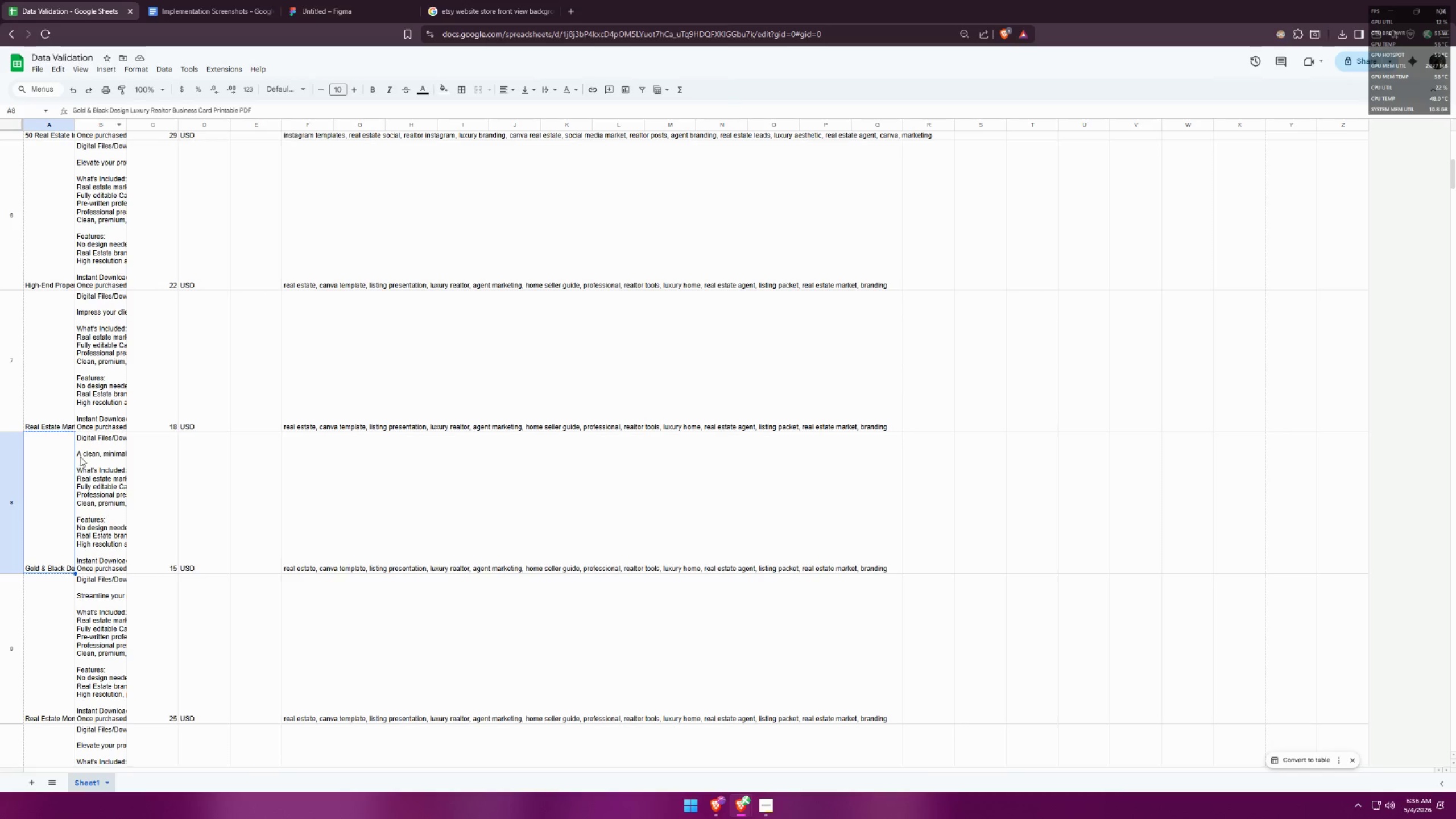 
left_click([56, 614])
 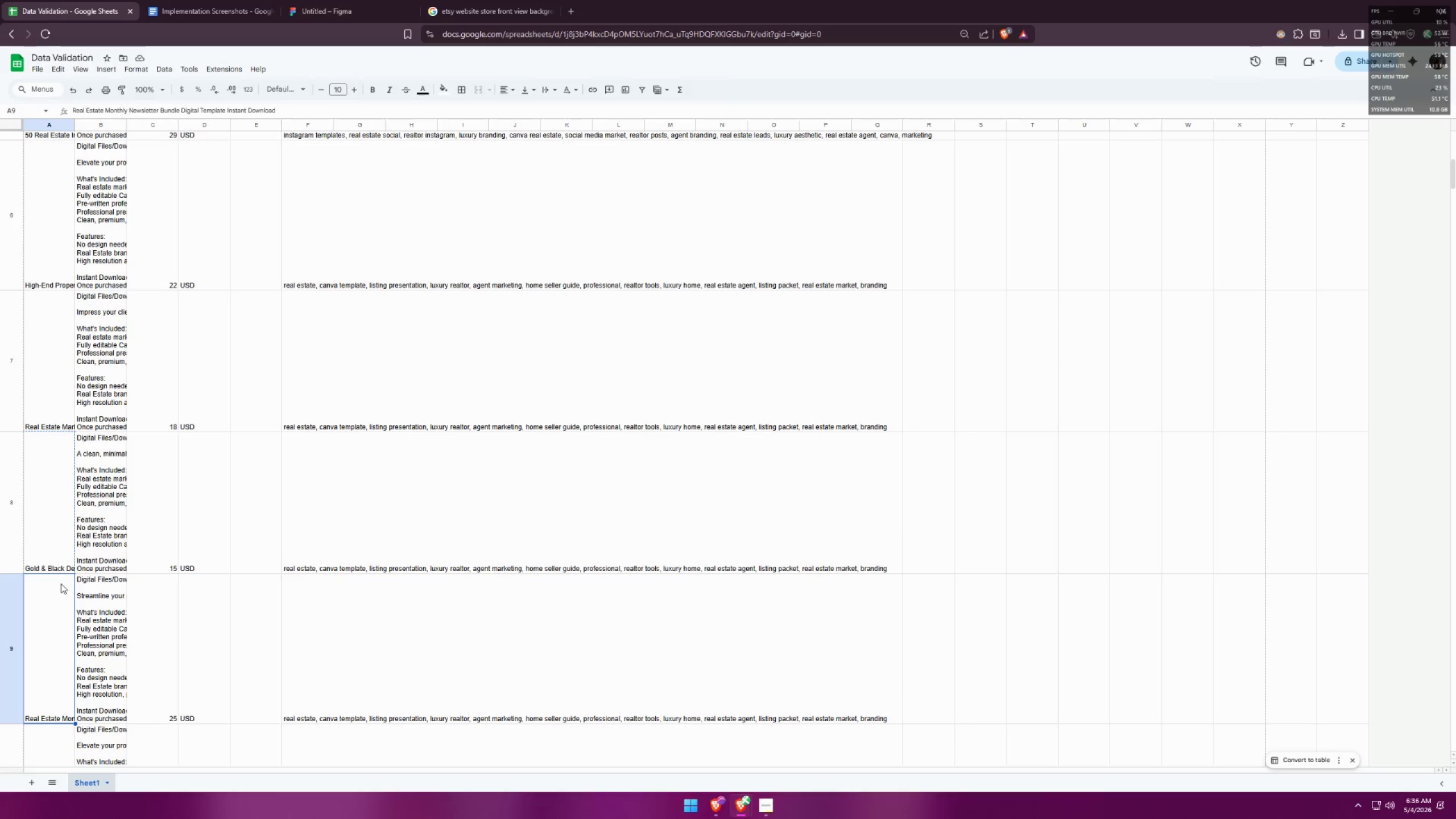 
scroll: coordinate [147, 507], scroll_direction: down, amount: 8.0
 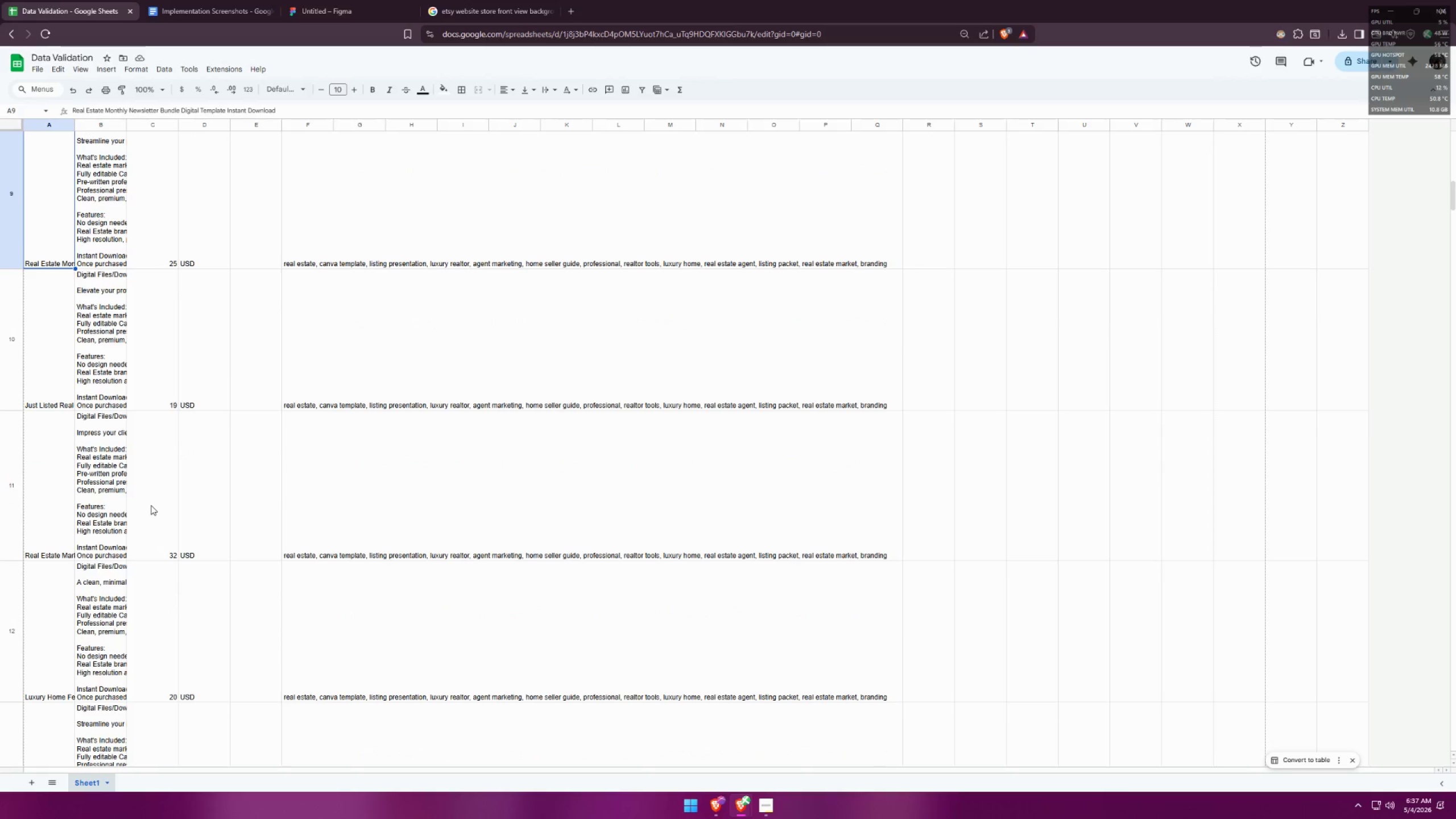 
key(Control+ControlLeft)
 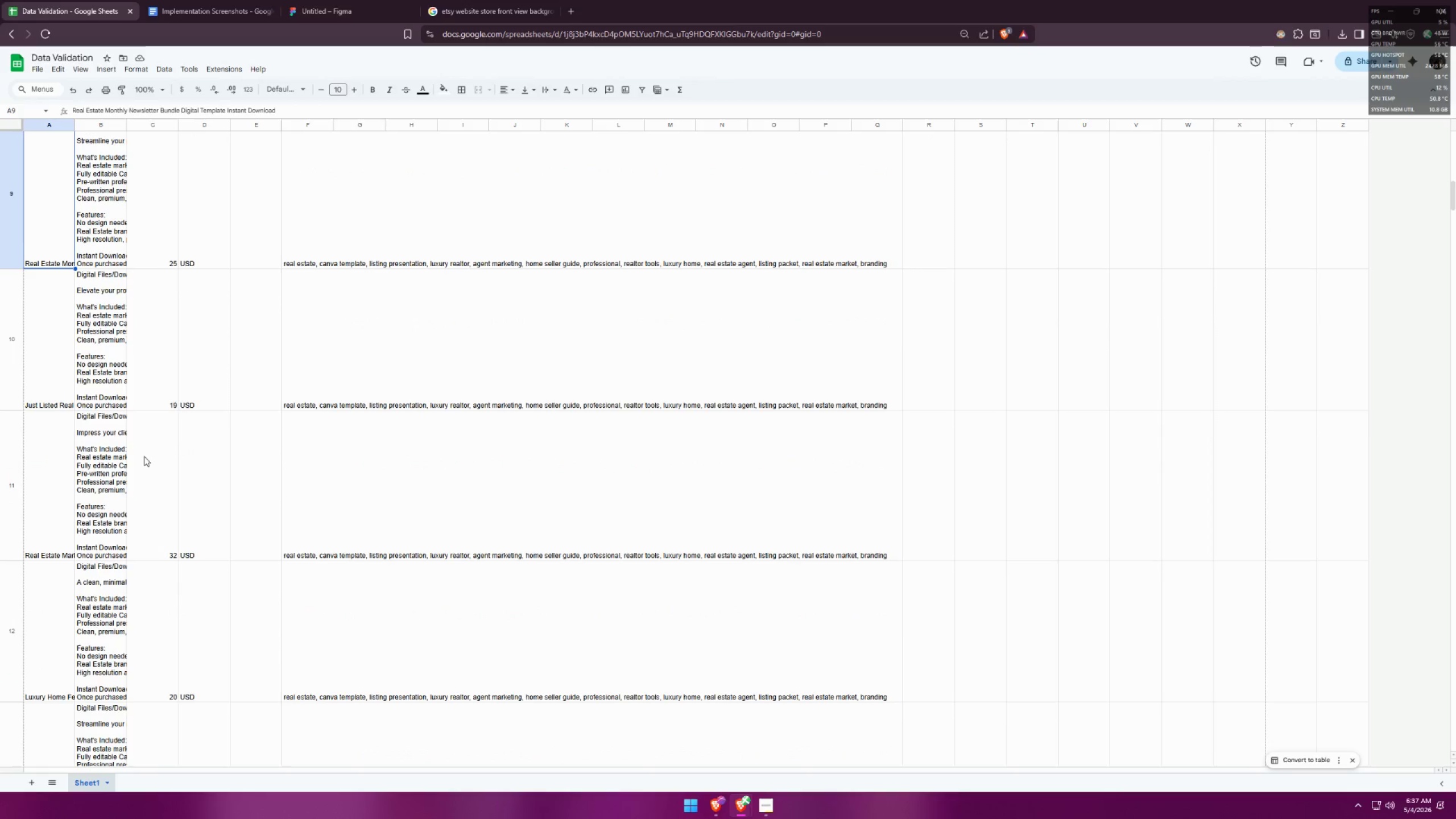 
key(Control+C)
 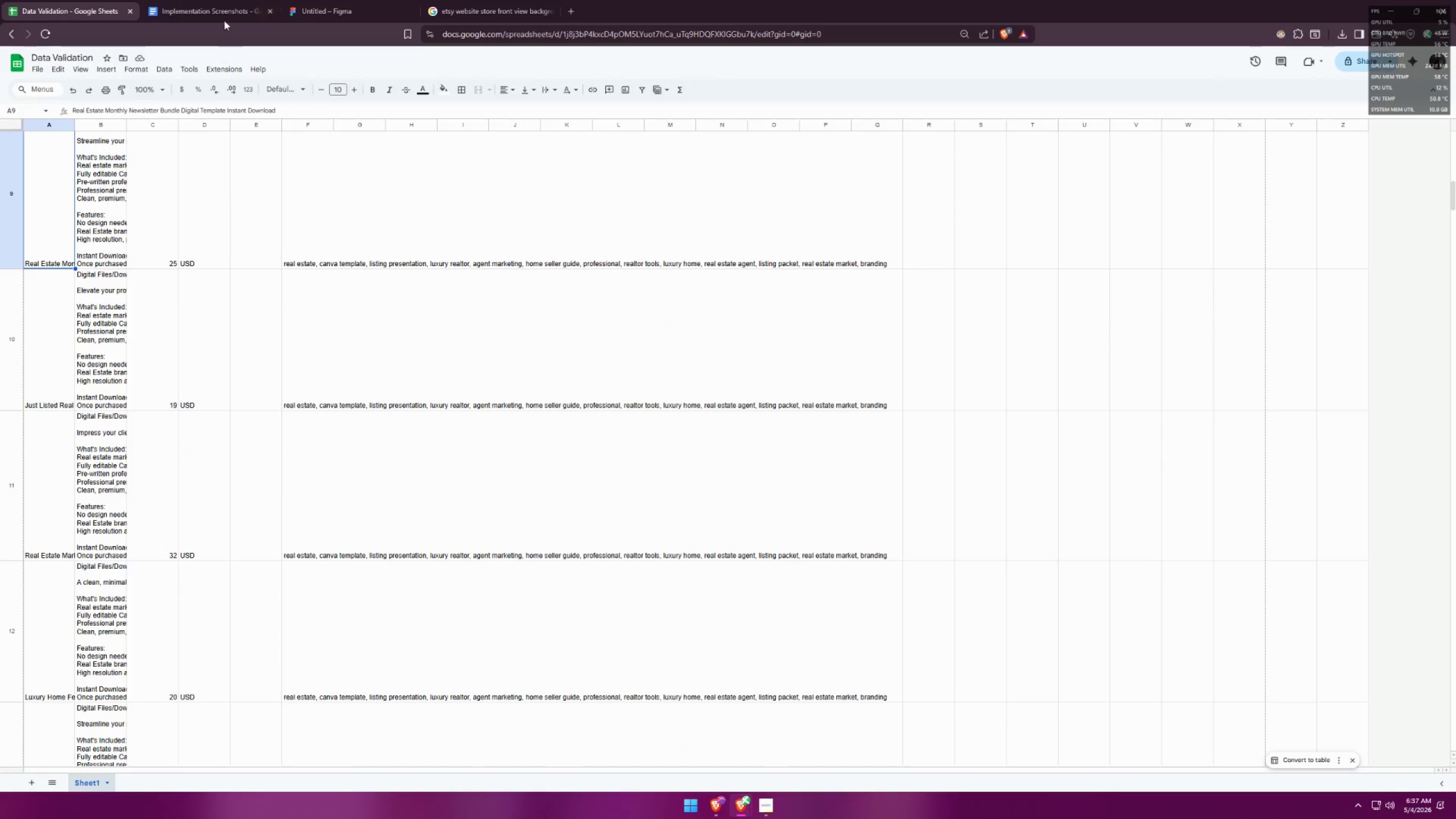 
left_click([342, 0])
 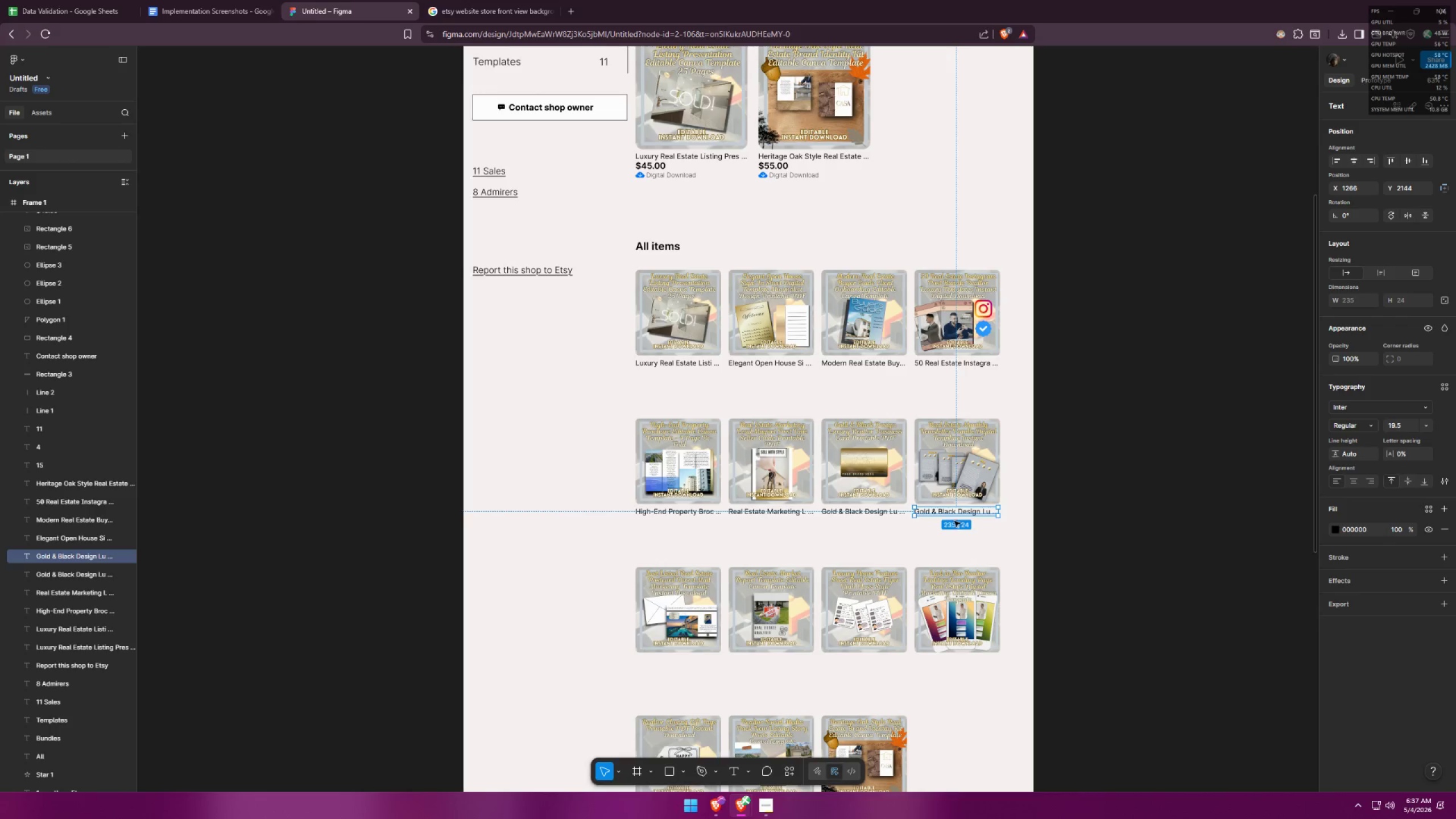 
left_click([952, 516])
 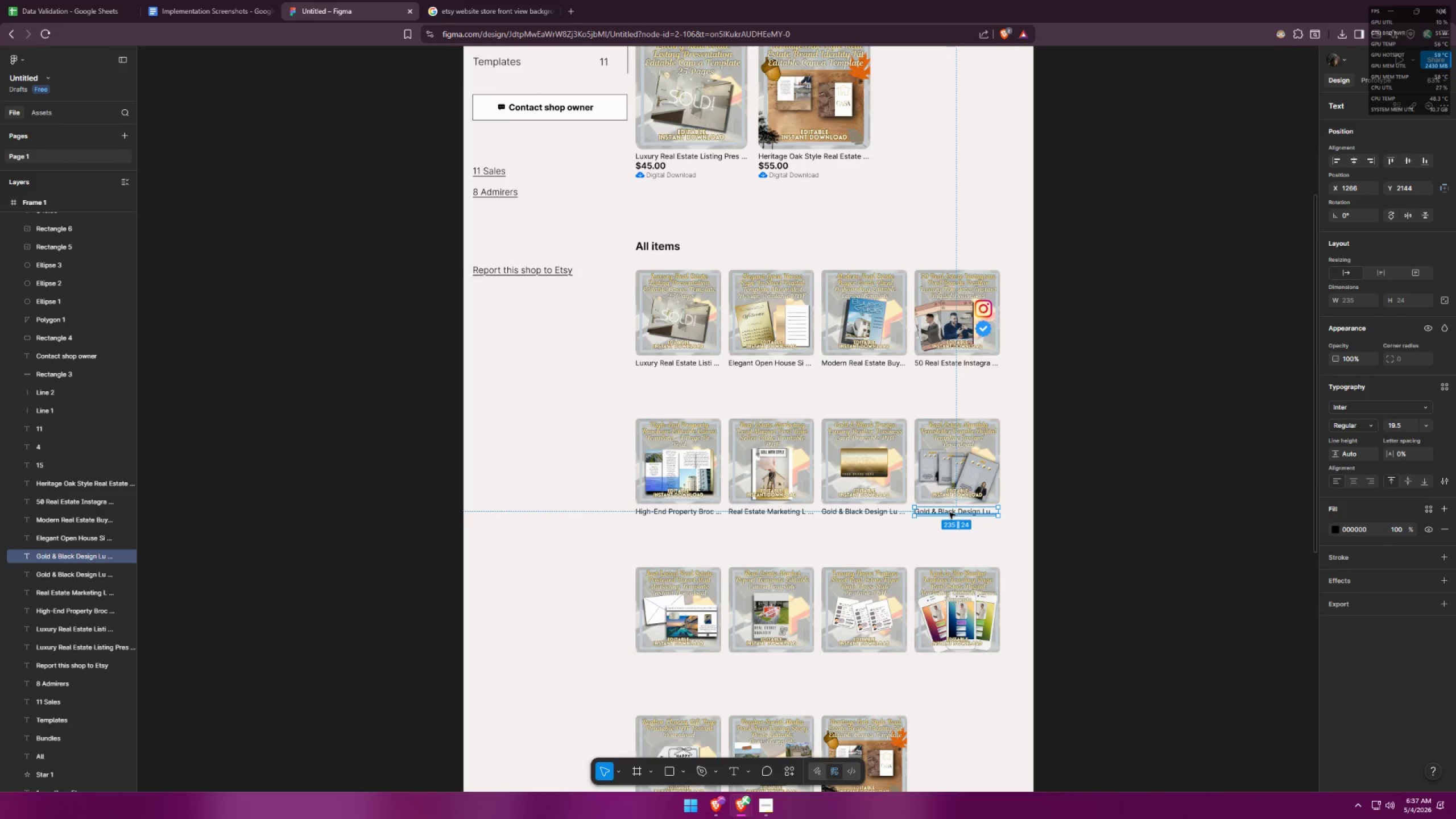 
key(Control+ControlLeft)
 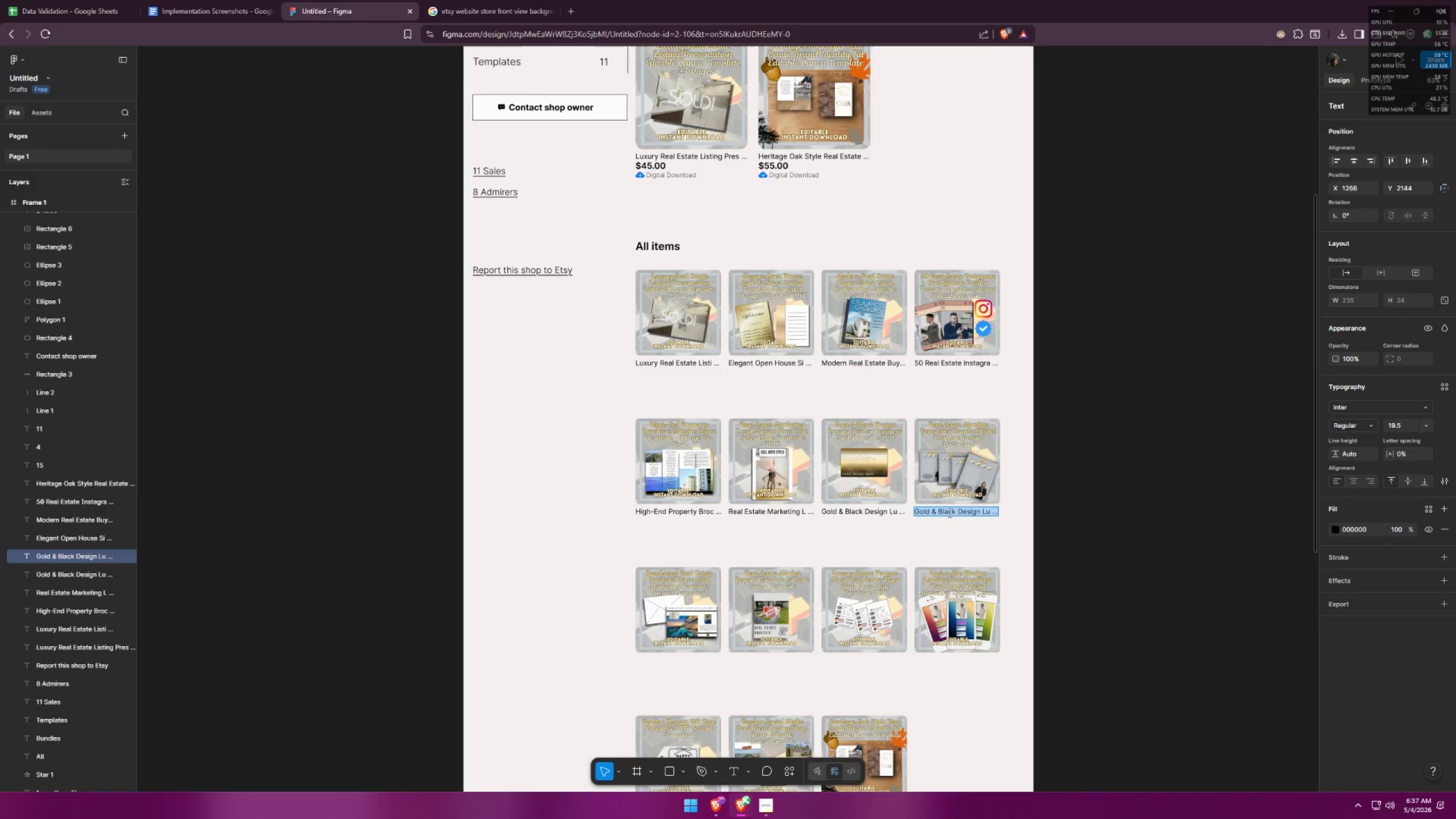 
key(Control+V)
 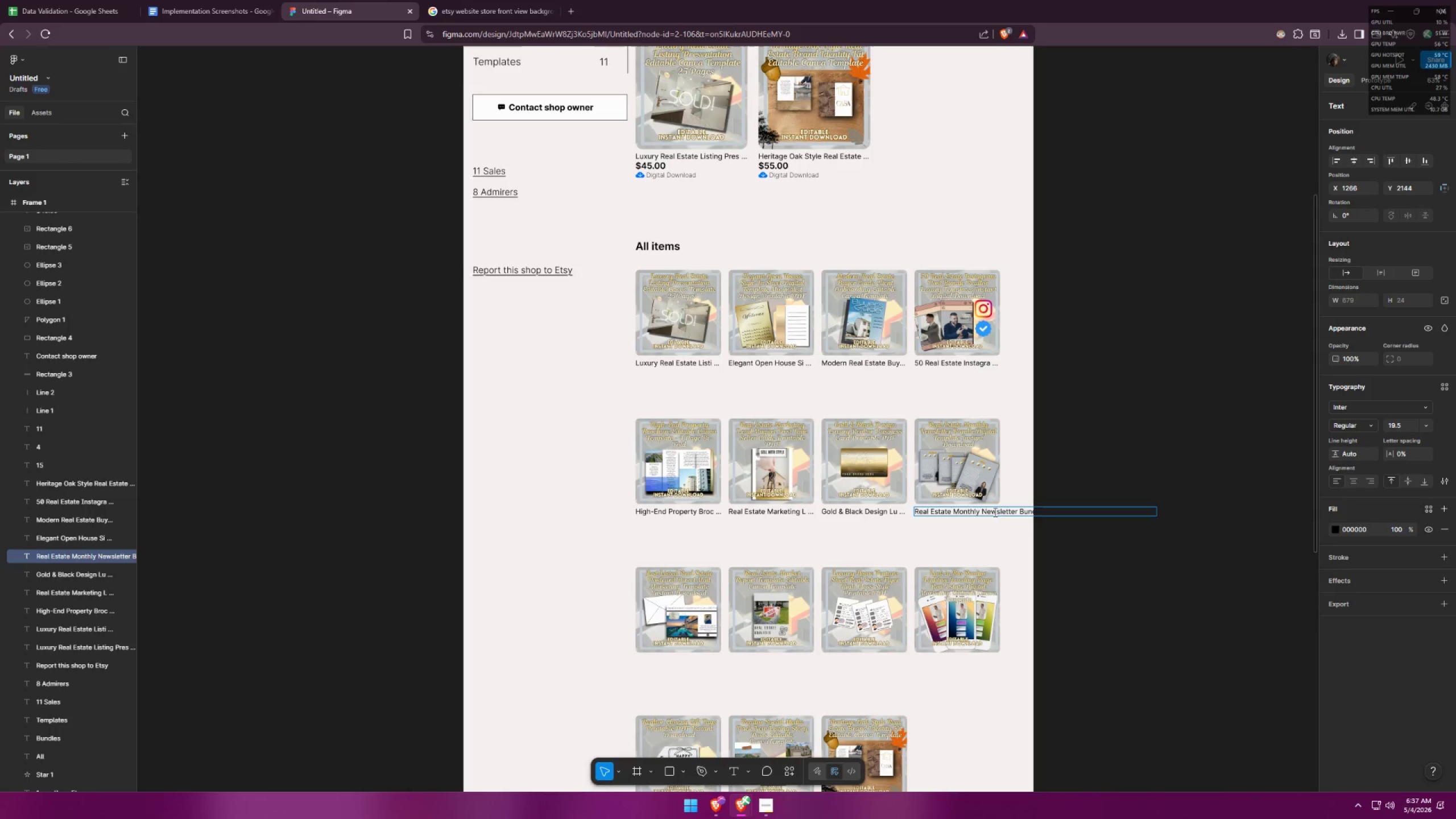 
left_click_drag(start_coordinate=[993, 512], to_coordinate=[1190, 518])
 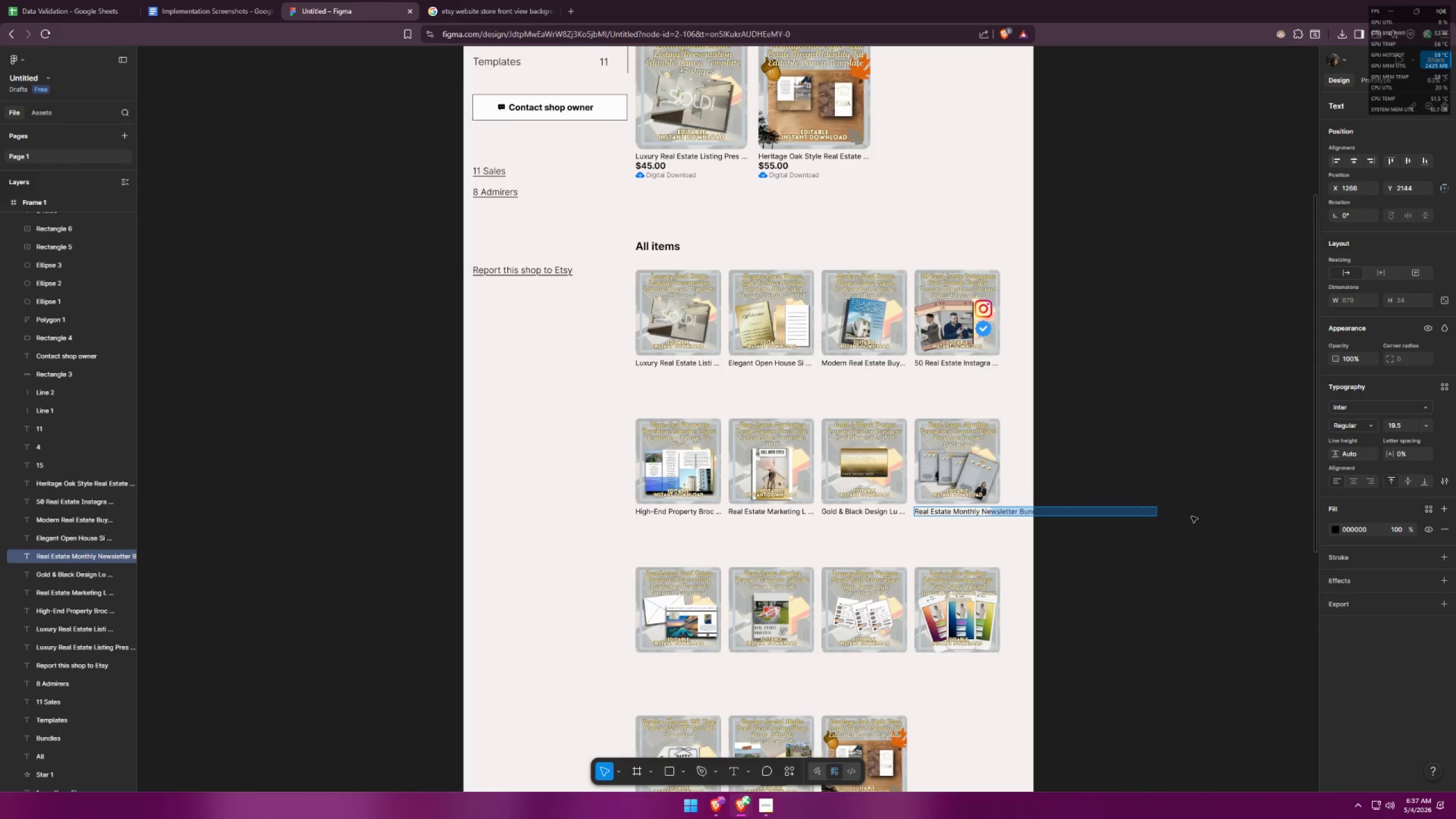 
key(Backspace)
 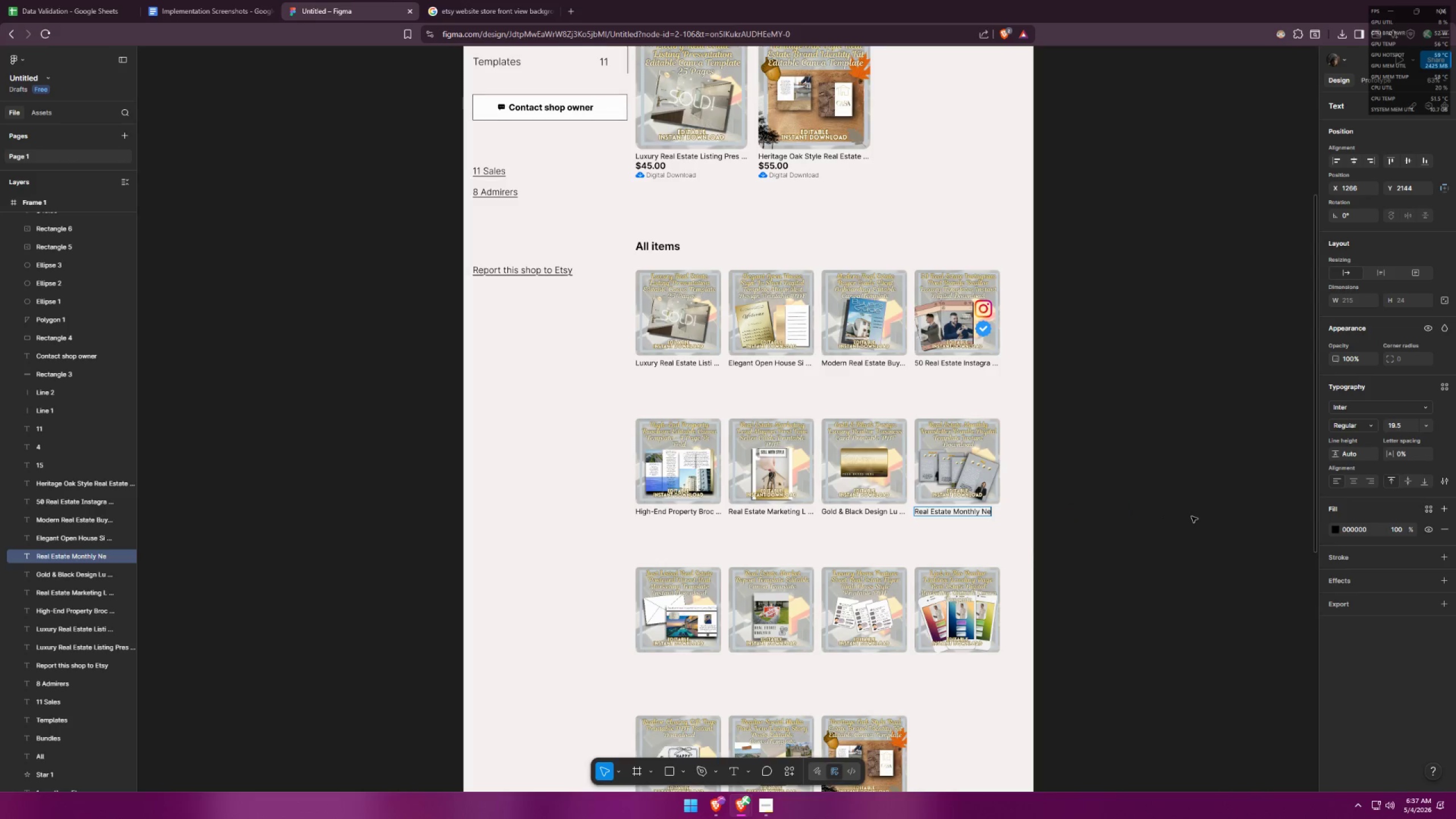 
key(Space)
 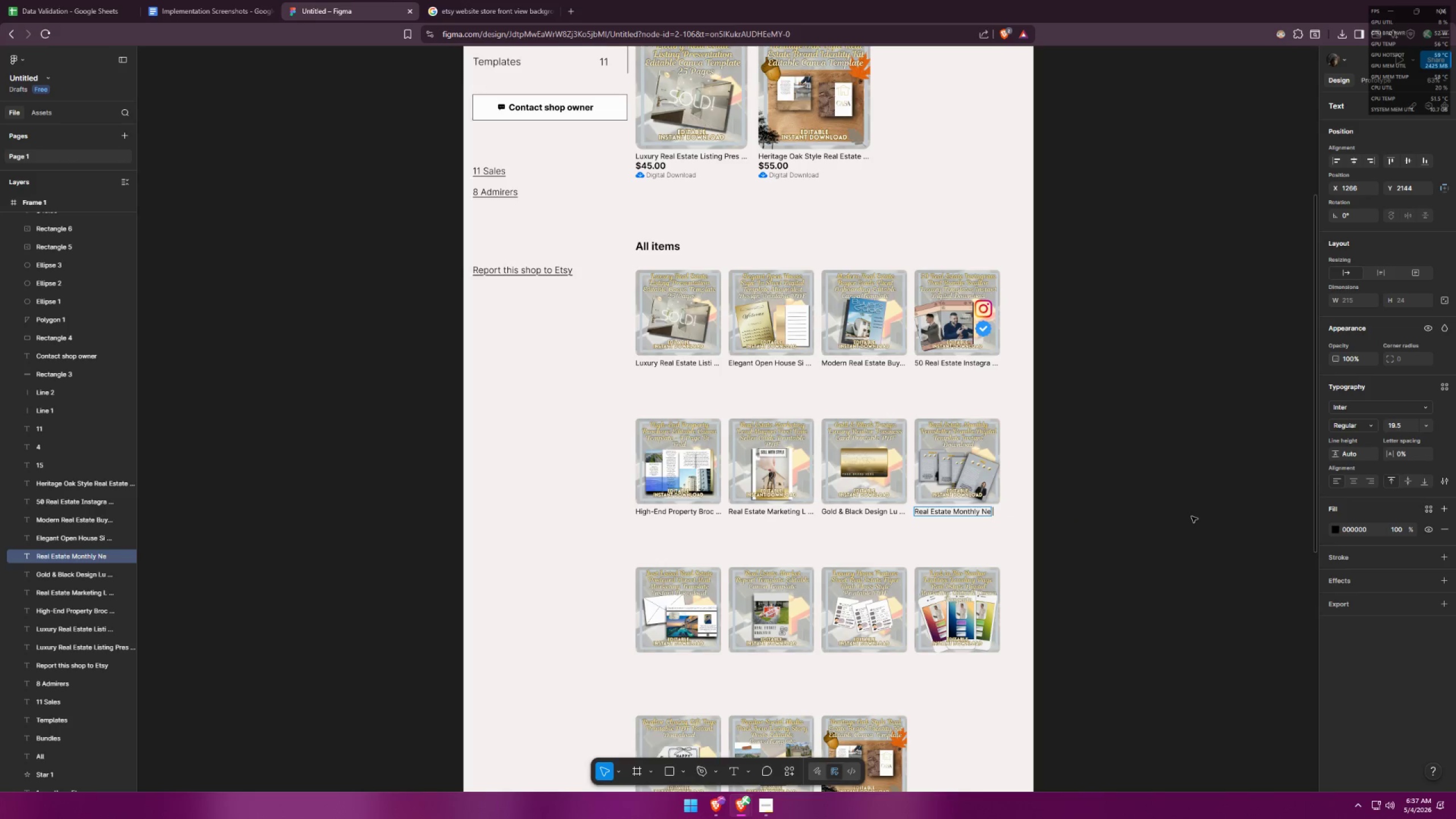 
key(Period)
 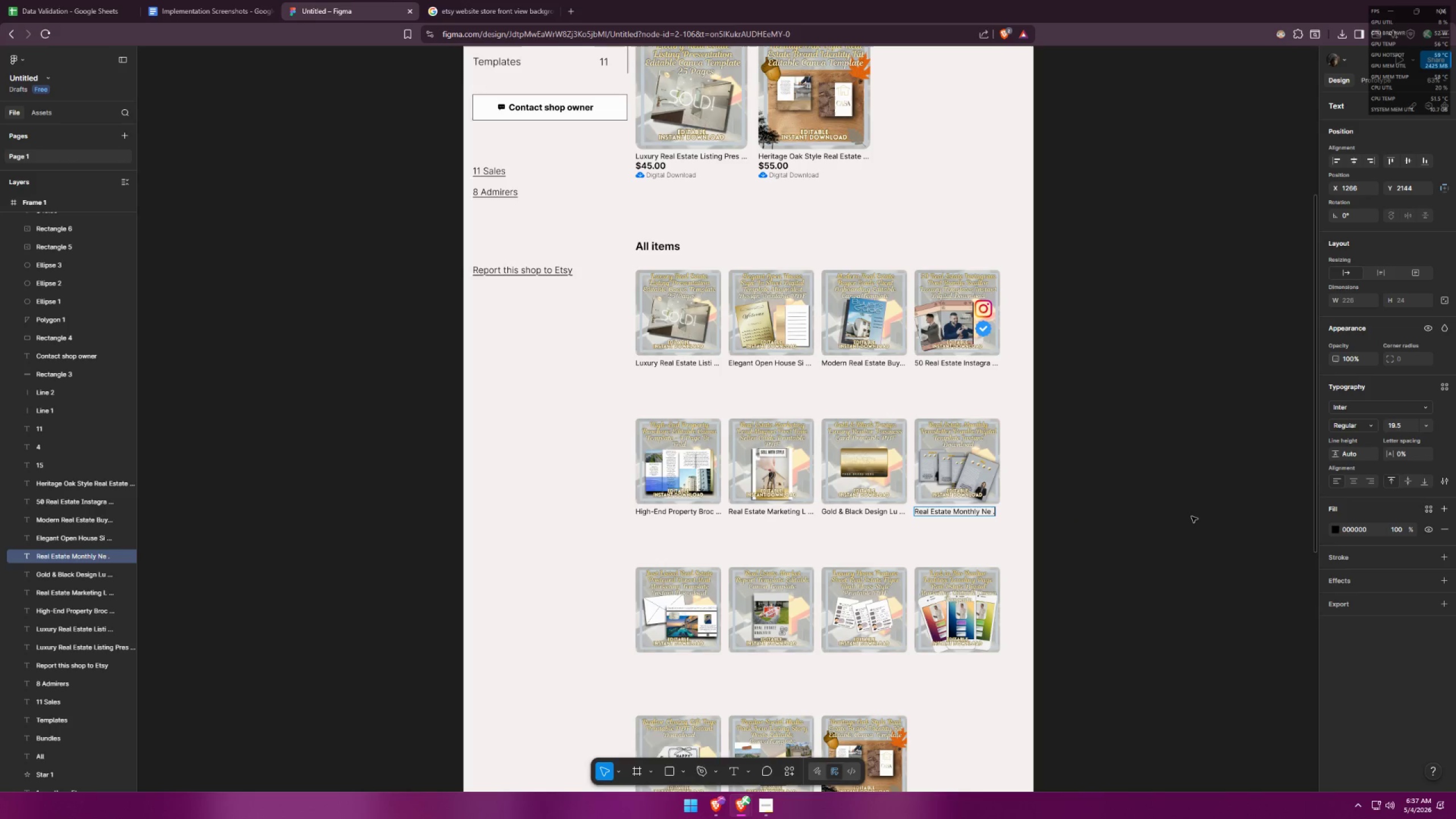 
key(Period)
 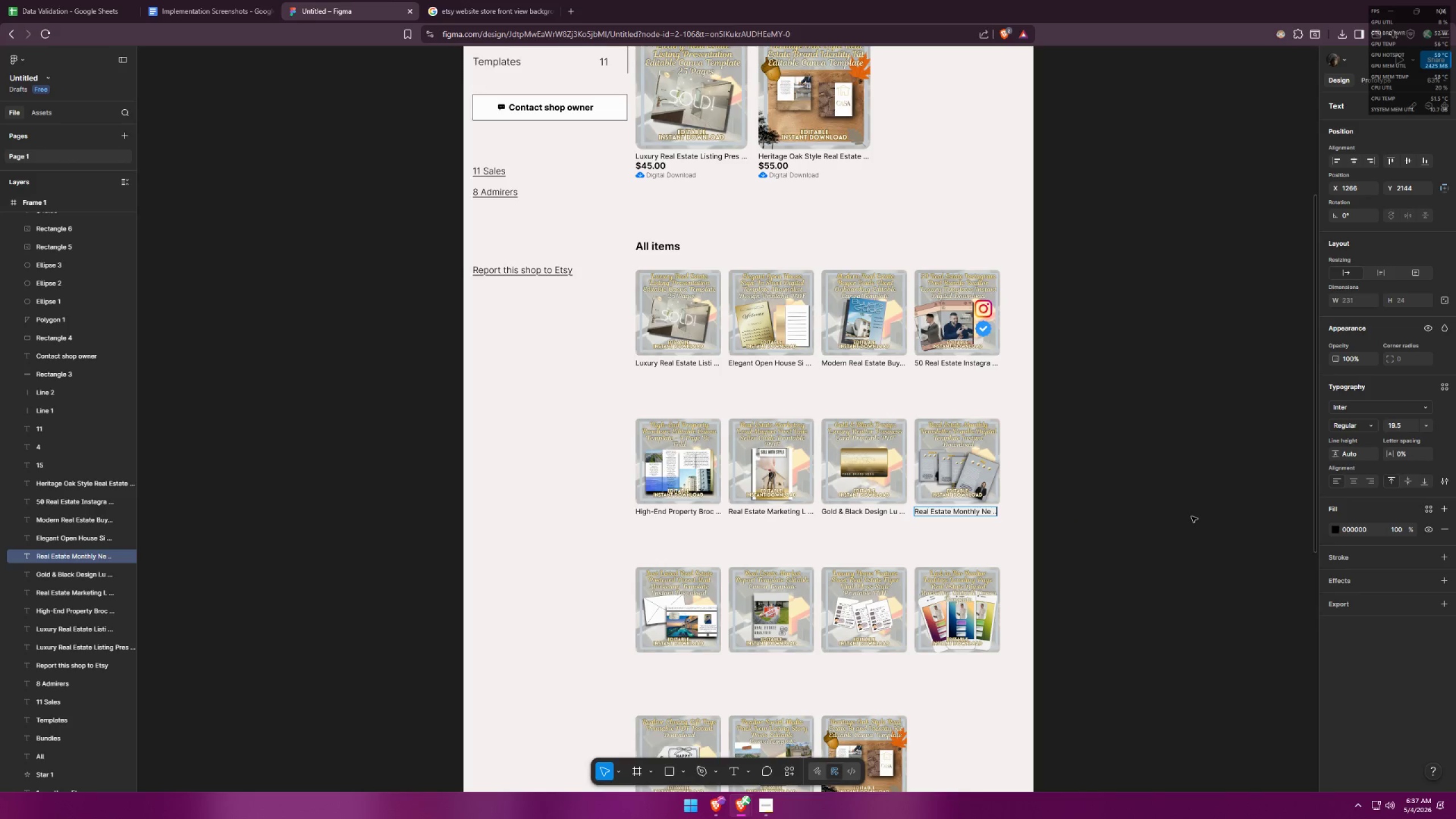 
key(Period)
 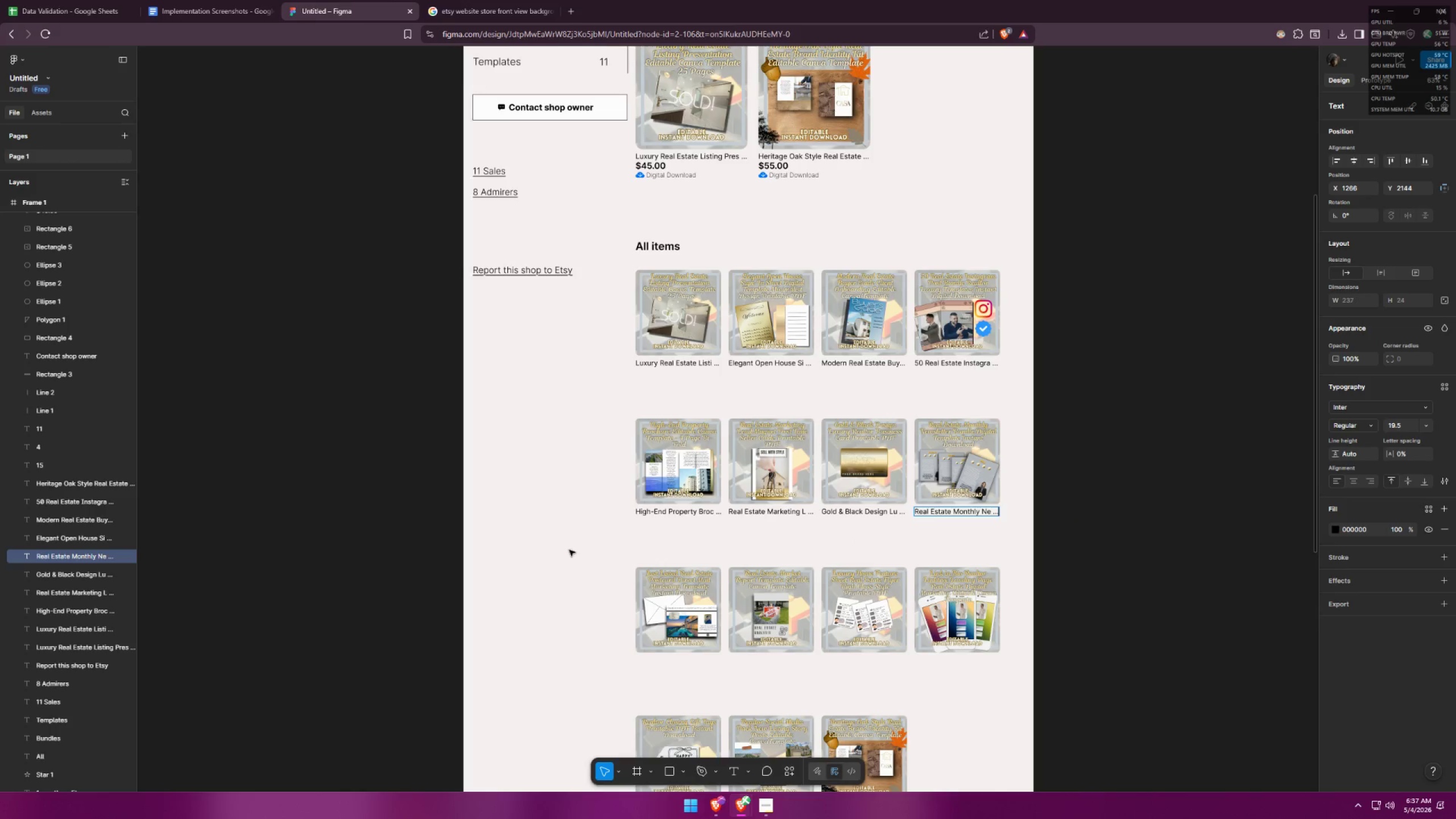 
double_click([569, 550])
 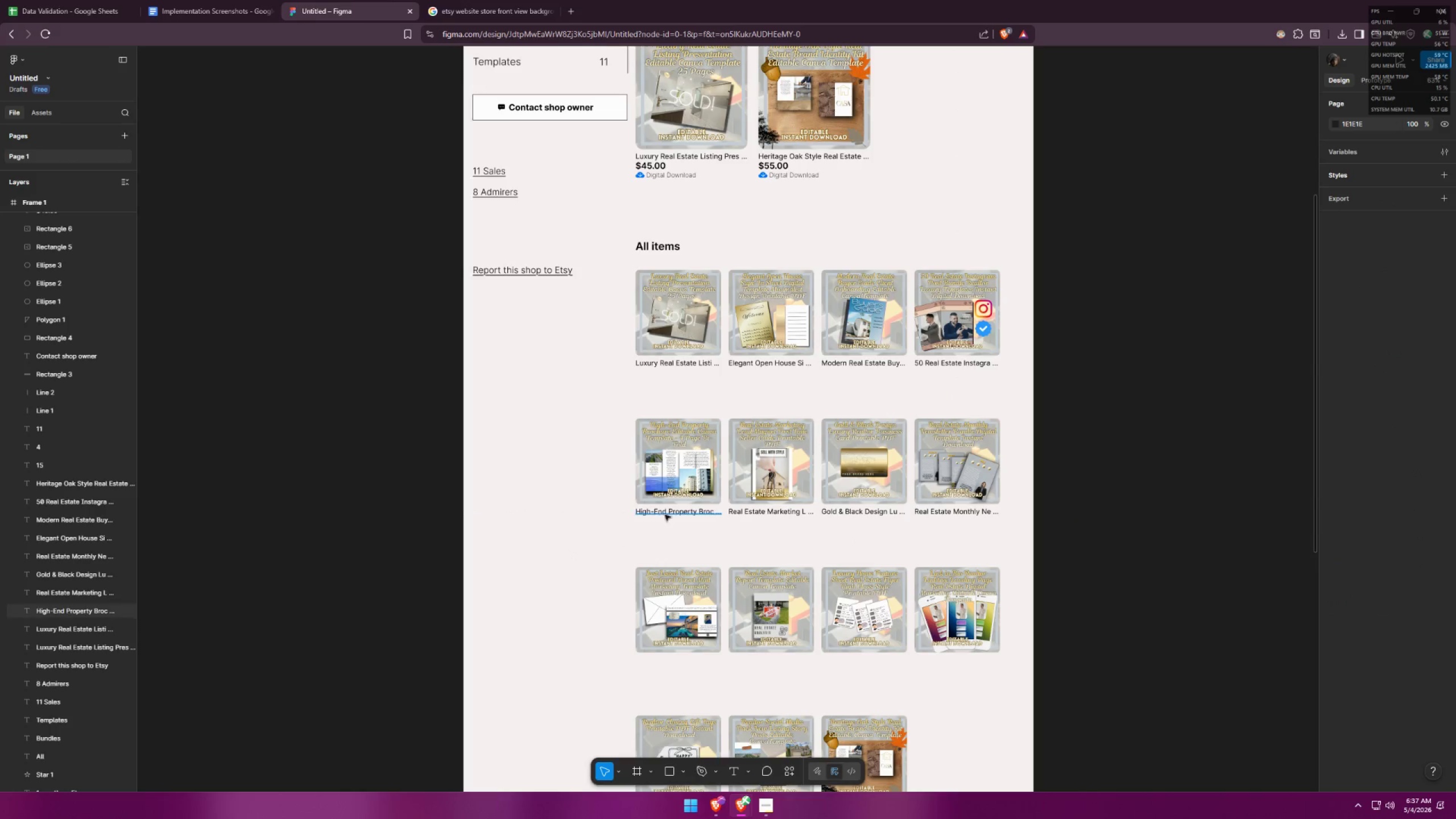 
hold_key(key=AltLeft, duration=2.2)
hold_key(key=ShiftLeft, duration=1.5)
left_click_drag(start_coordinate=[672, 513], to_coordinate=[676, 663])
 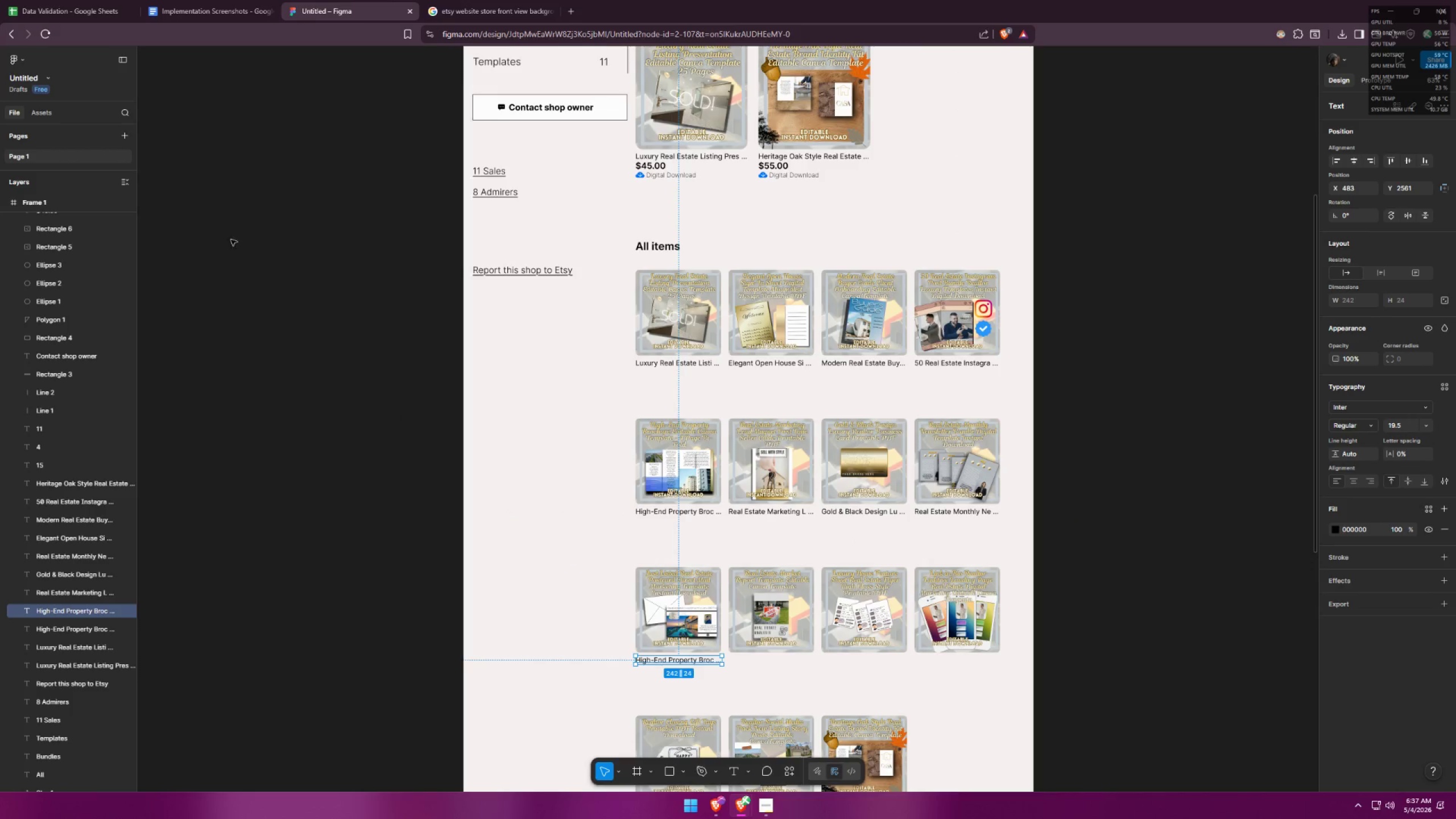 
hold_key(key=ShiftLeft, duration=0.69)
 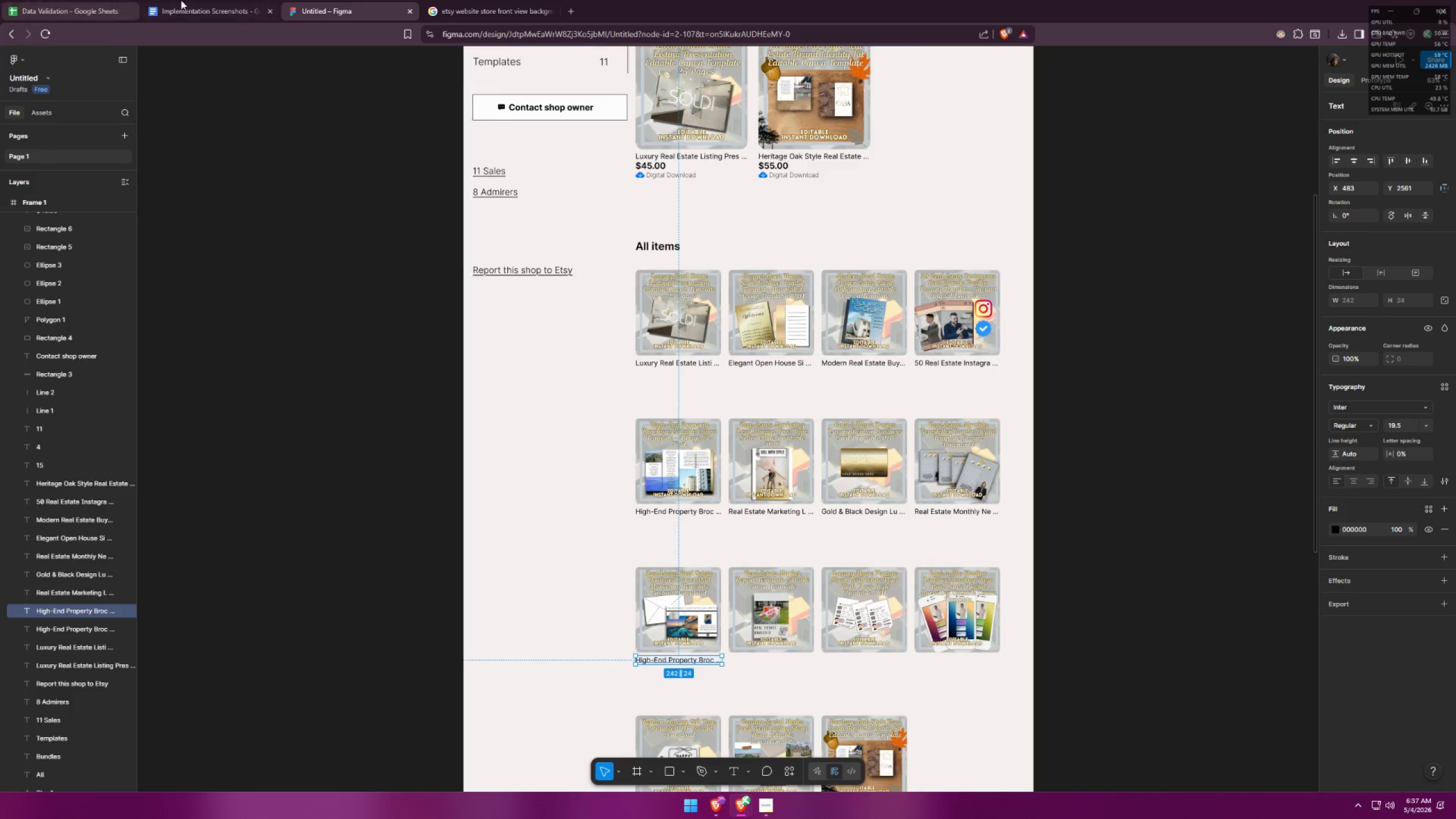 
left_click([48, 0])
 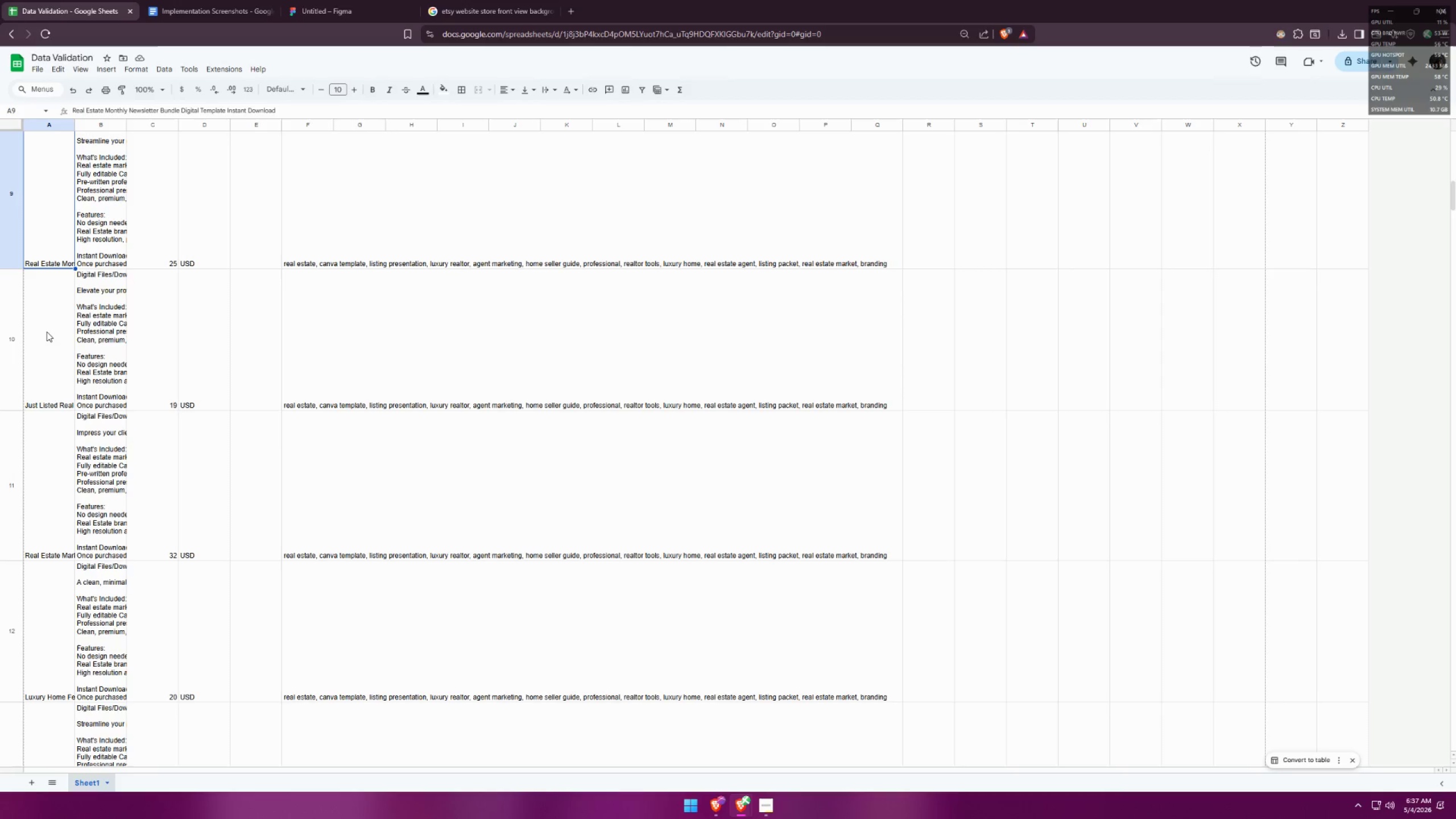 
left_click([47, 331])
 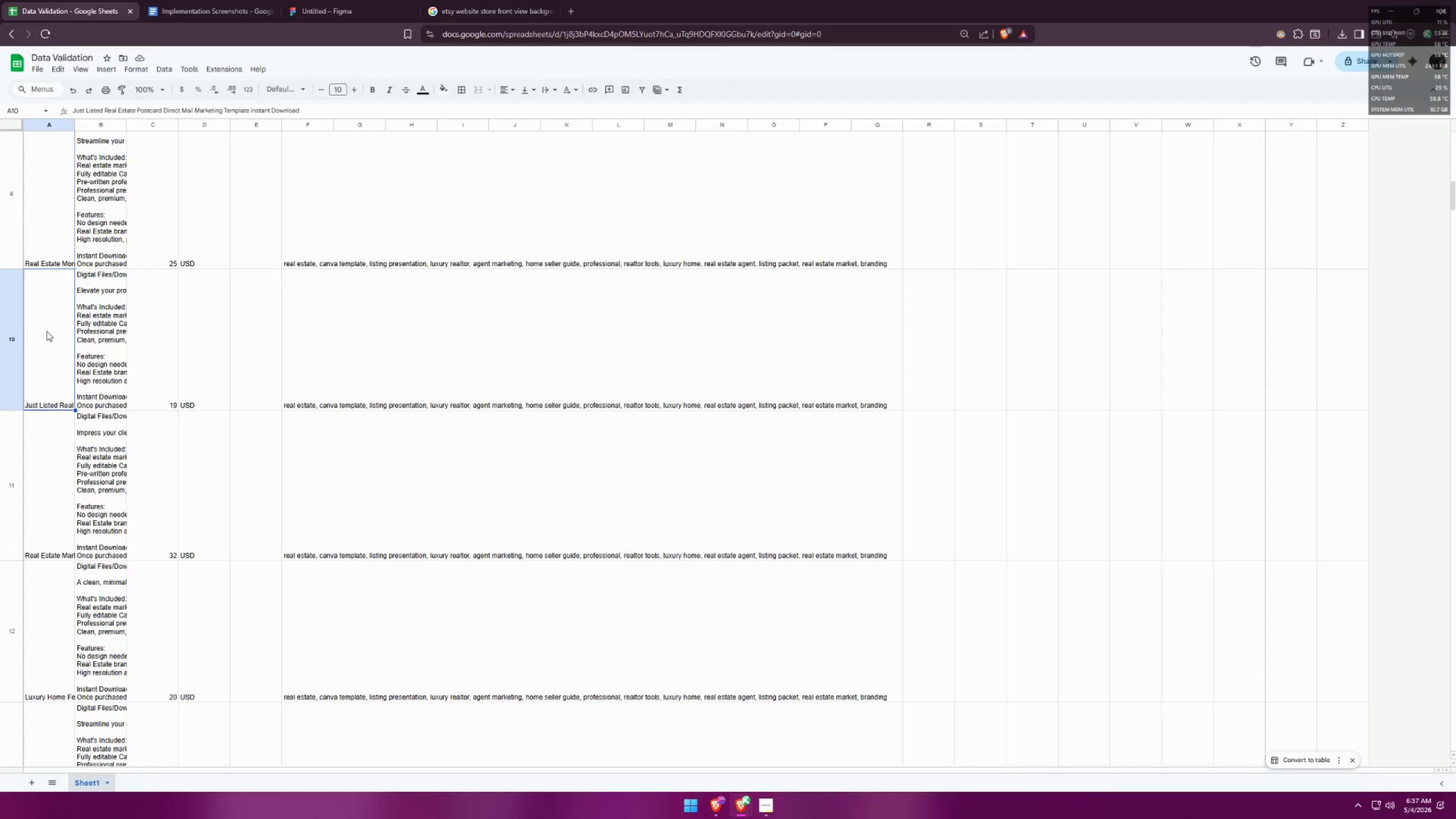 
key(Control+ControlLeft)
 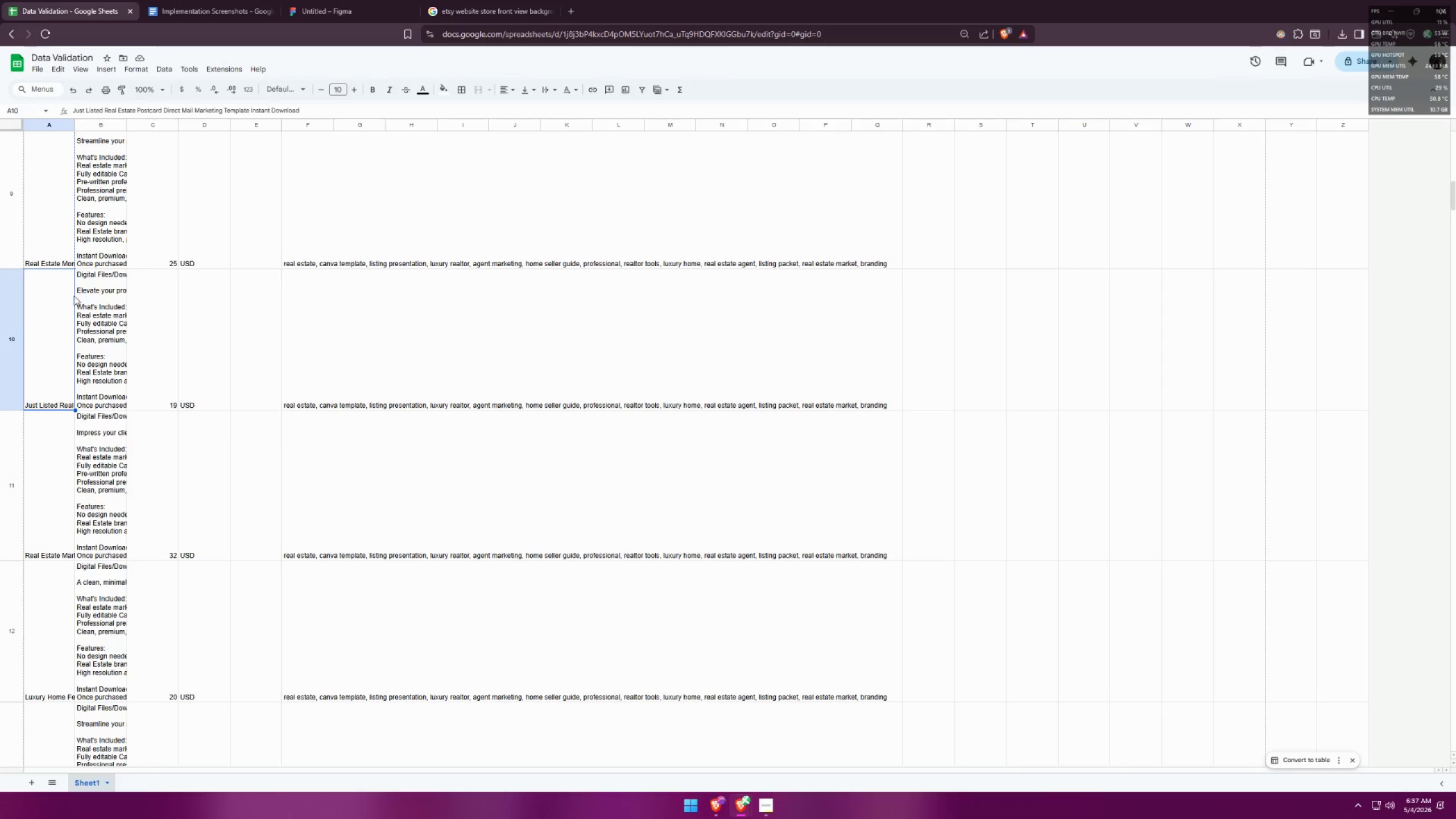 
key(Control+C)
 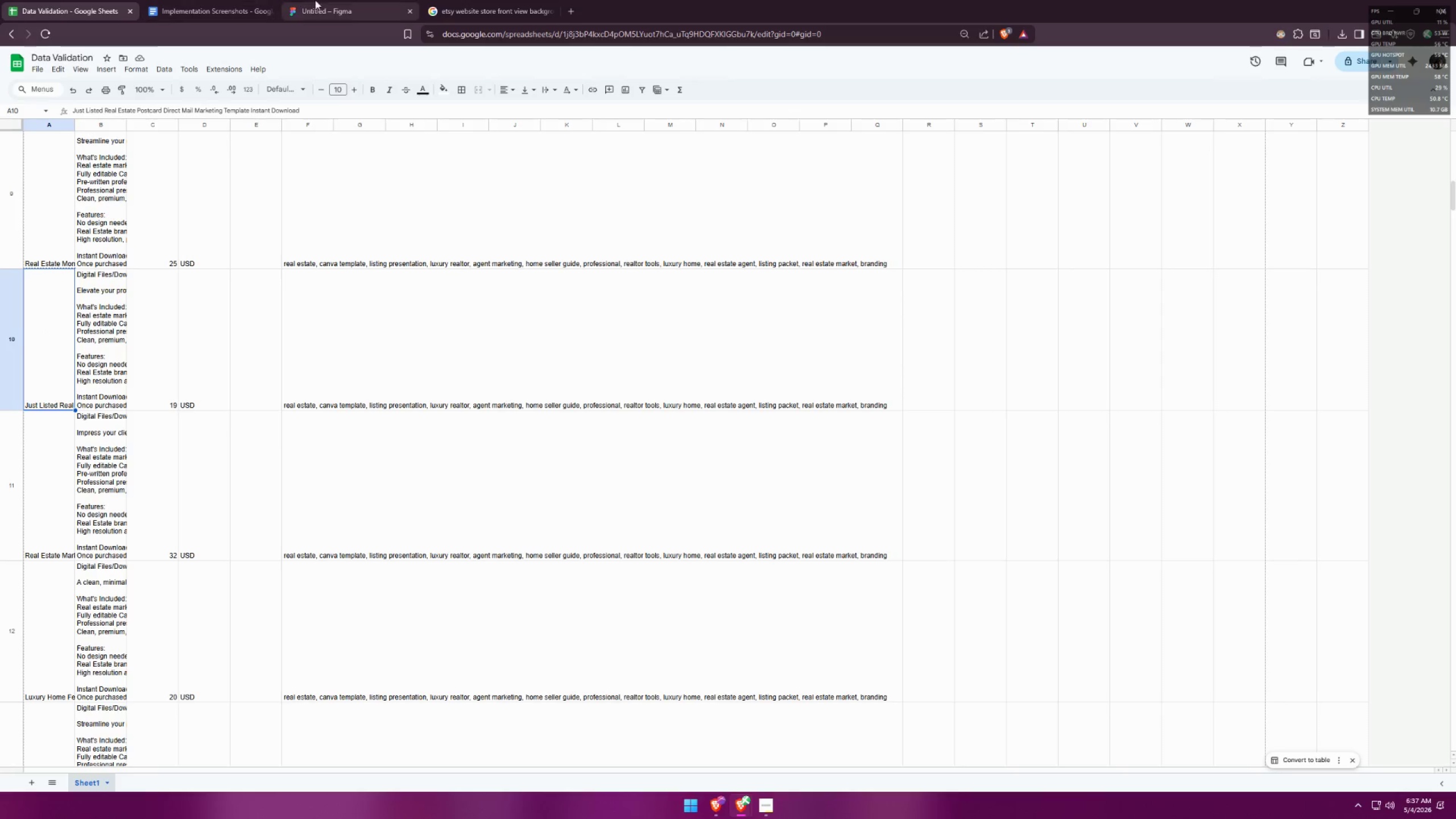 
left_click([329, 0])
 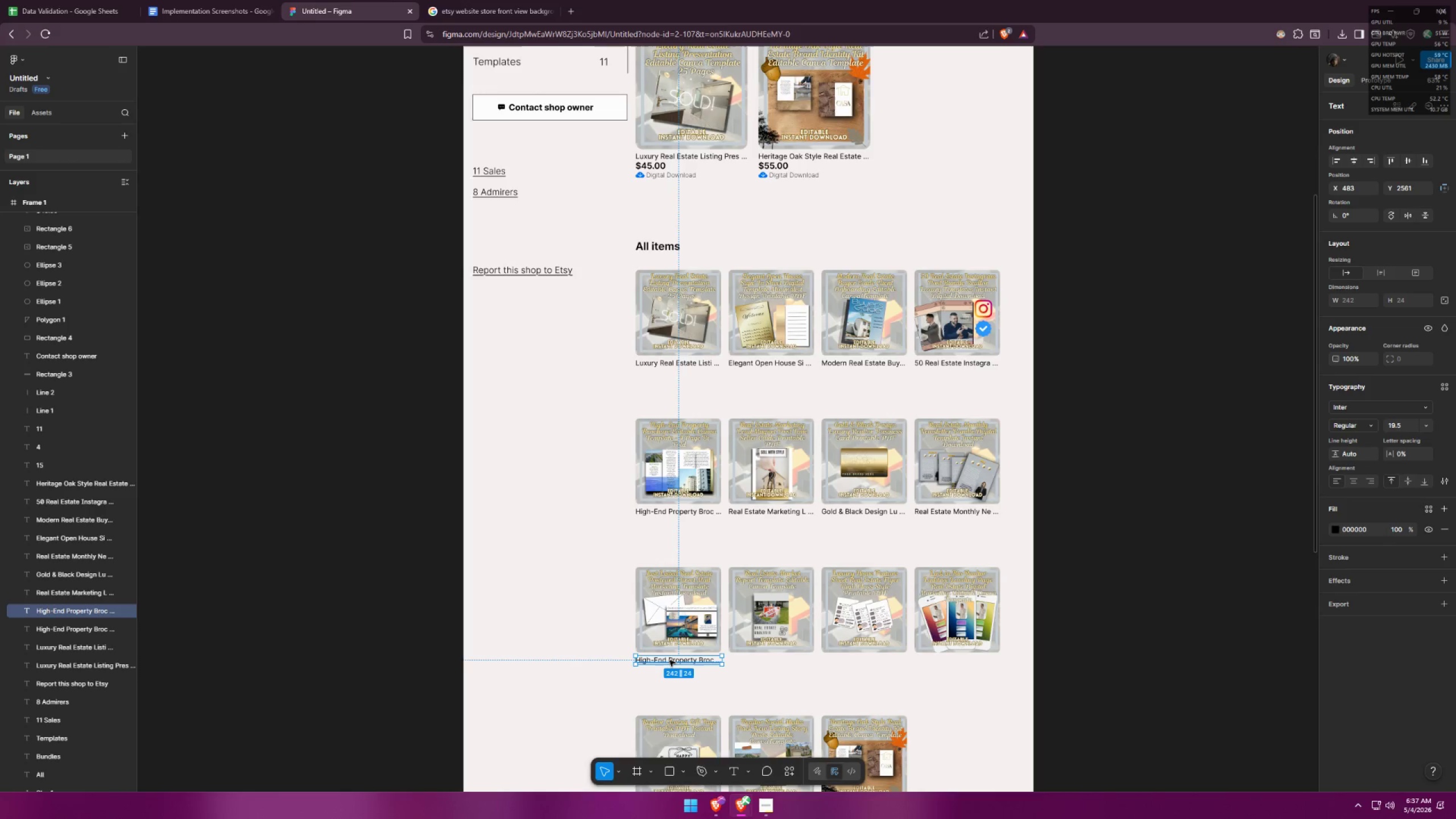 
double_click([669, 660])
 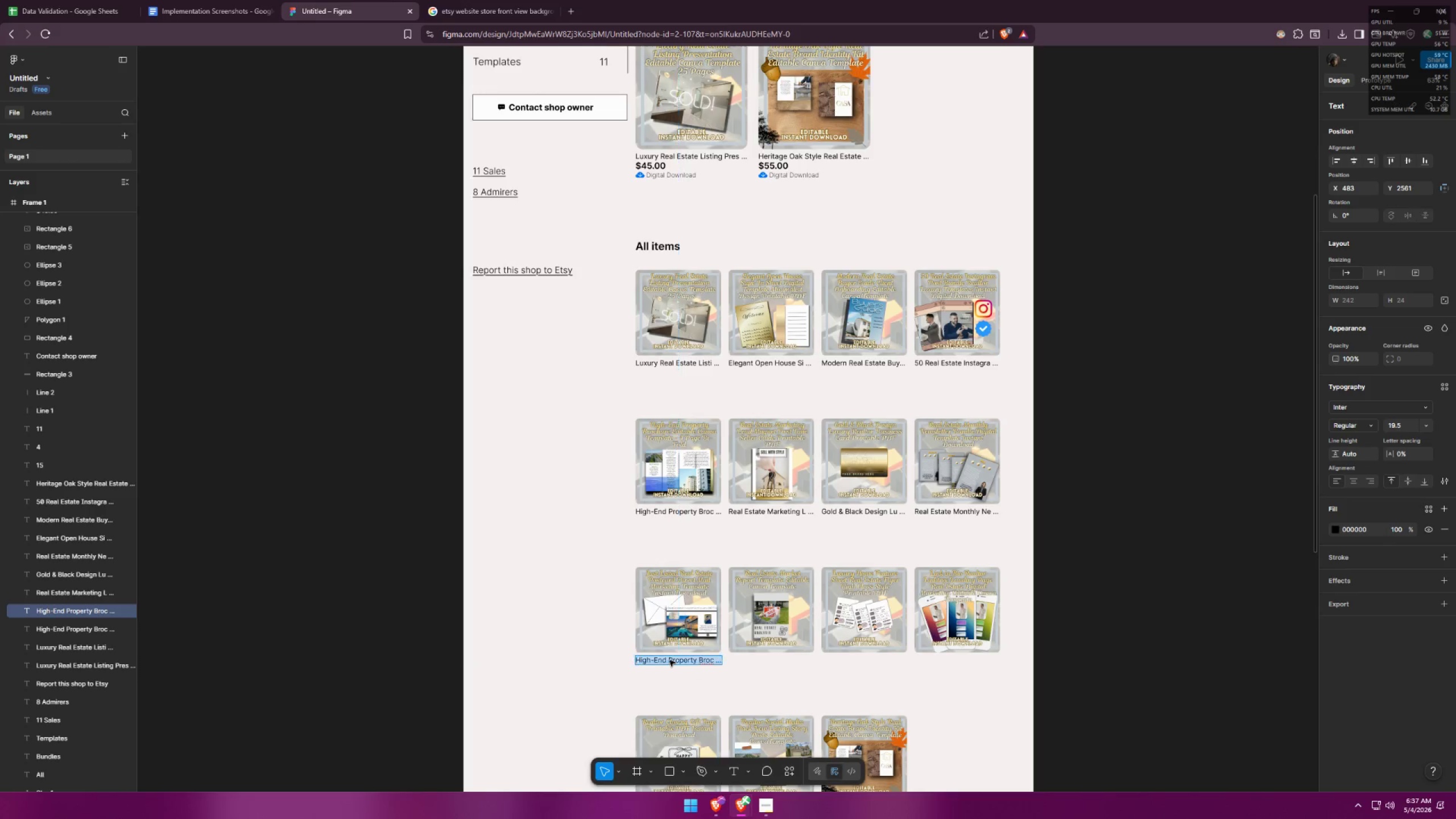 
key(Control+ControlLeft)
 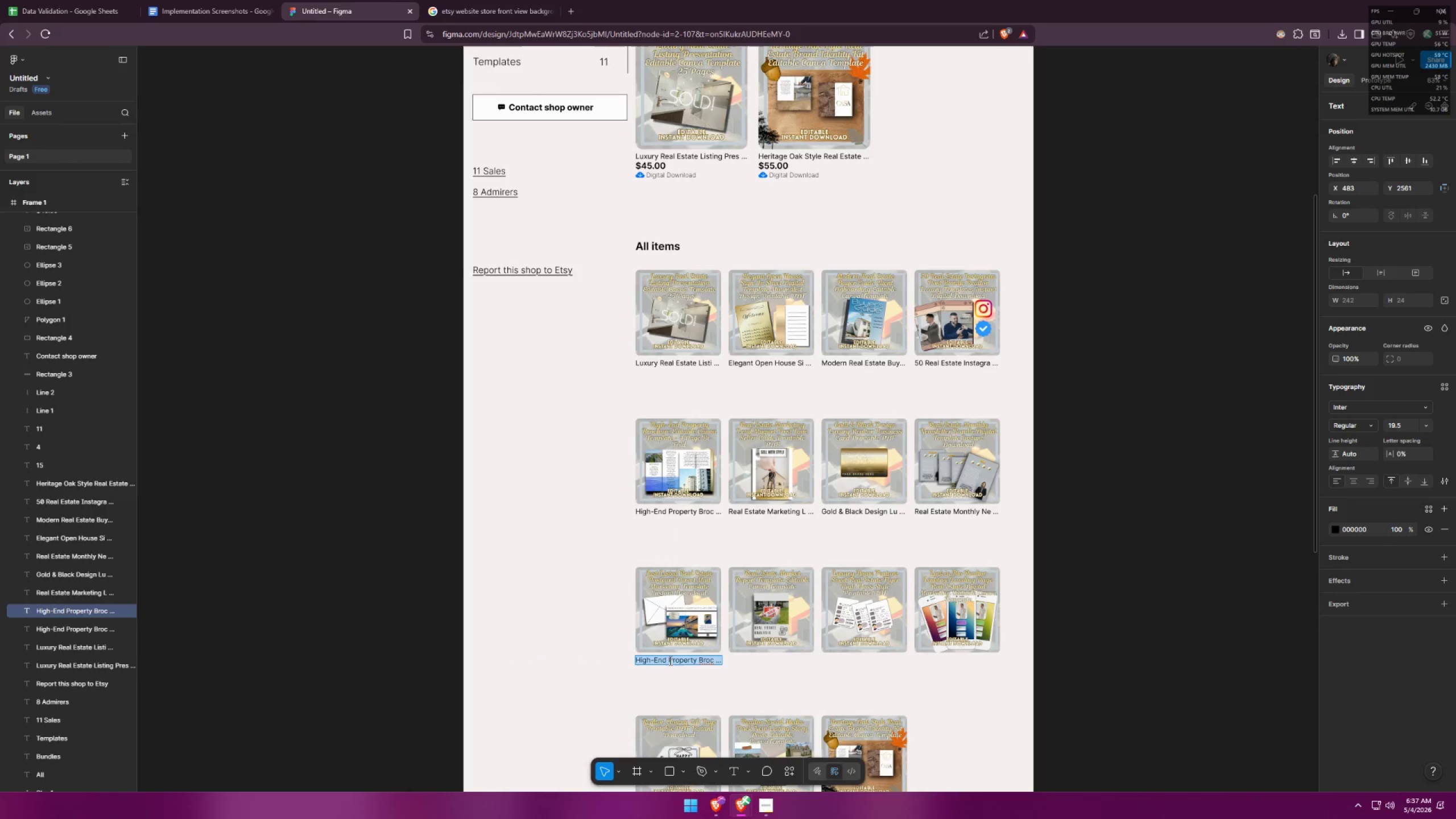 
key(Control+V)
 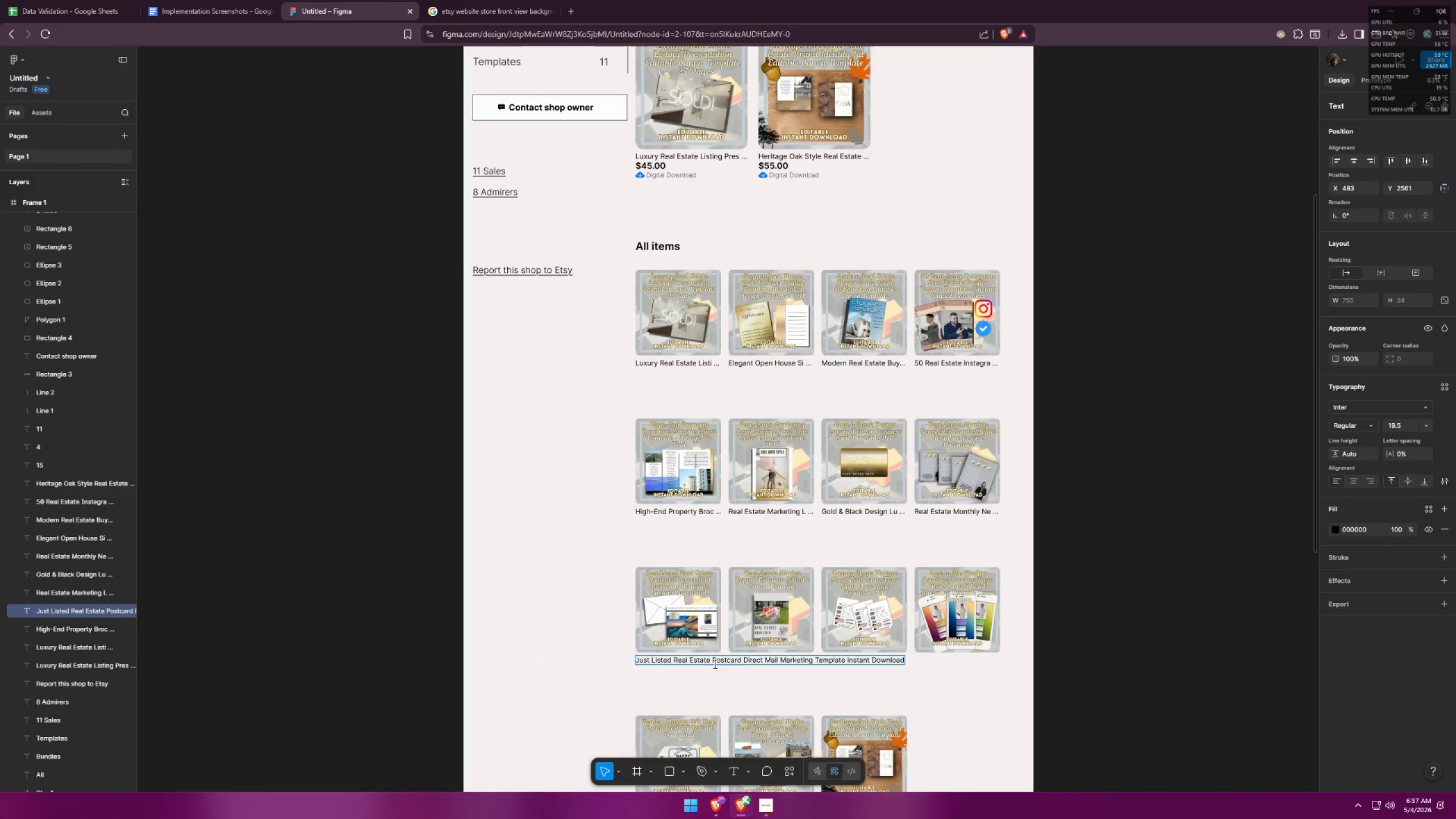 
left_click_drag(start_coordinate=[713, 662], to_coordinate=[1168, 688])
 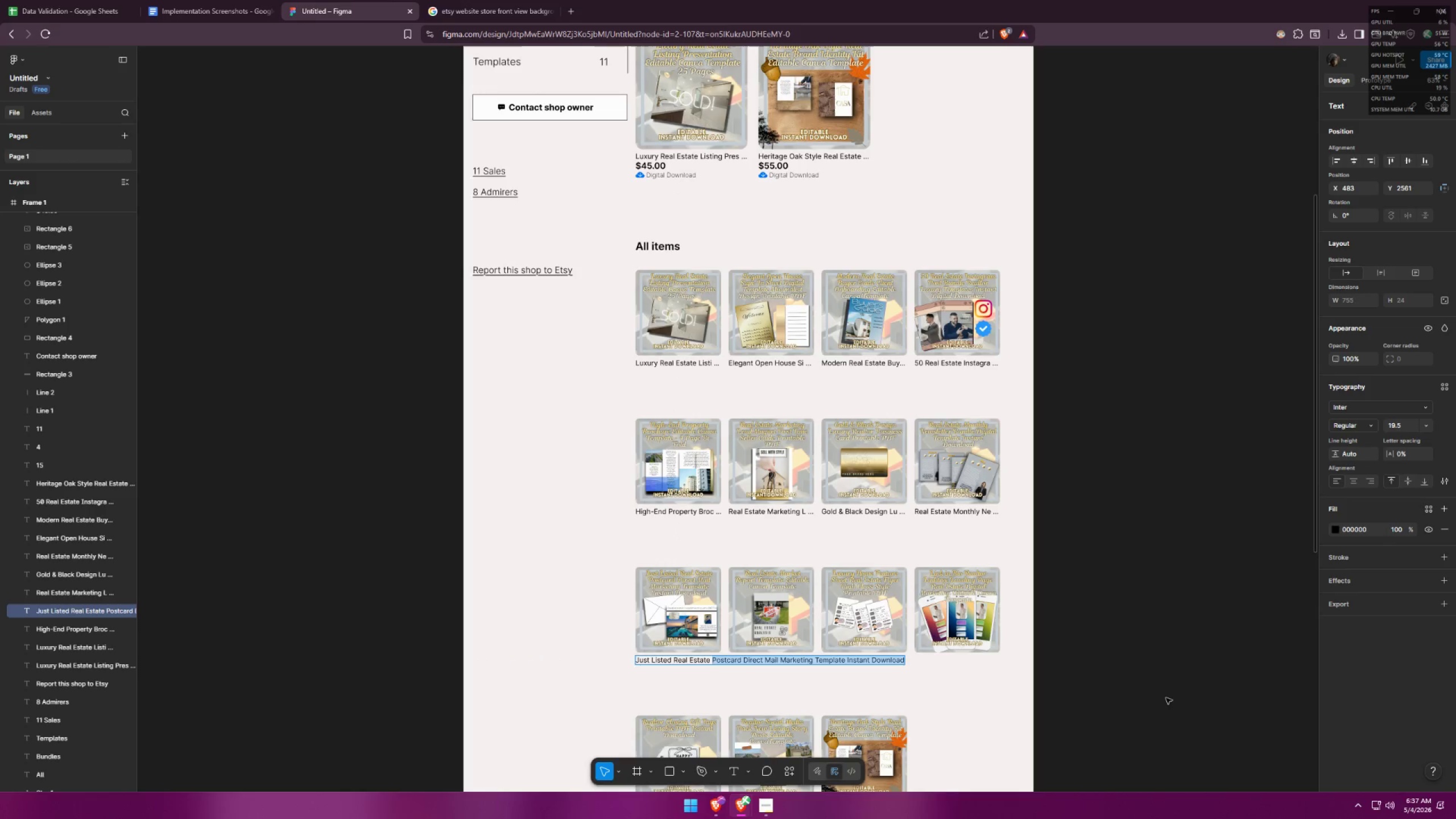 
key(Backspace)
 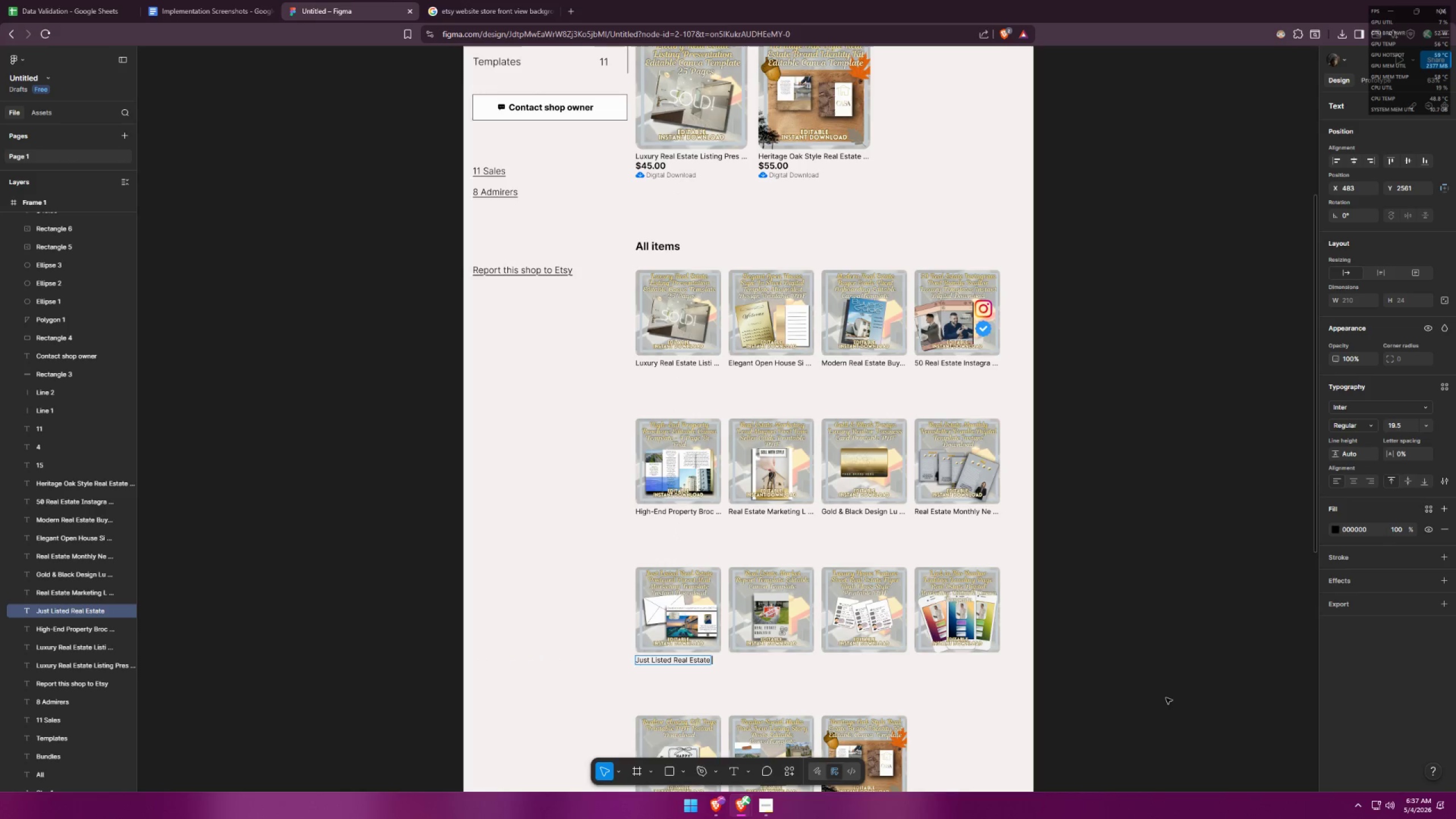 
key(Period)
 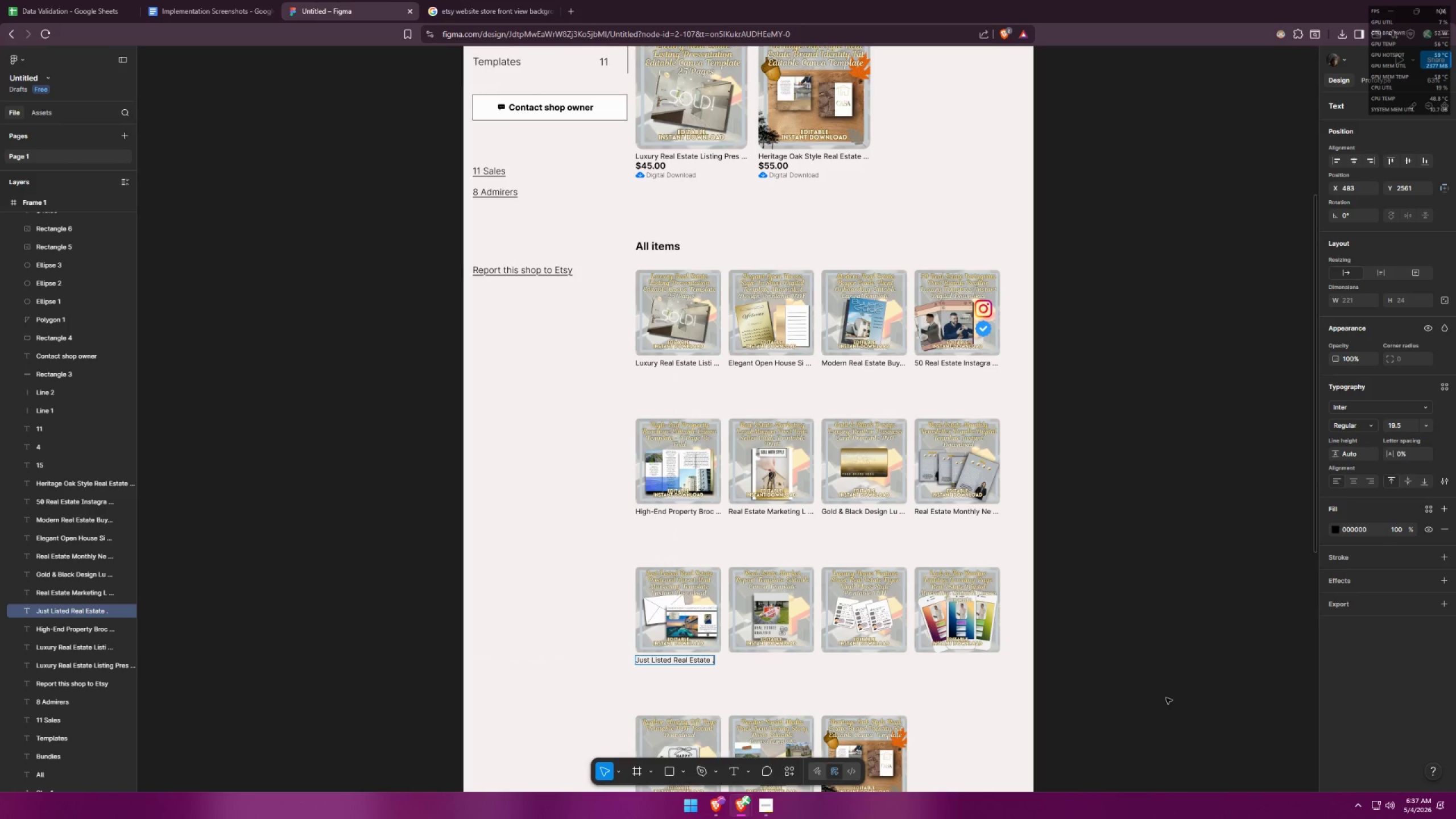 
key(Period)
 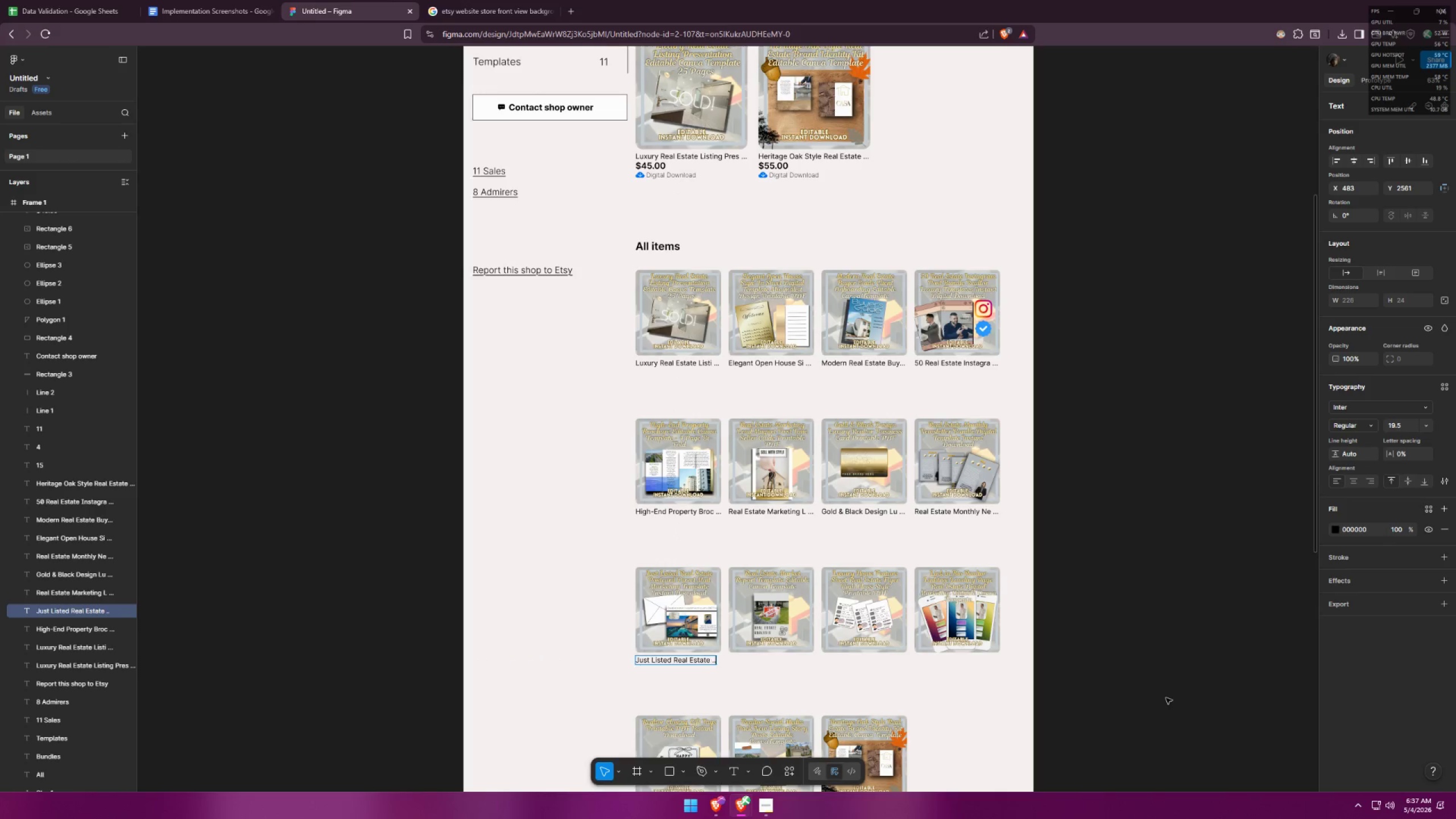 
key(Period)
 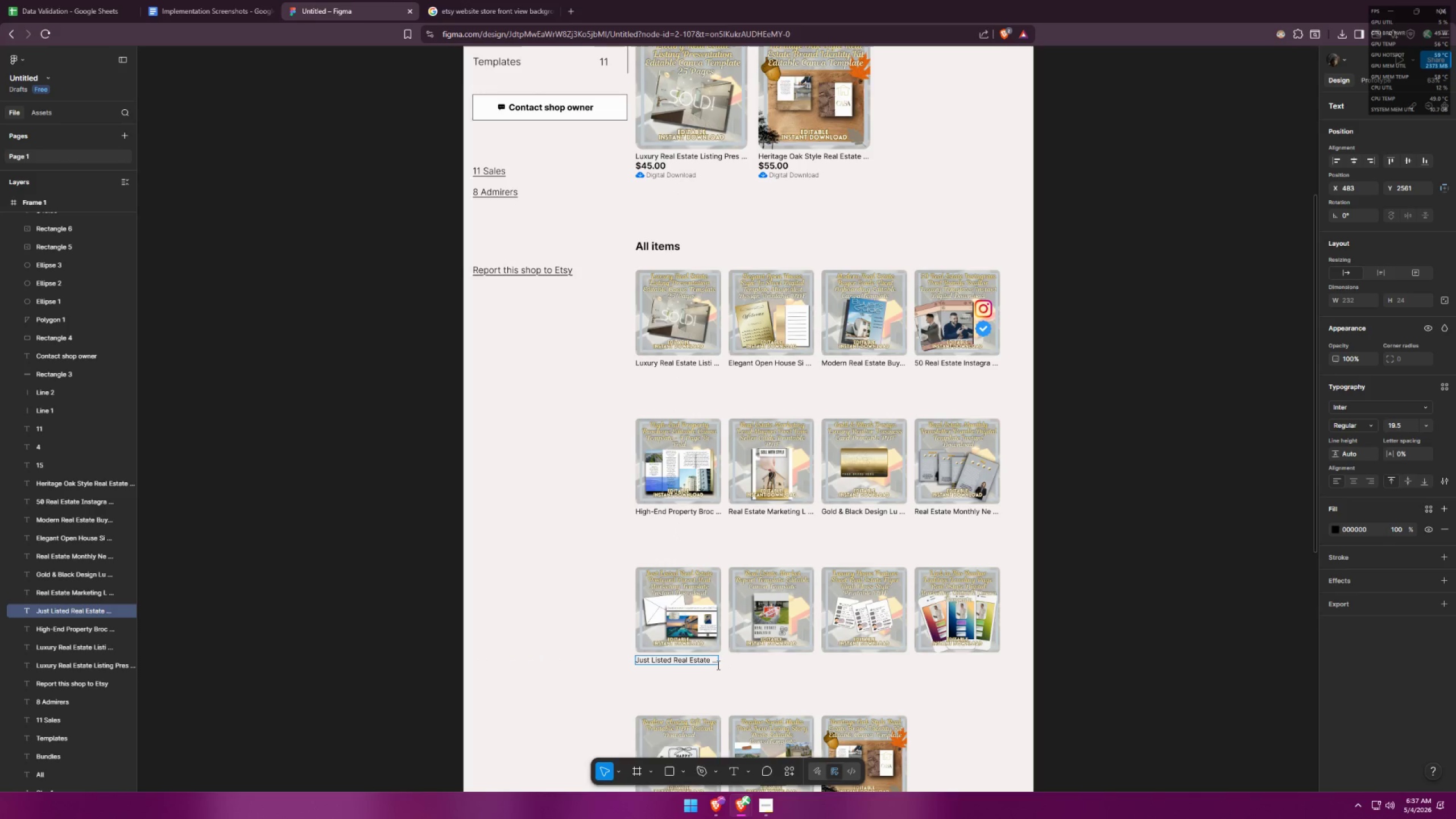 
left_click([712, 663])
 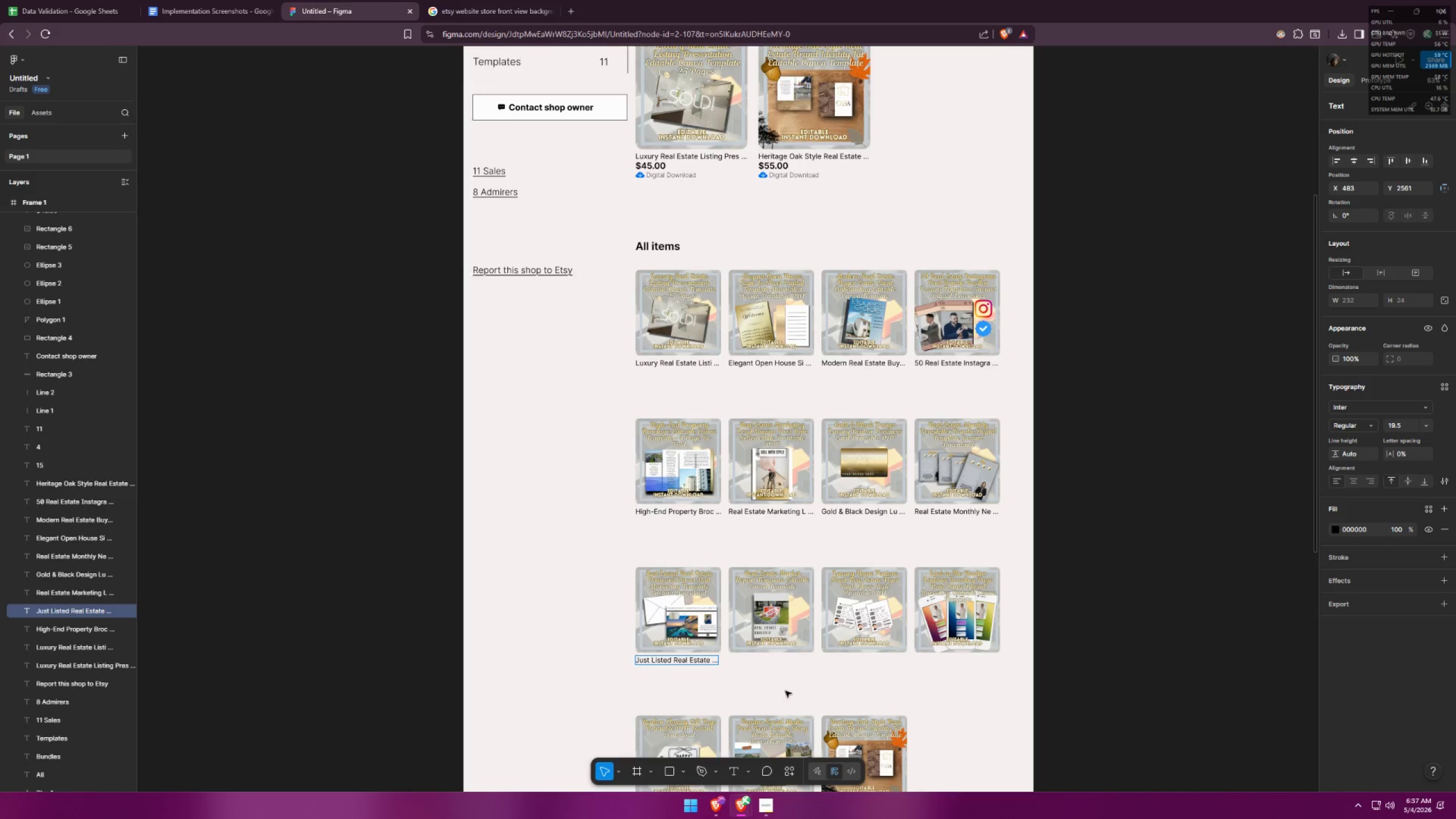 
key(Shift+P)
 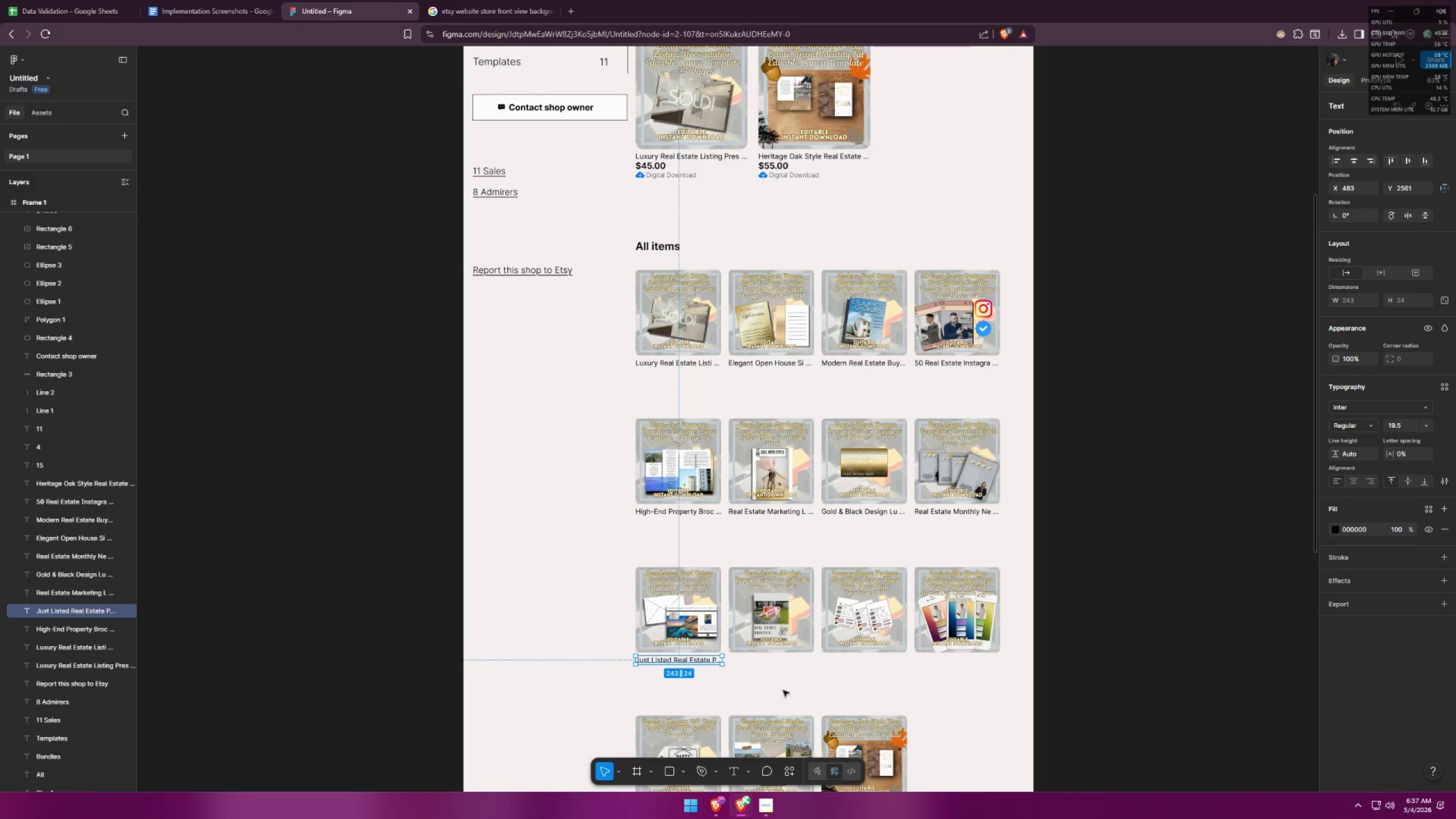 
double_click([783, 690])
 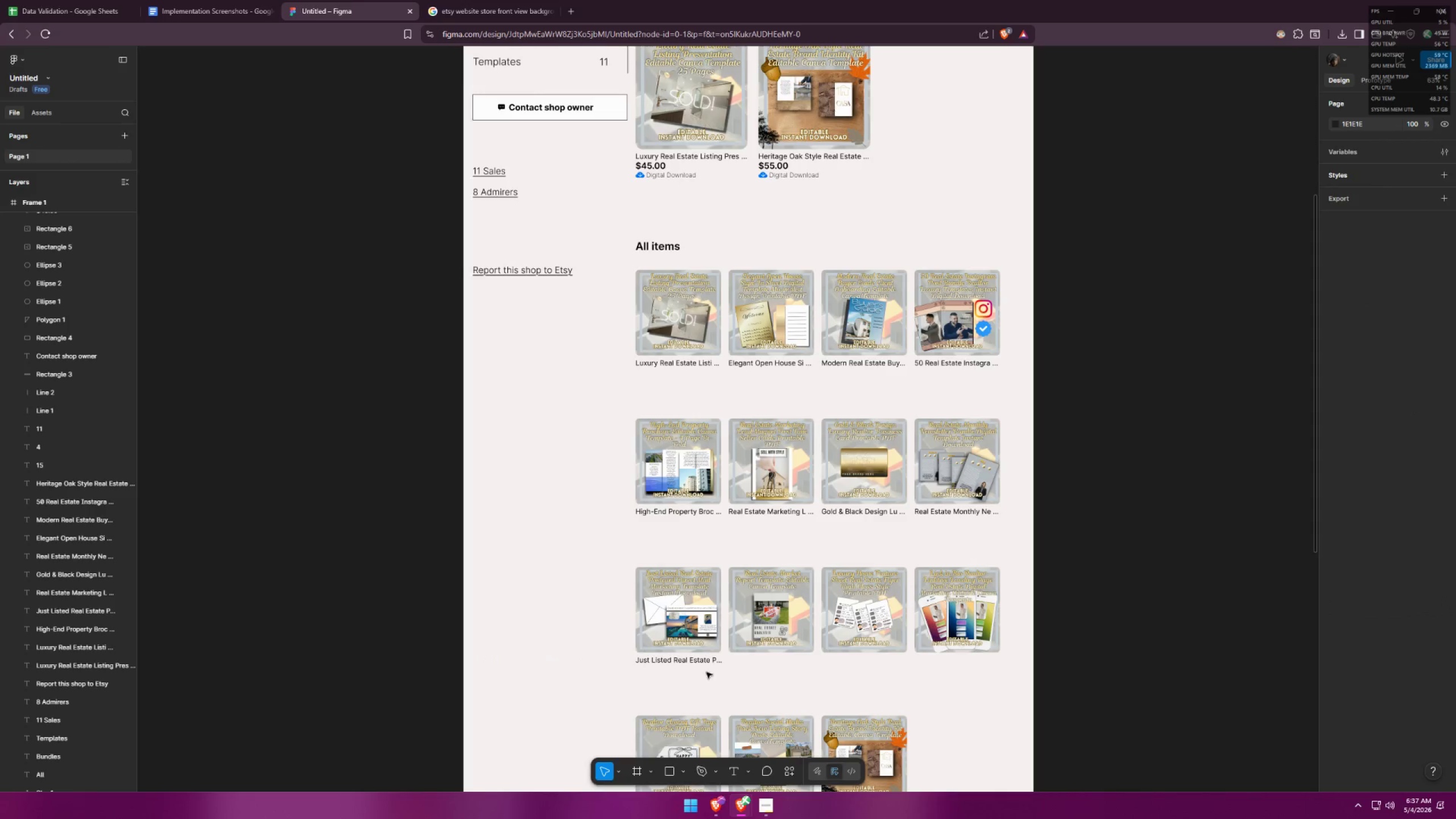 
hold_key(key=ShiftLeft, duration=2.27)
hold_key(key=AltLeft, duration=1.5)
left_click_drag(start_coordinate=[688, 661], to_coordinate=[780, 667])
 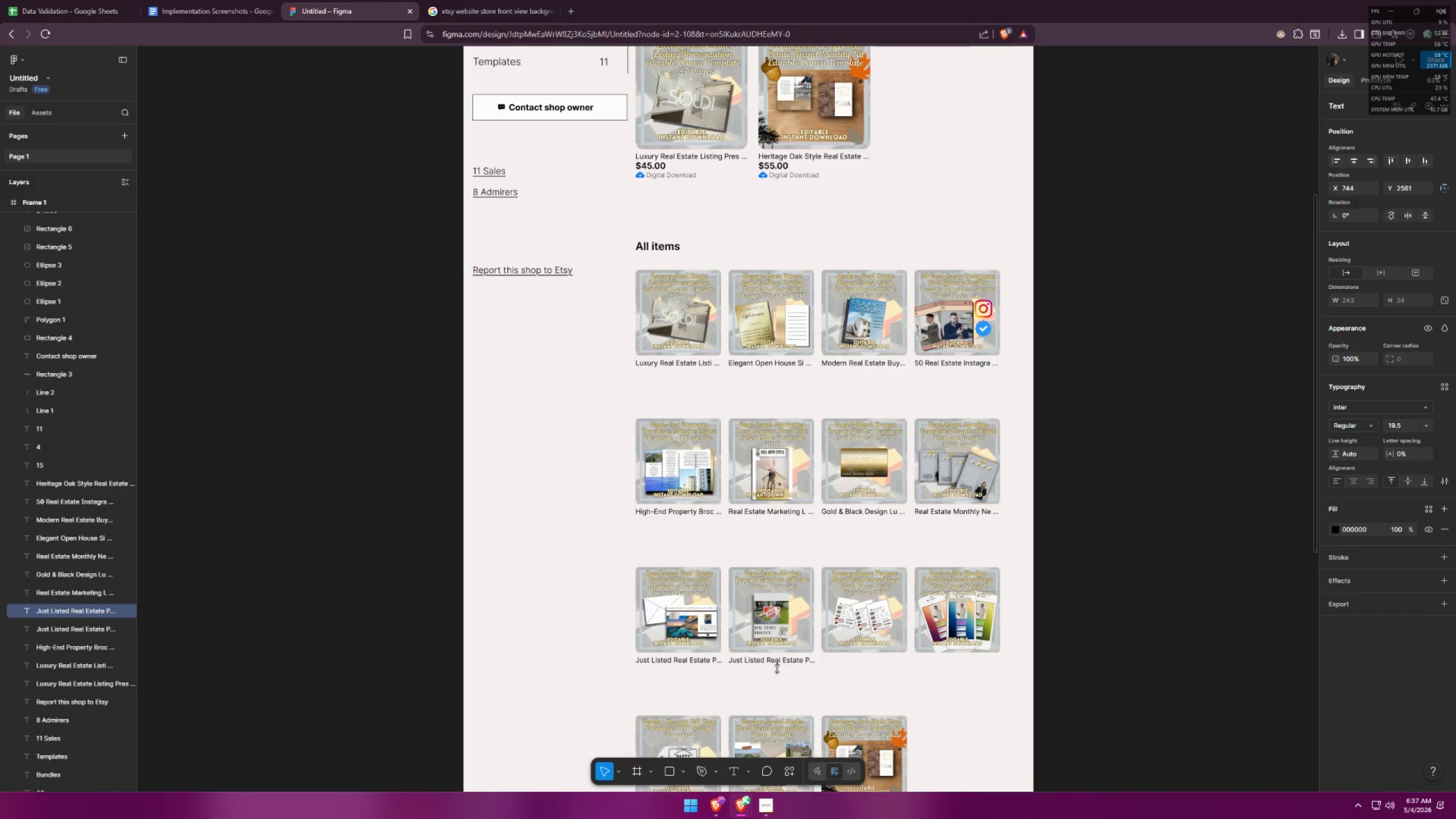 
hold_key(key=AltLeft, duration=0.73)
 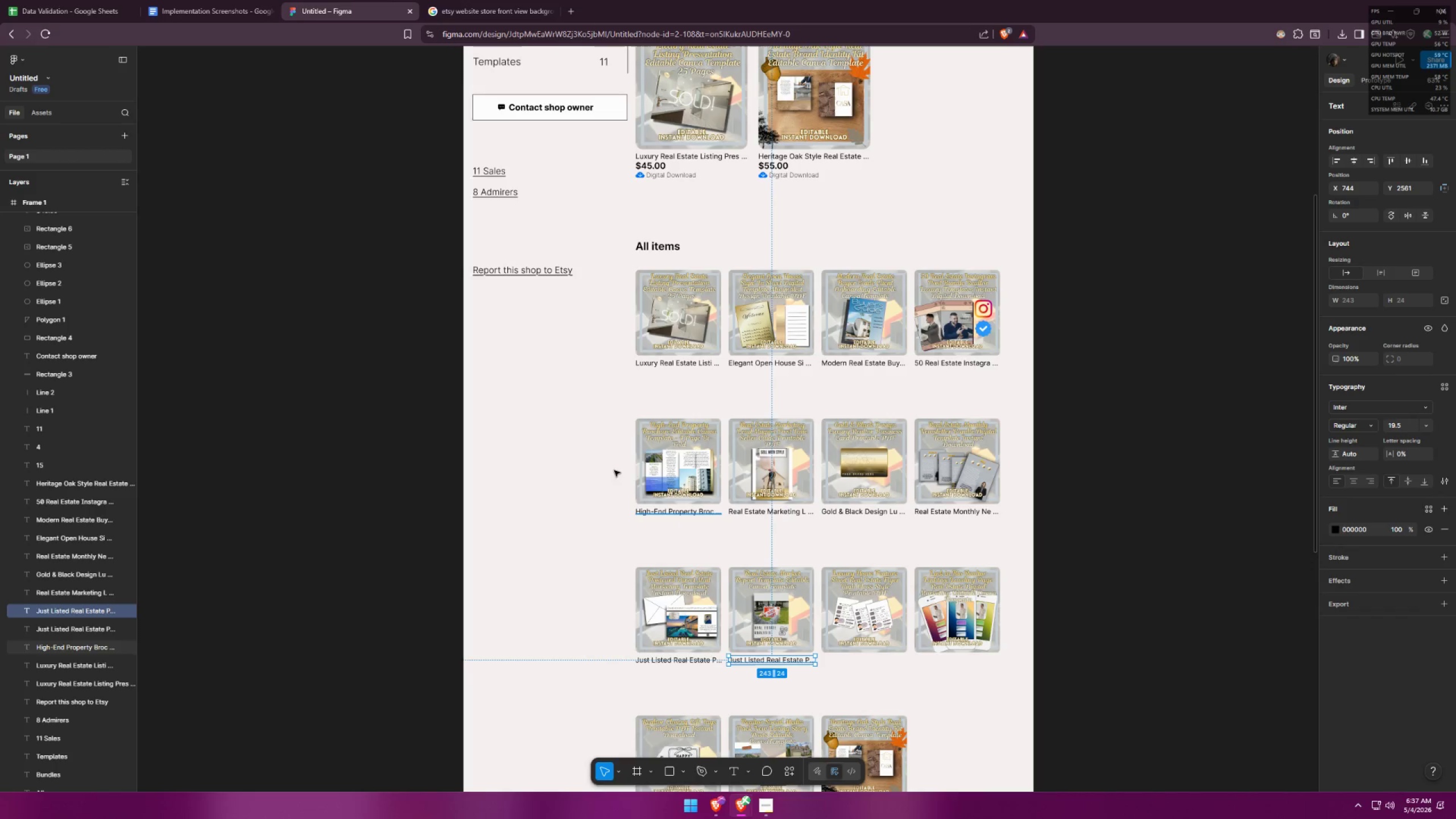 
hold_key(key=AltLeft, duration=10.84)
left_click([52, 0])
 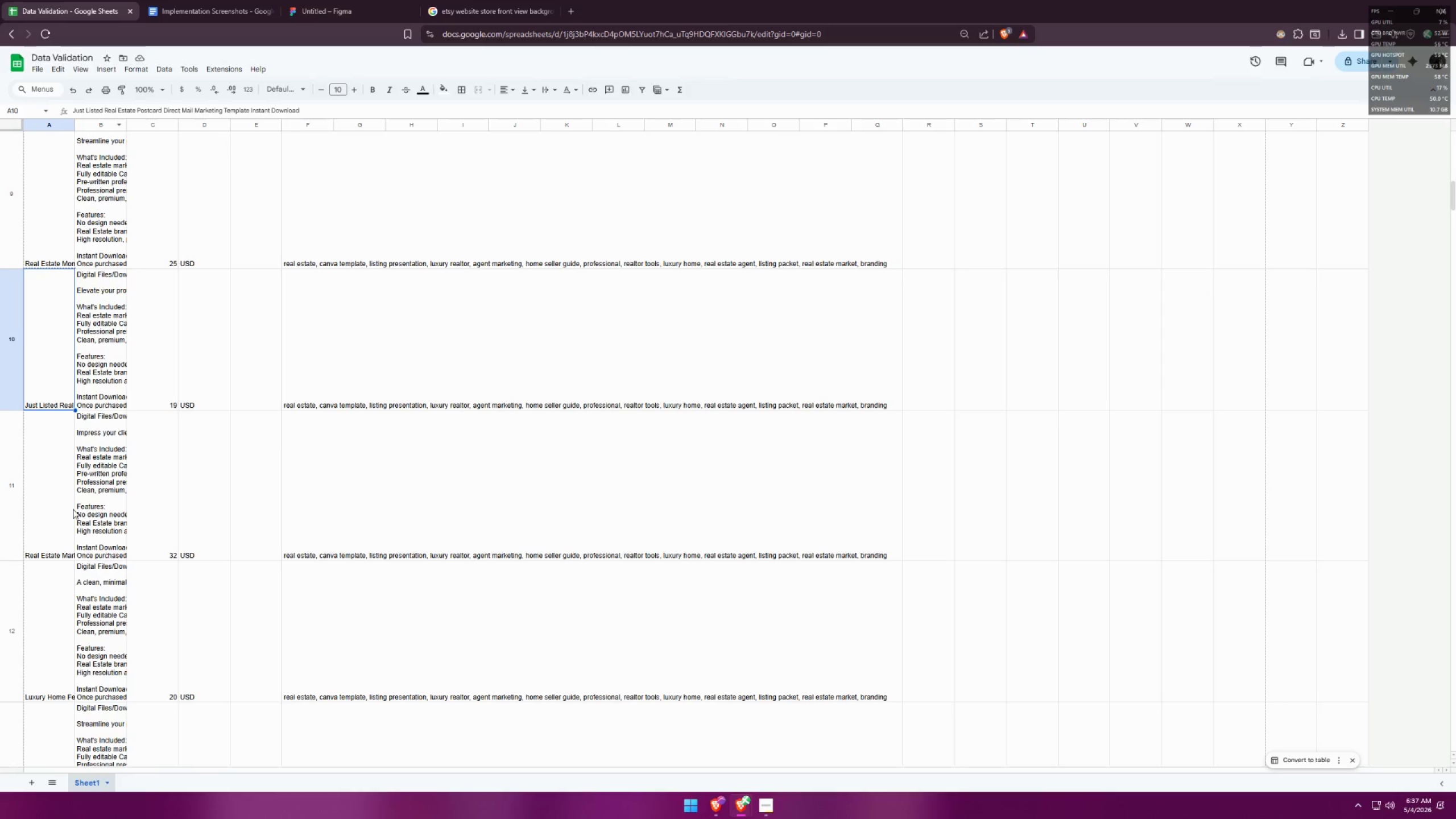 
left_click([66, 494])
 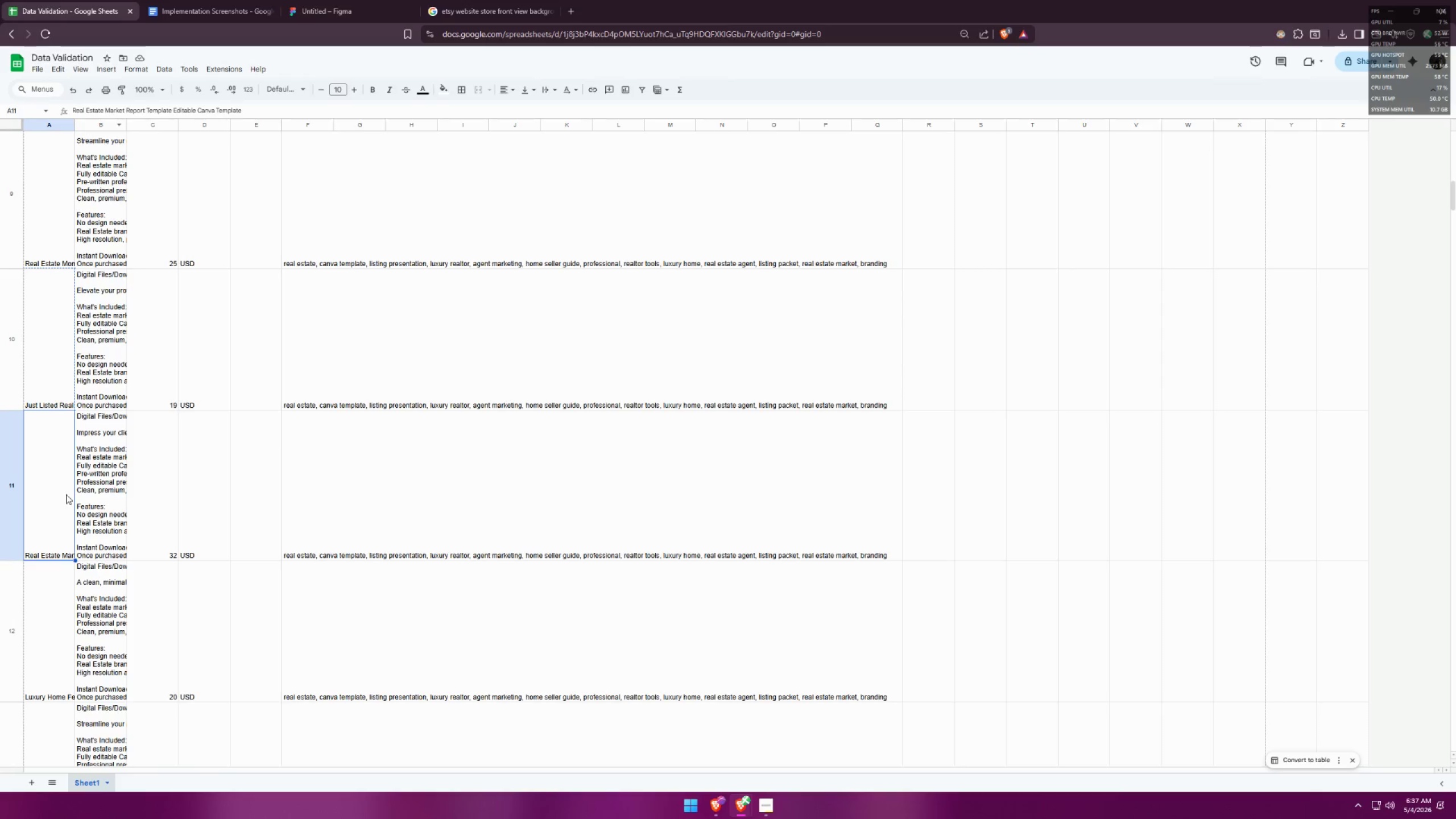 
key(Control+ControlLeft)
 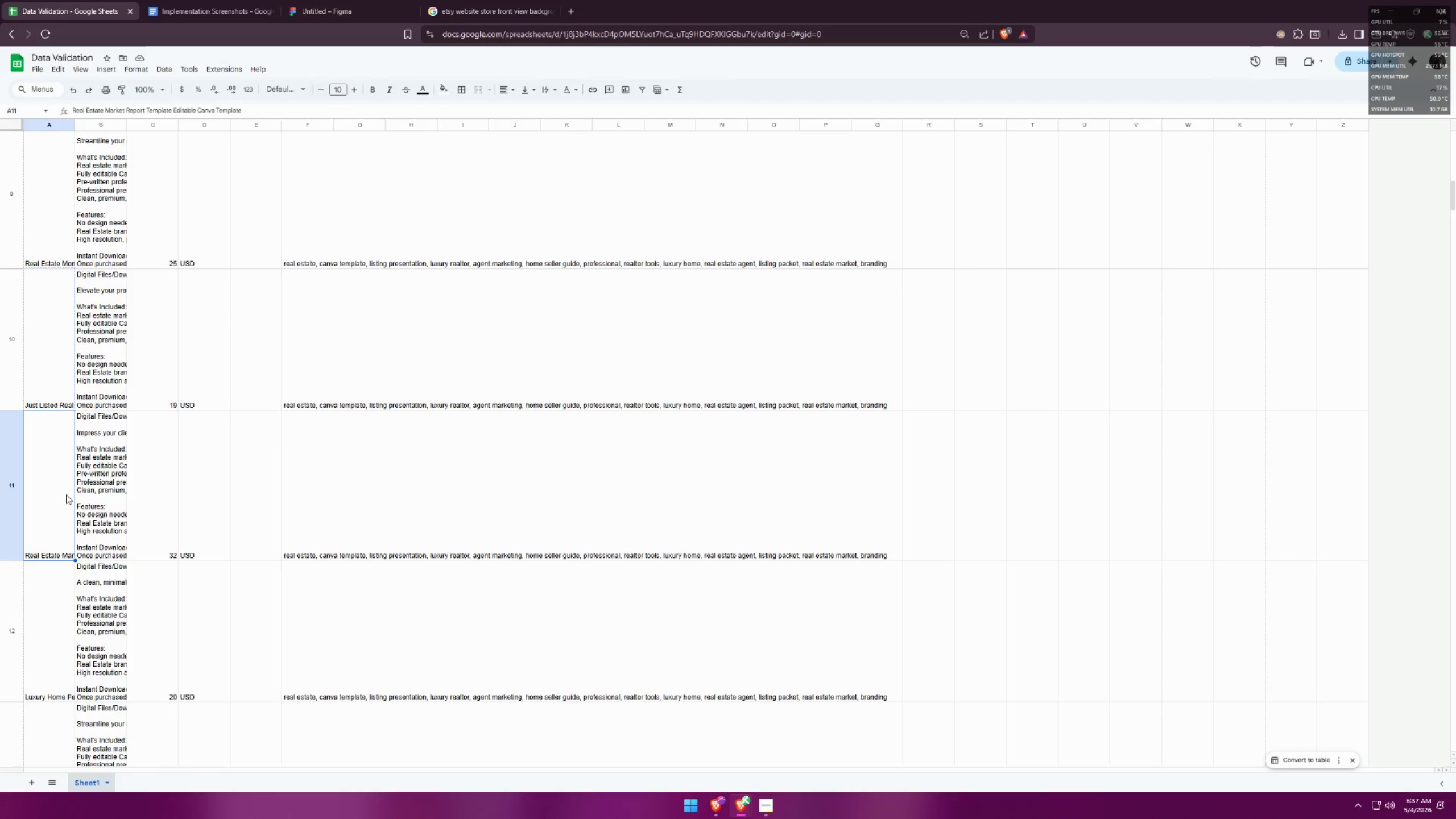 
key(Control+C)
 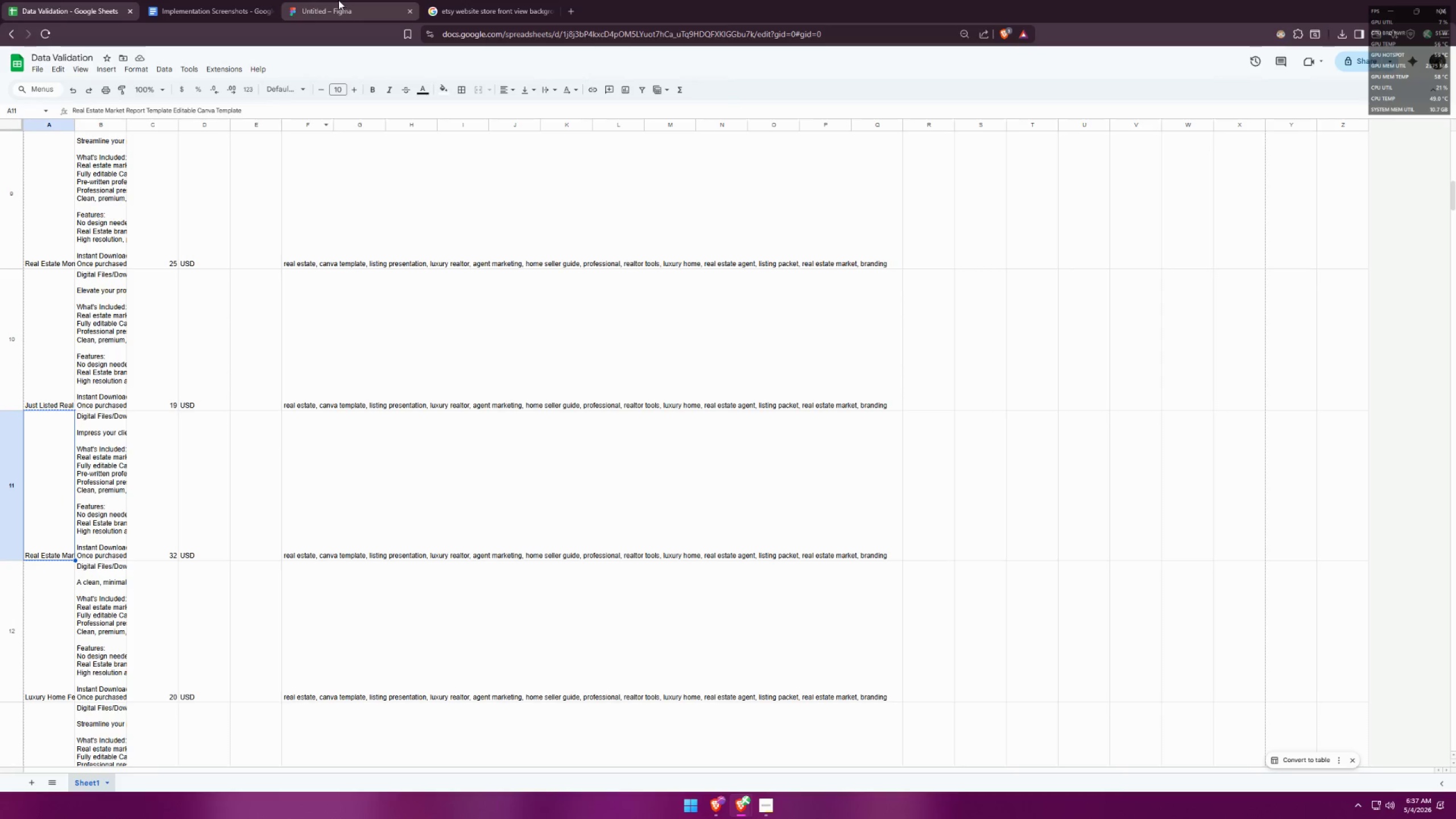 
left_click([336, 0])
 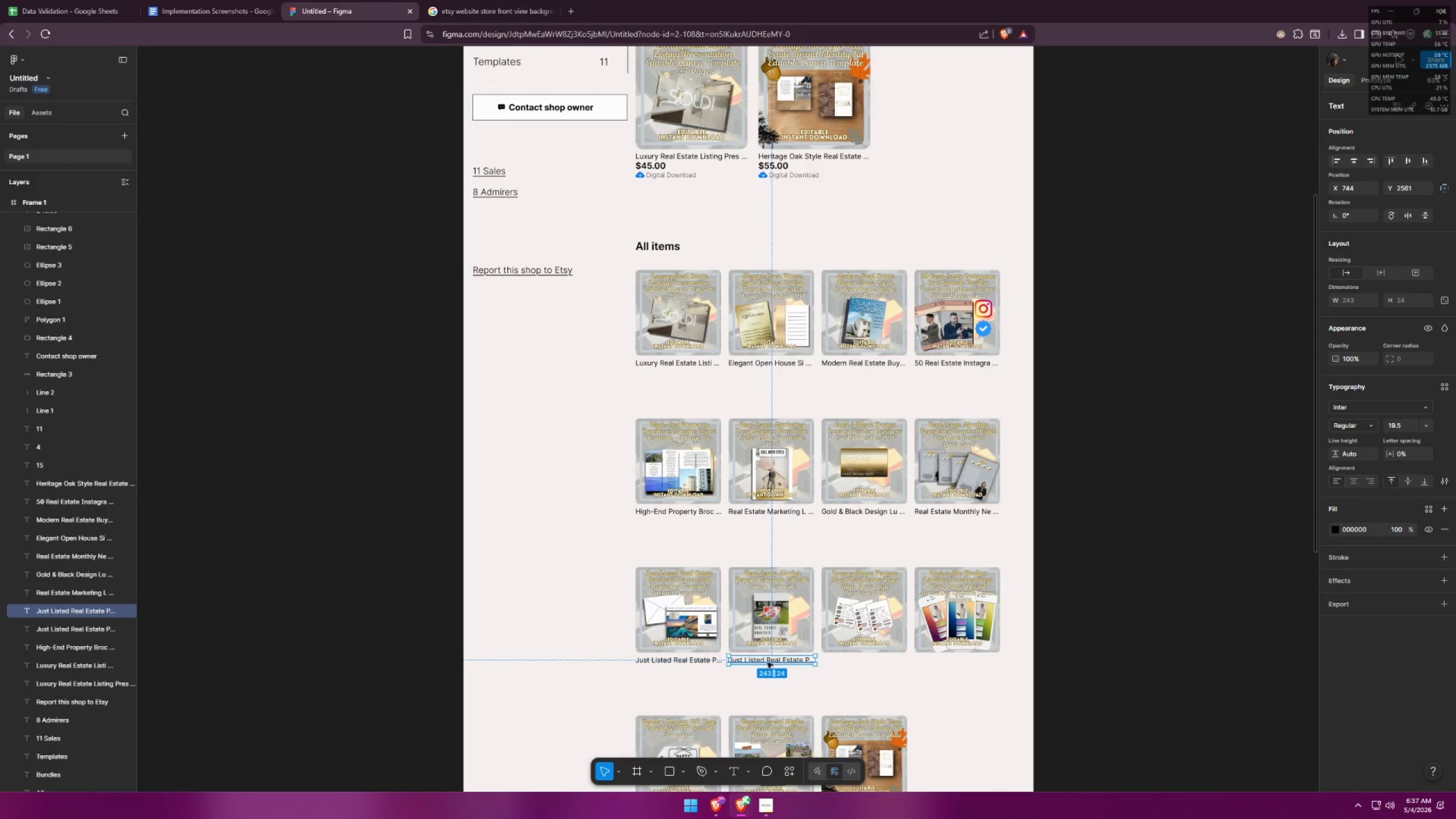 
double_click([768, 662])
 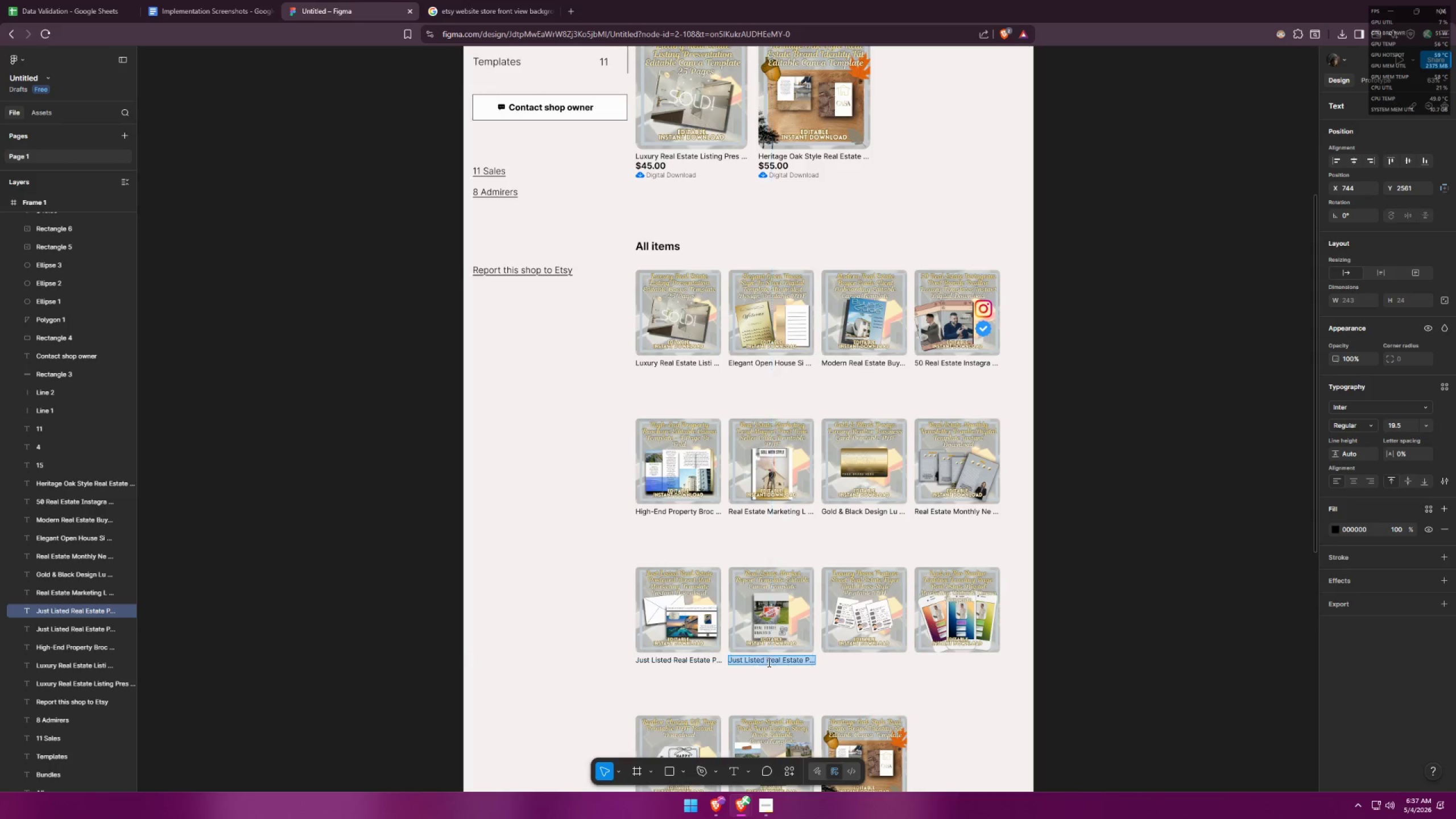 
triple_click([768, 662])
 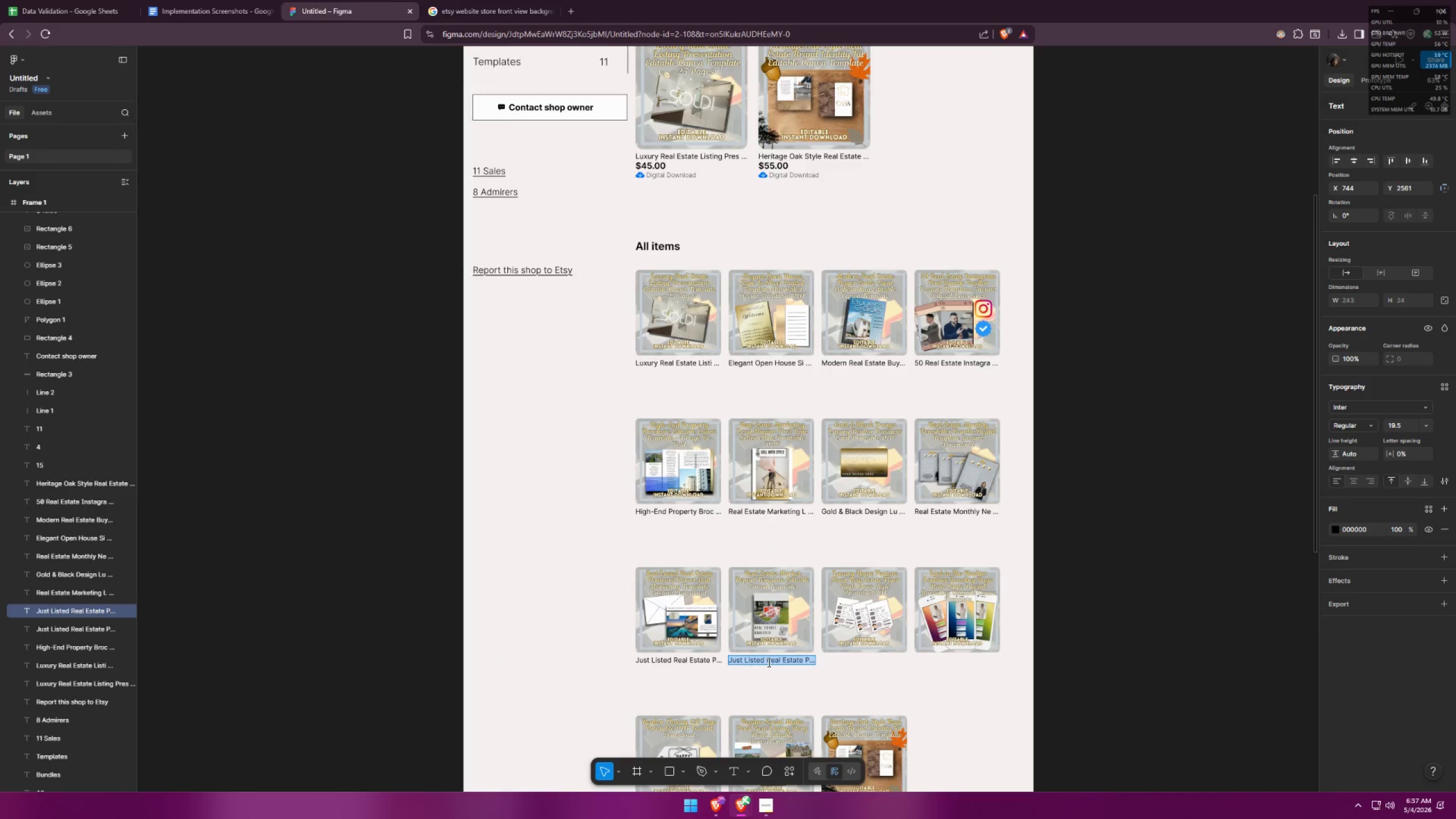 
key(Control+V)
 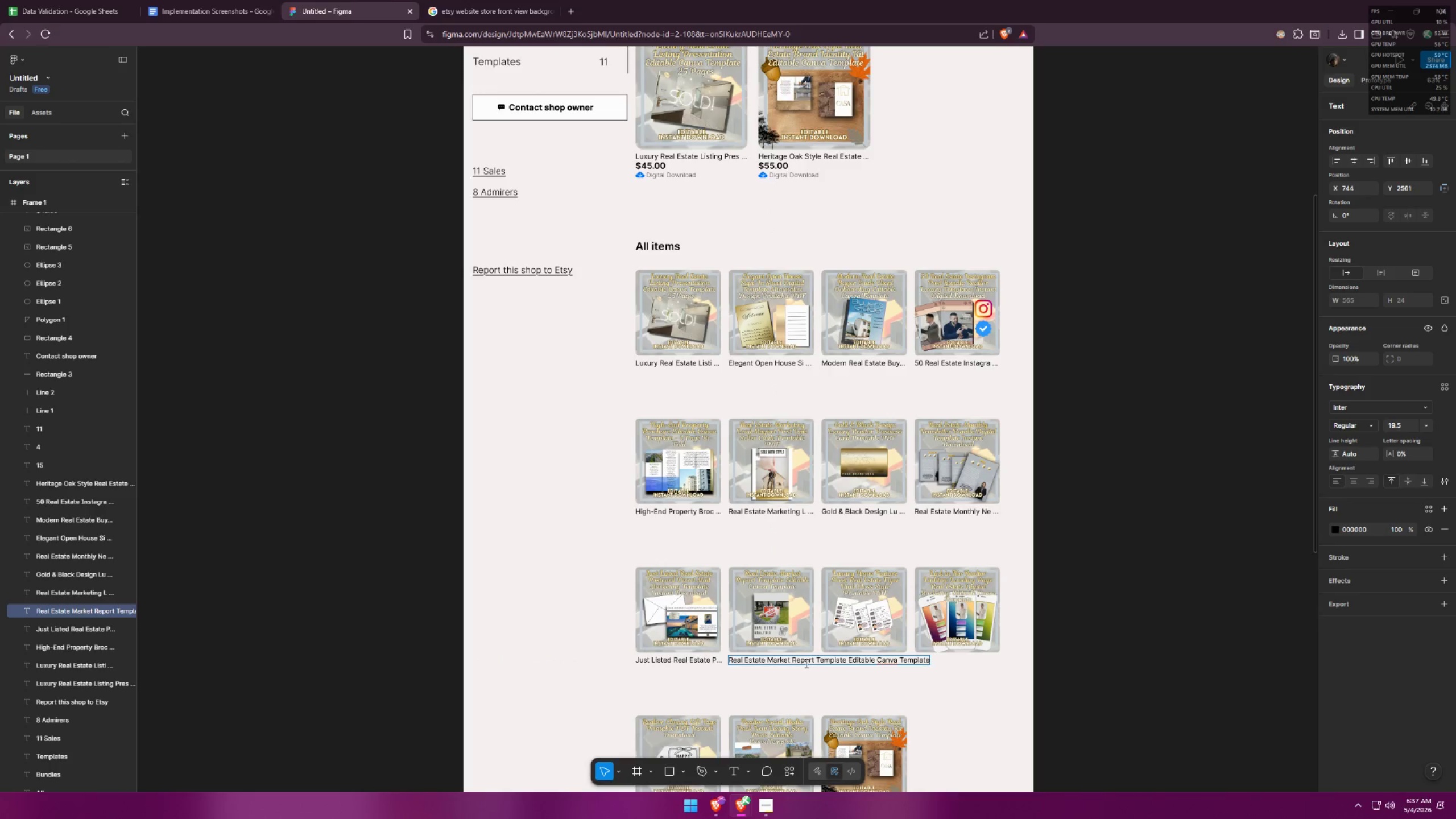 
left_click_drag(start_coordinate=[804, 664], to_coordinate=[1139, 694])
 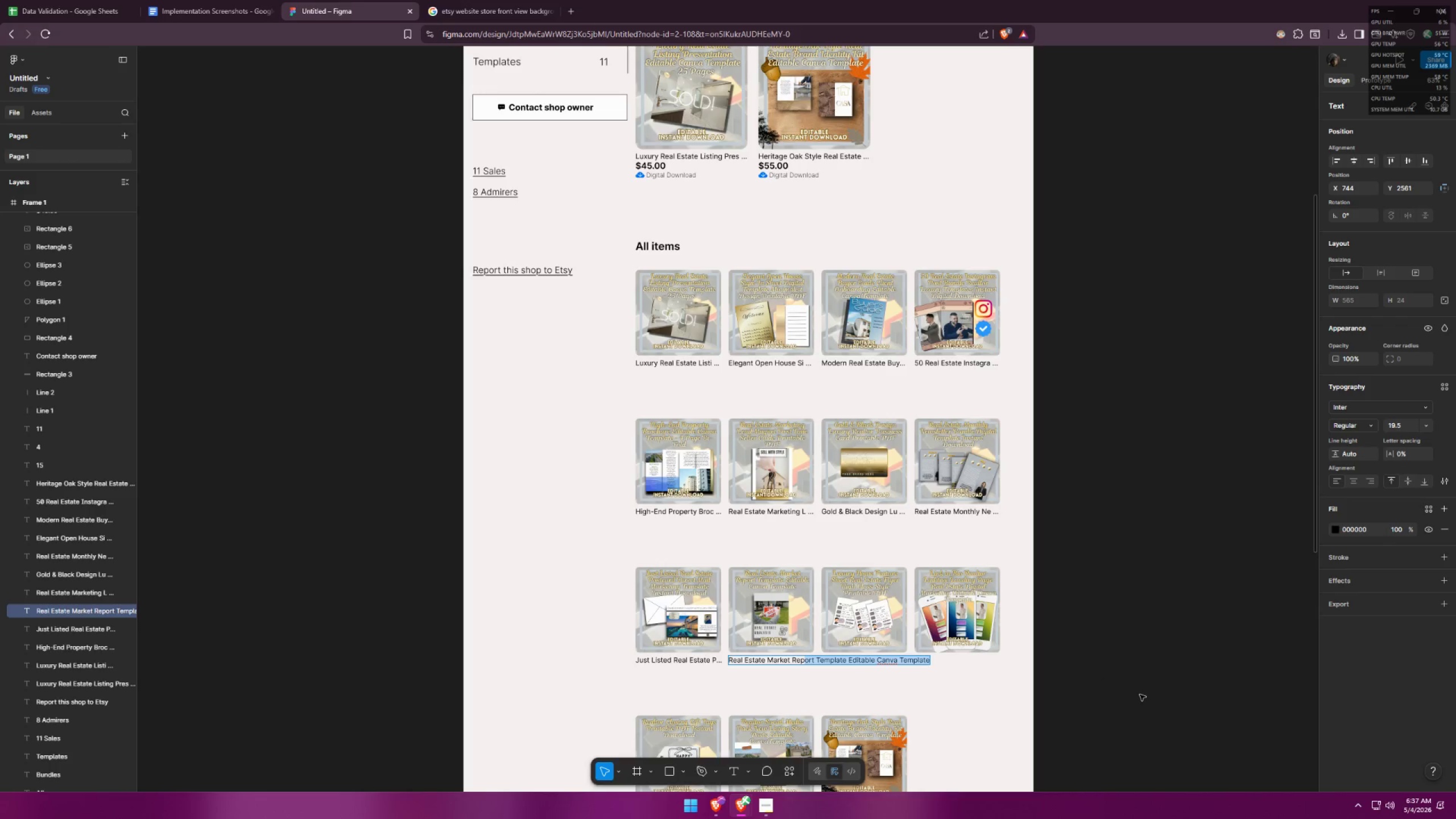 
key(Backspace)
 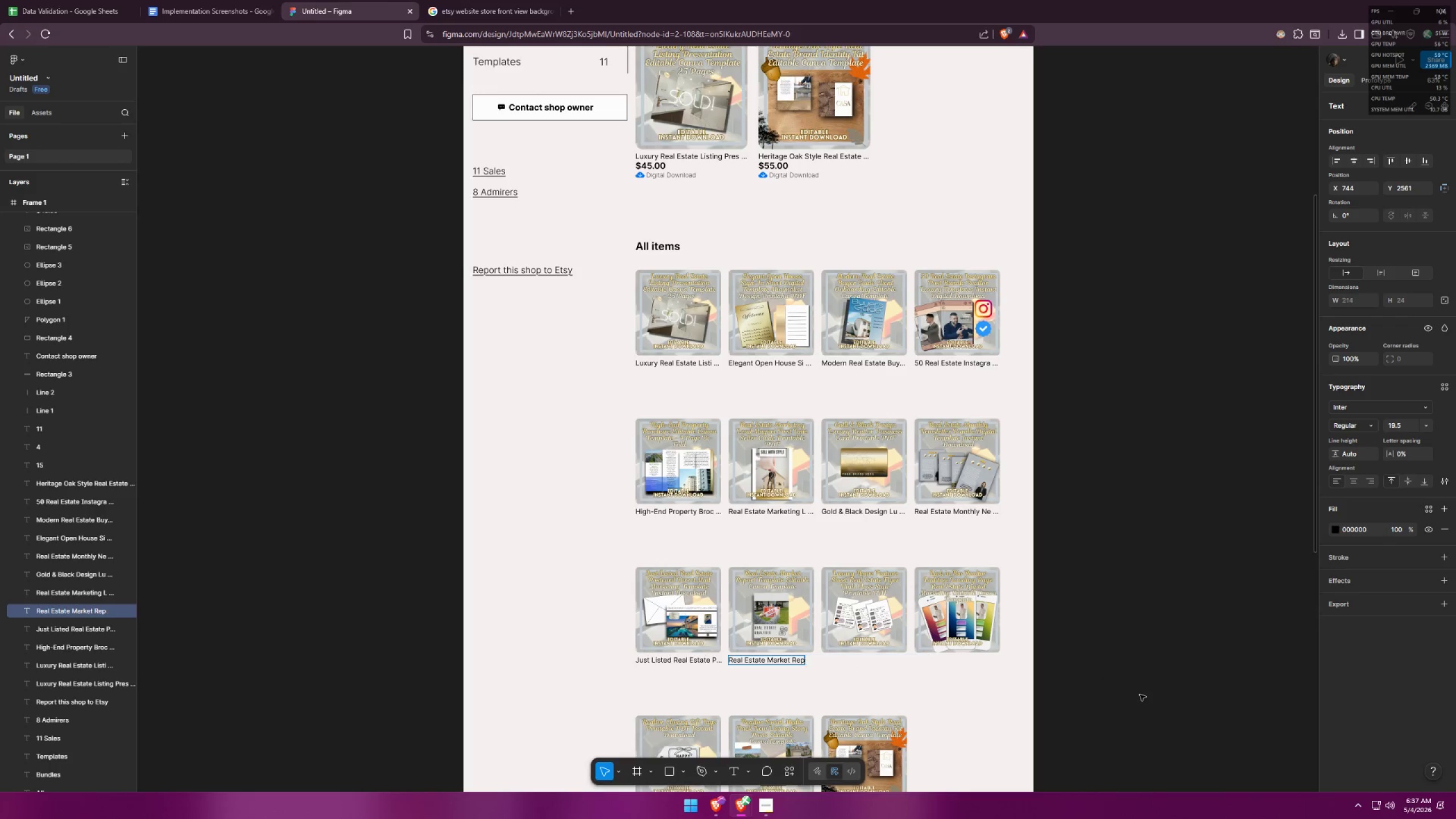 
key(Space)
 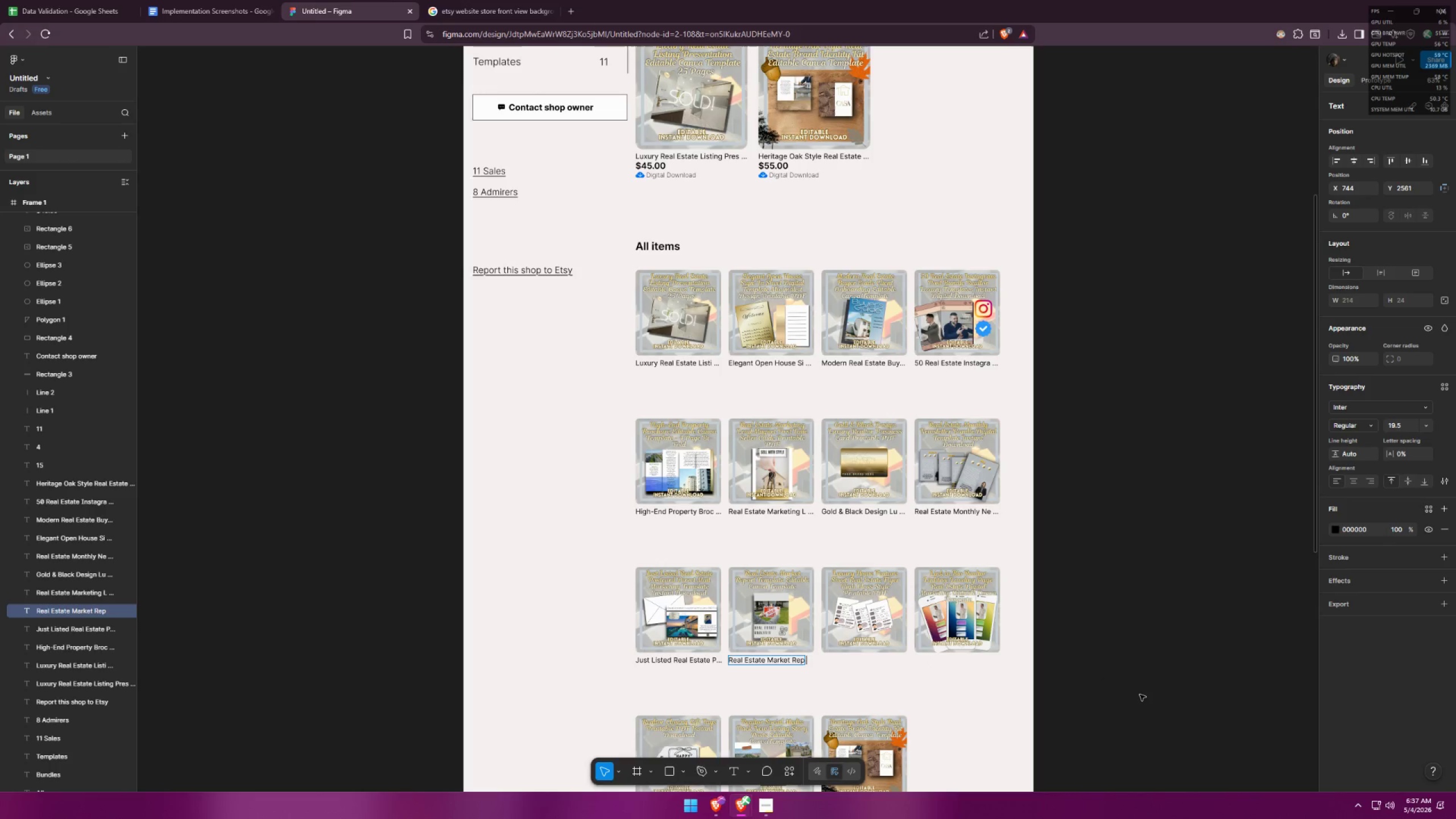 
key(Period)
 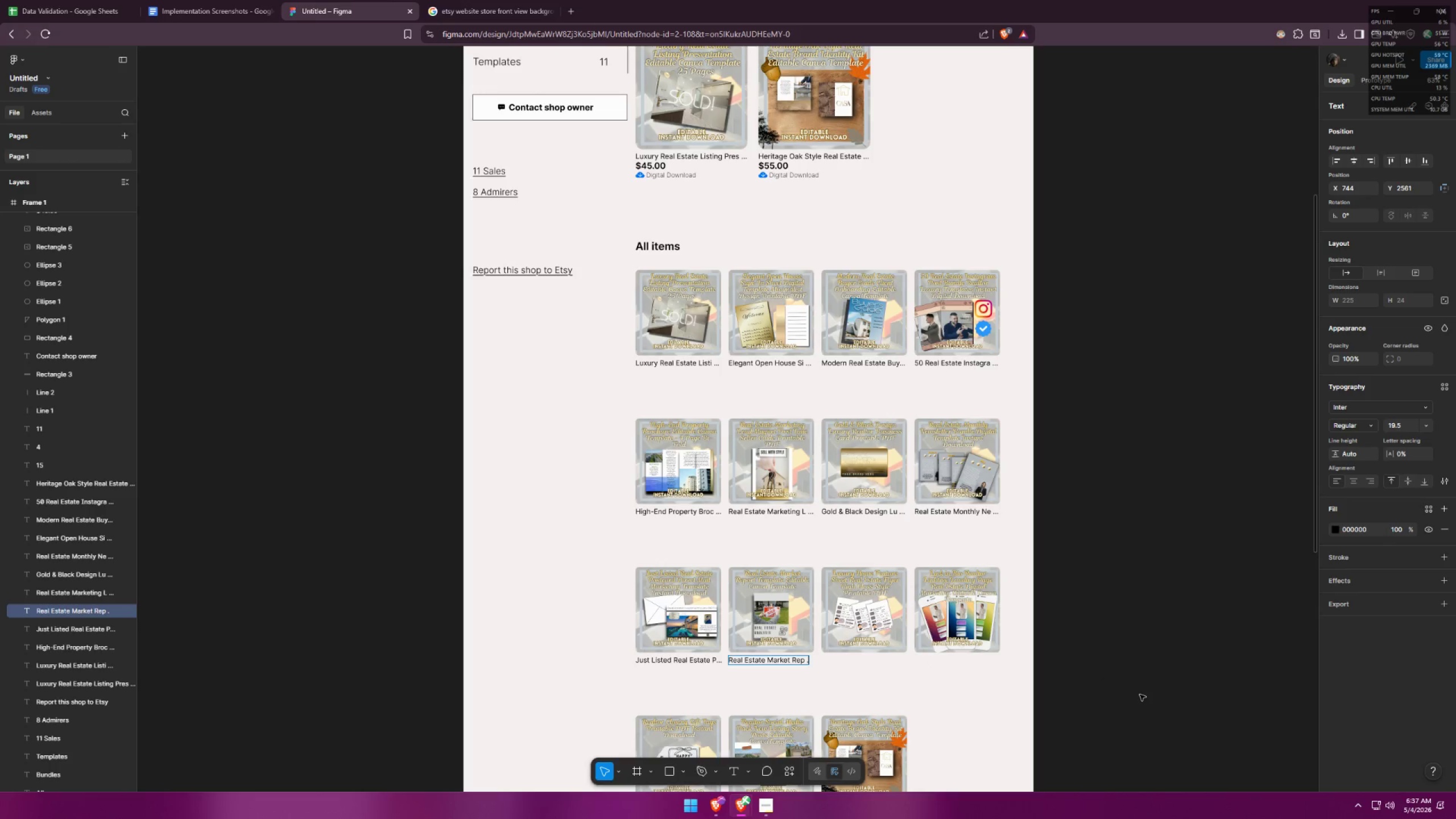 
key(Period)
 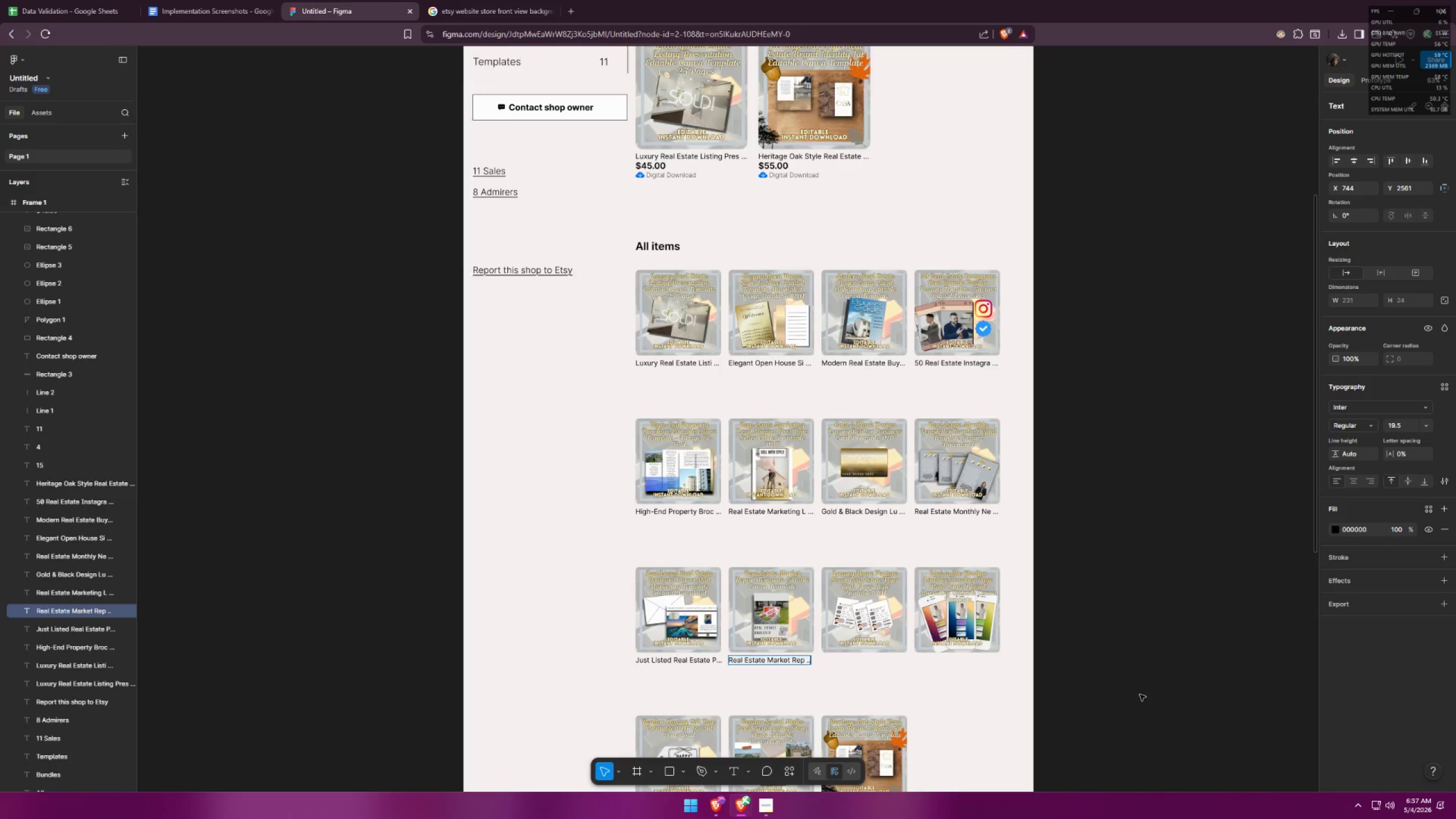 
key(Period)
 